 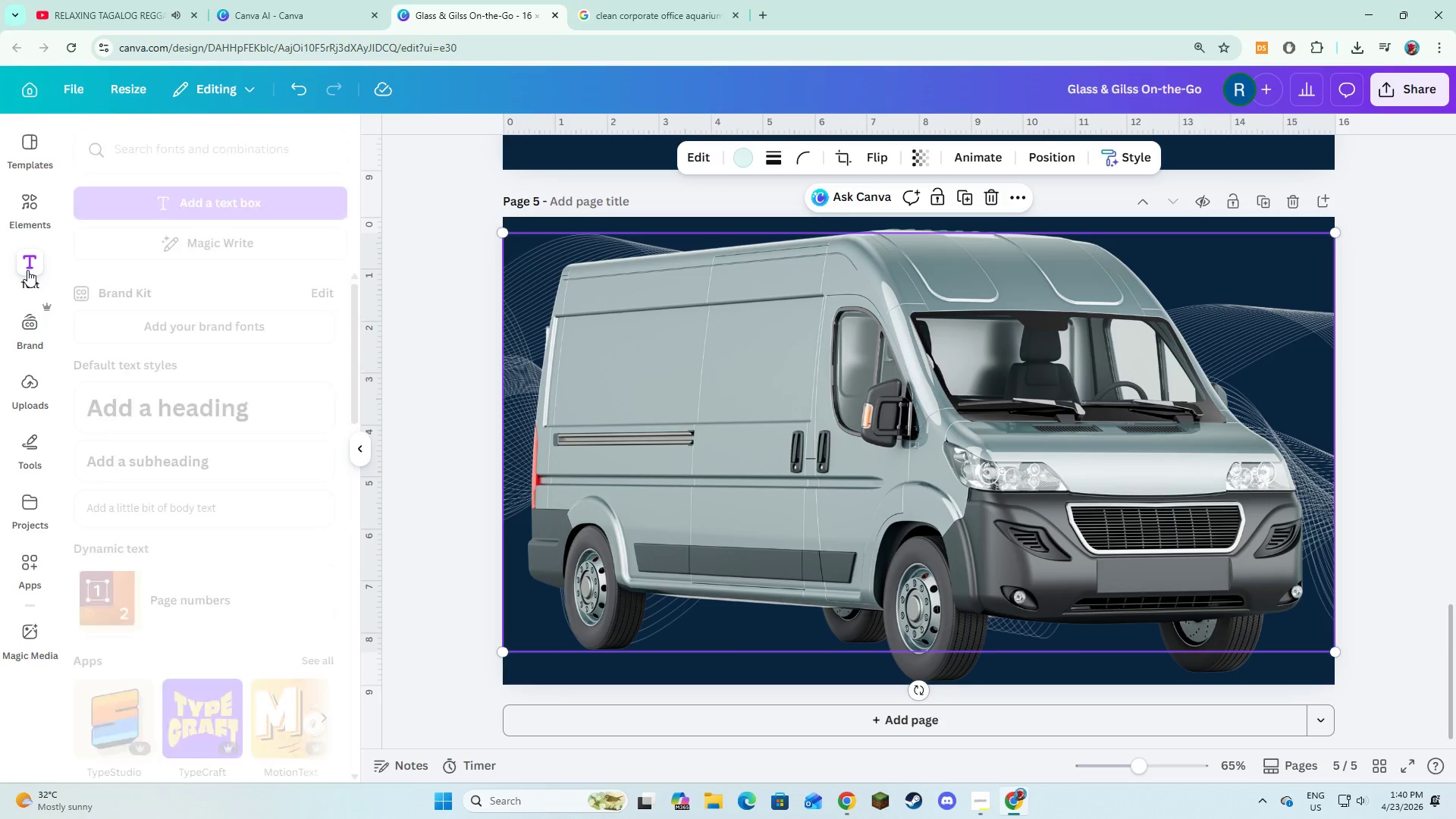 
left_click([111, 219])
 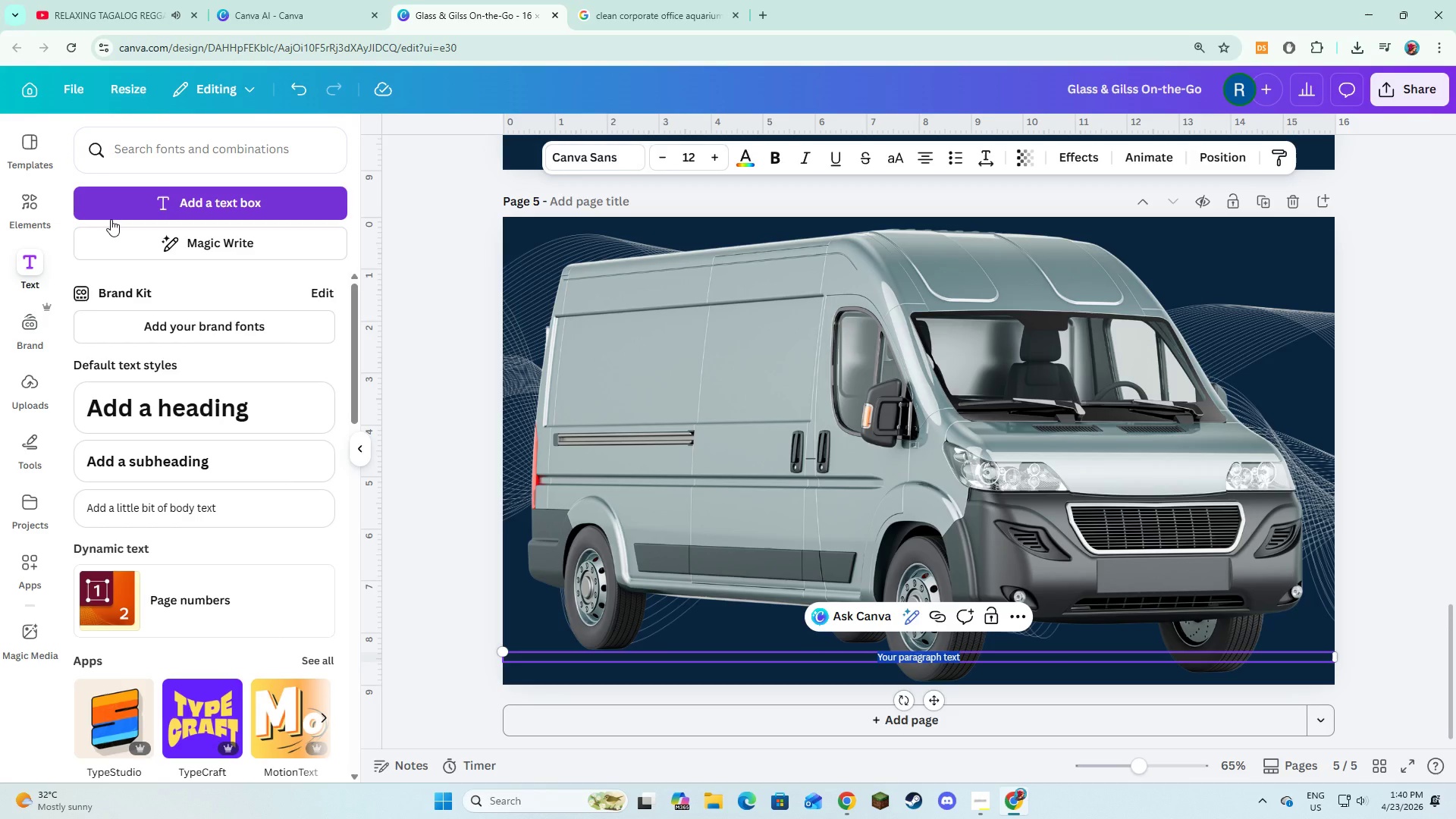 
type(IN)
key(Backspace)
key(Backspace)
type(Investment Opportunity )
key(Backspace)
type(: Gills Van 2.0)
 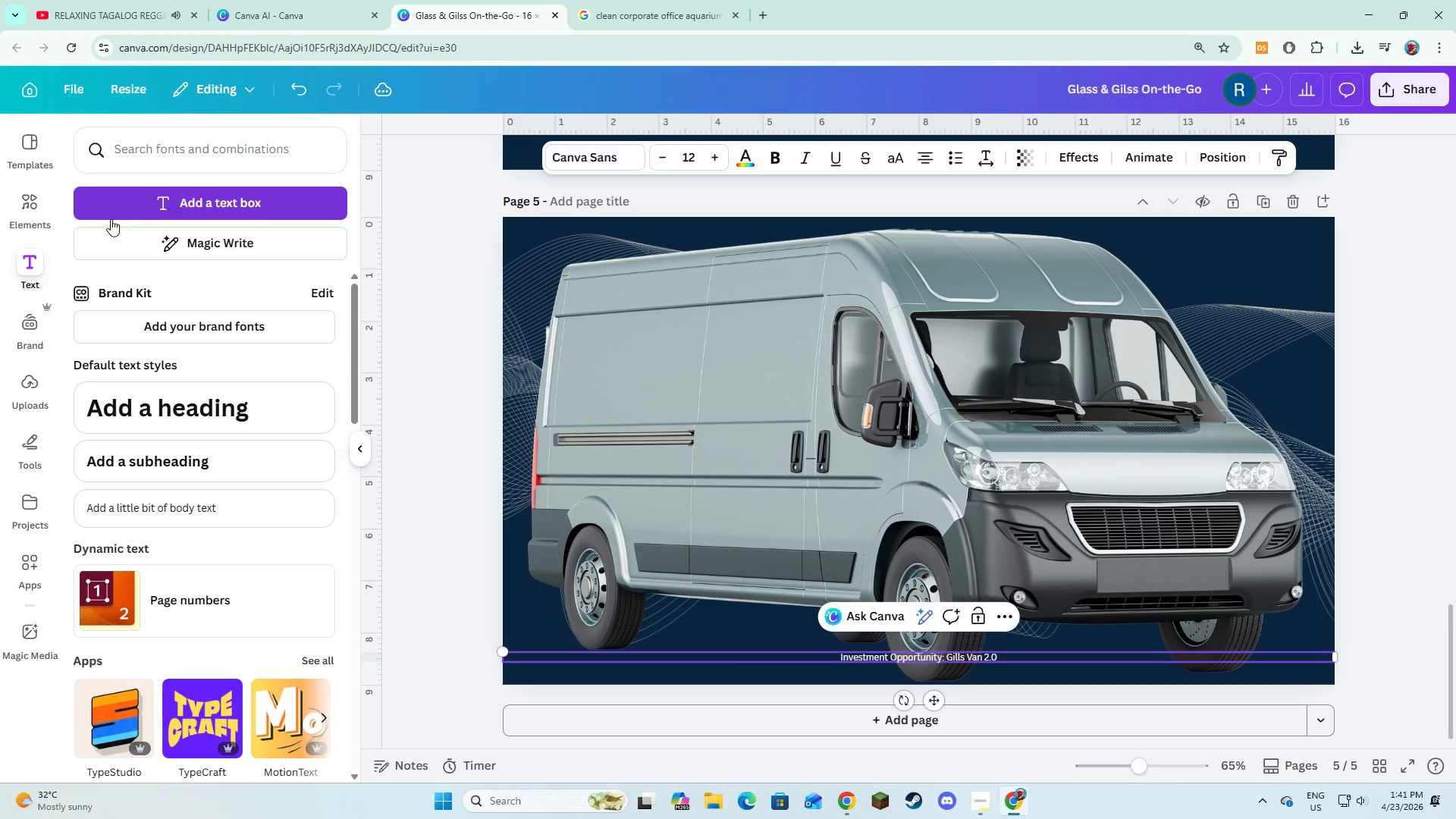 
key(Control+A)
 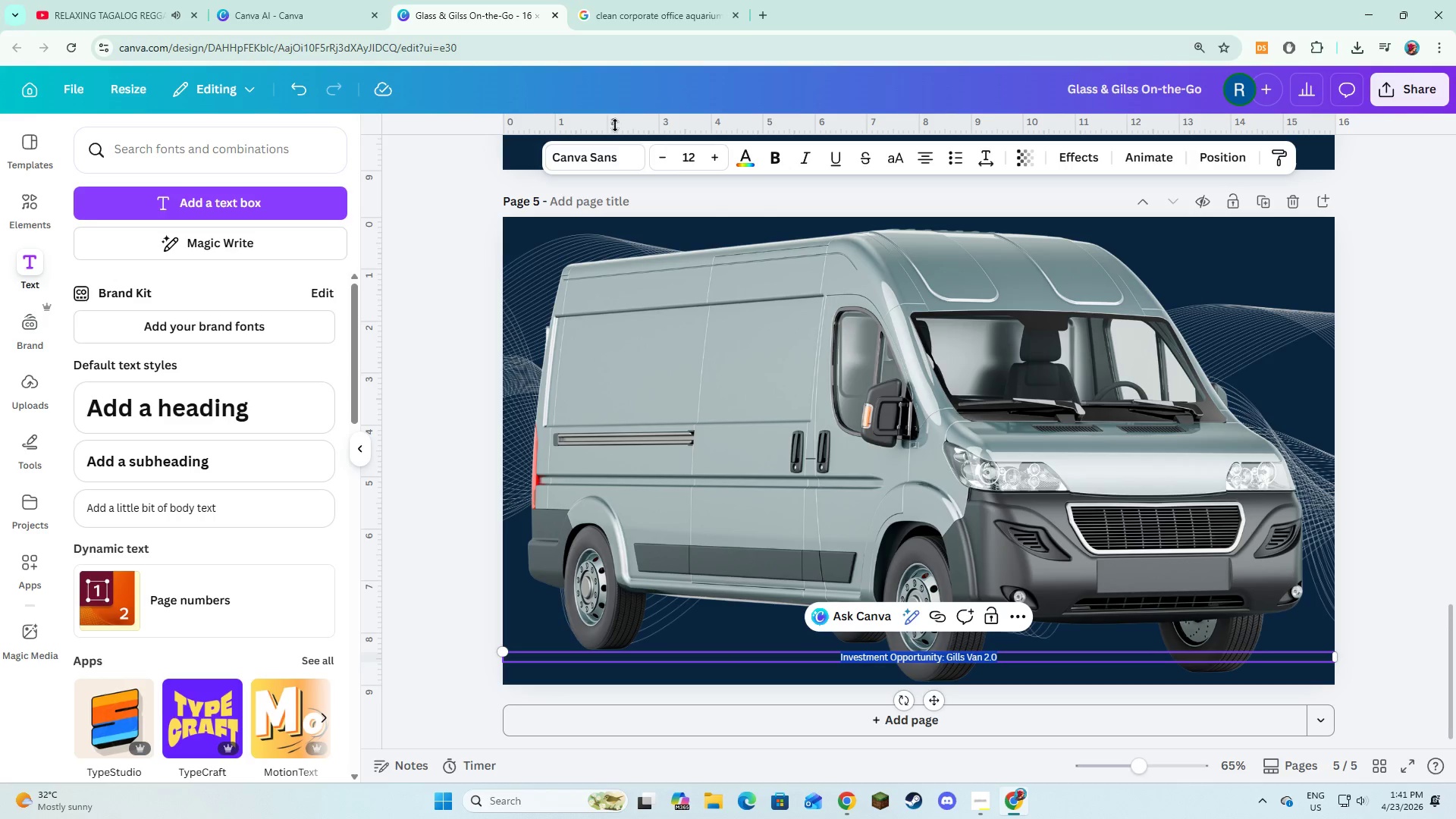 
left_click([605, 150])
 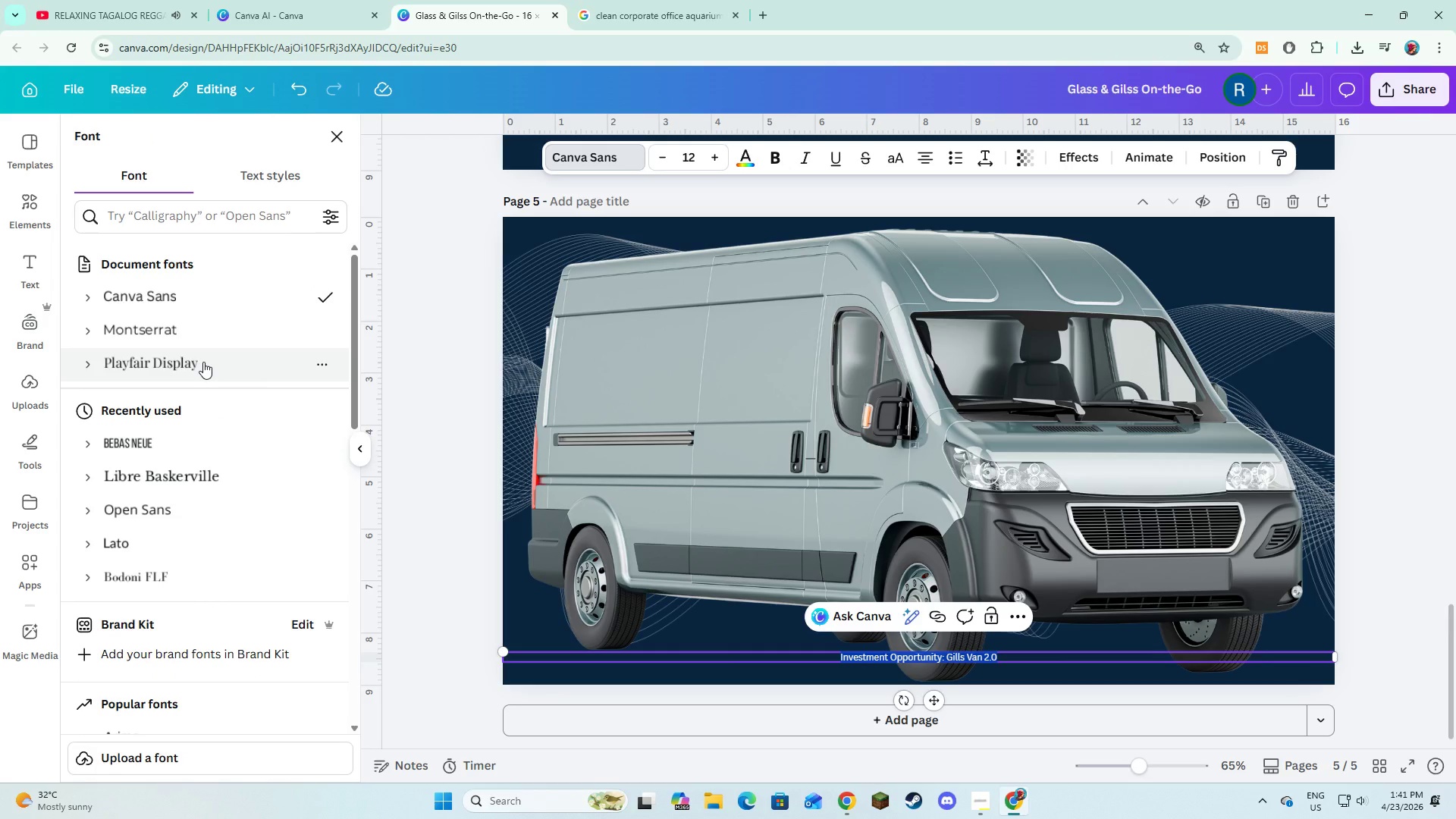 
left_click([203, 362])
 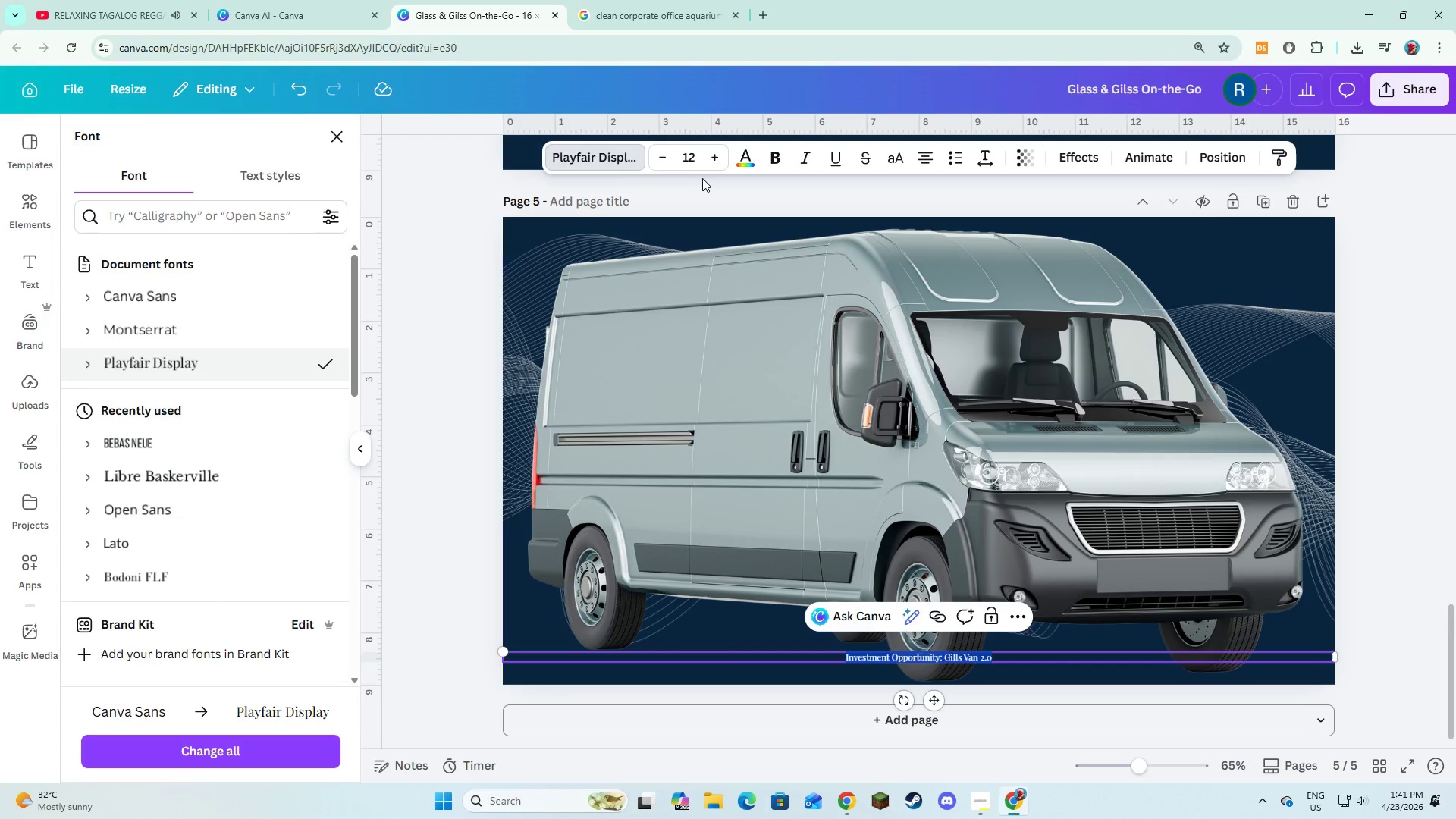 
double_click([707, 164])
 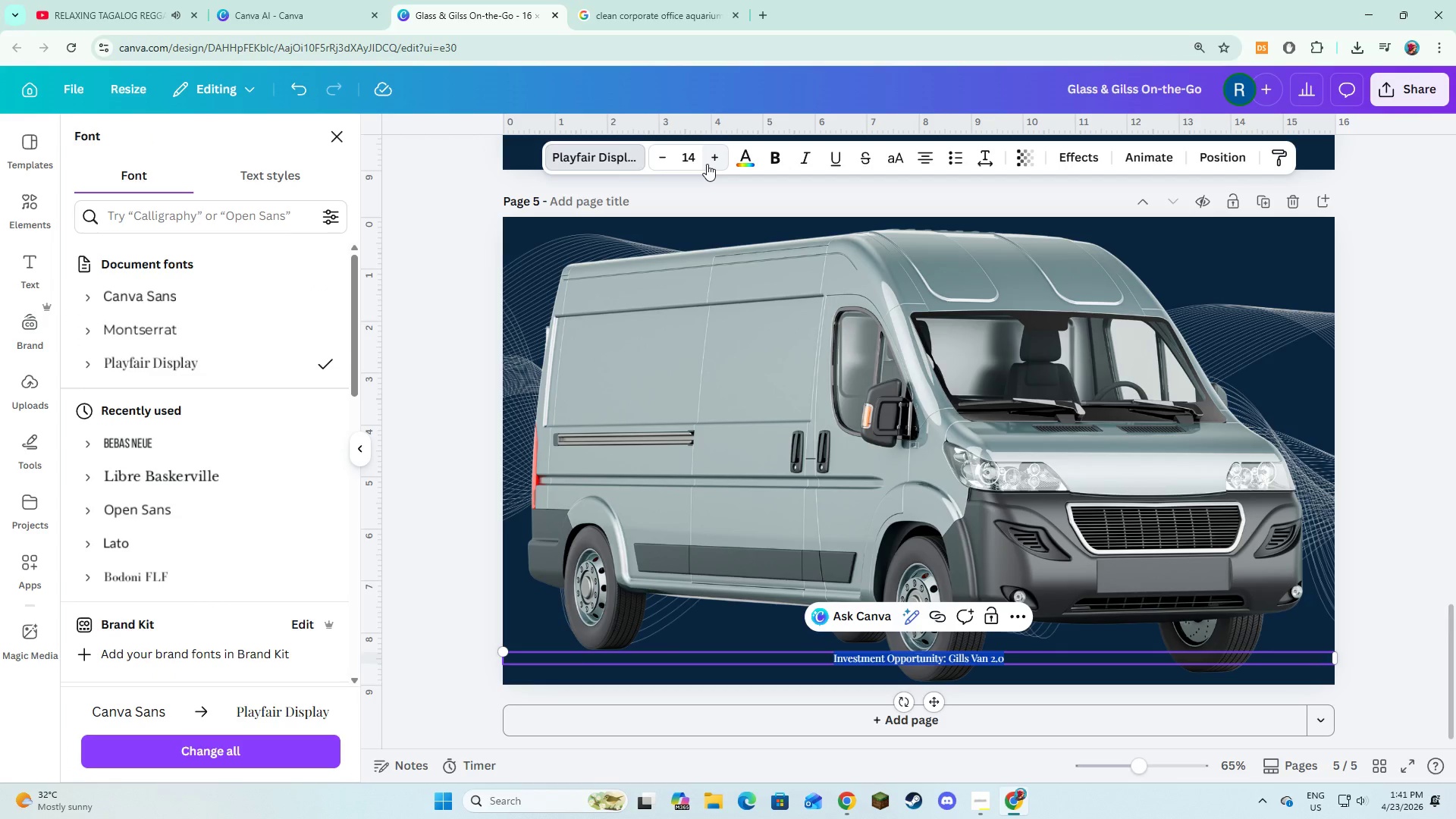 
triple_click([707, 164])
 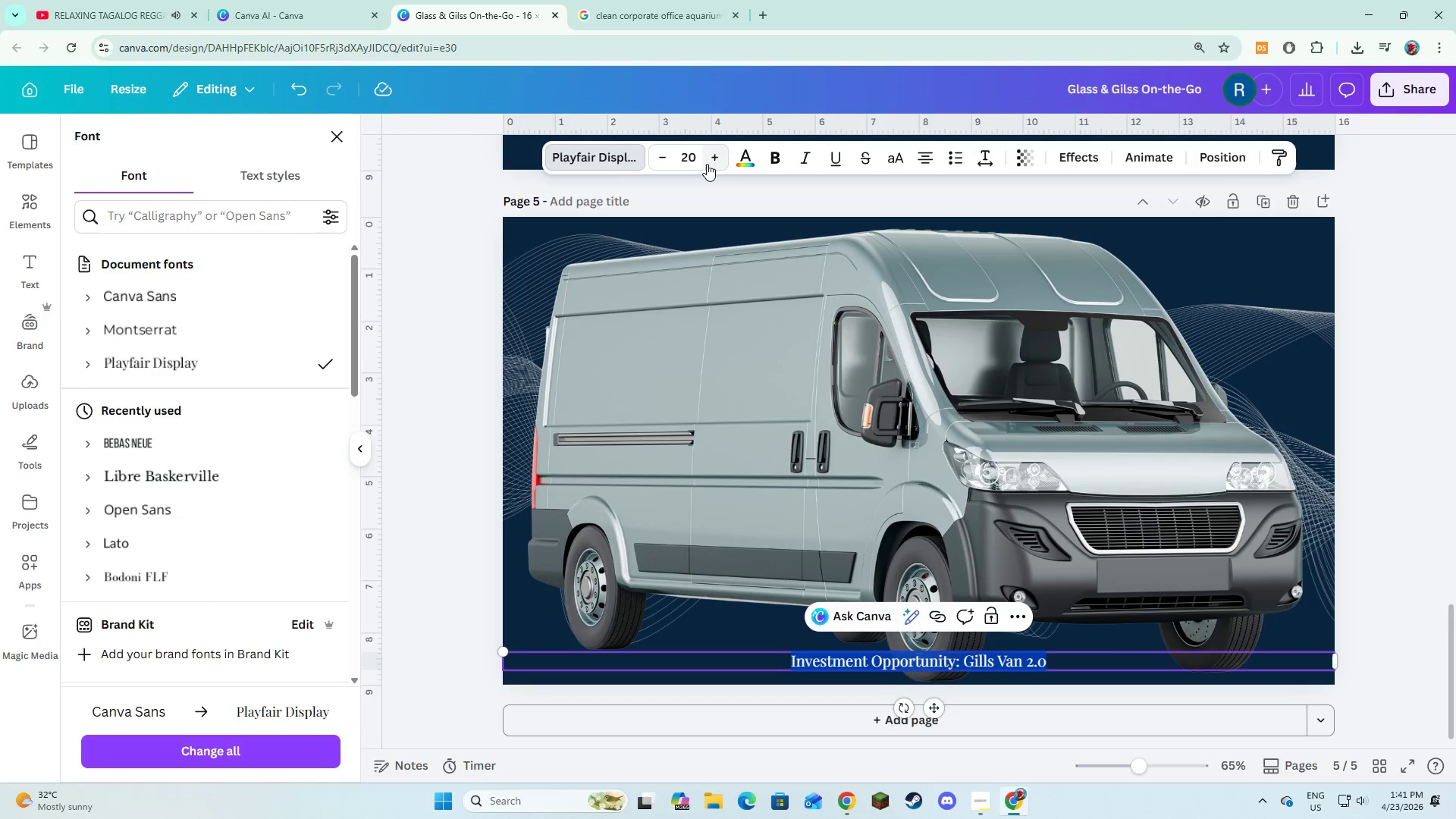 
triple_click([707, 164])
 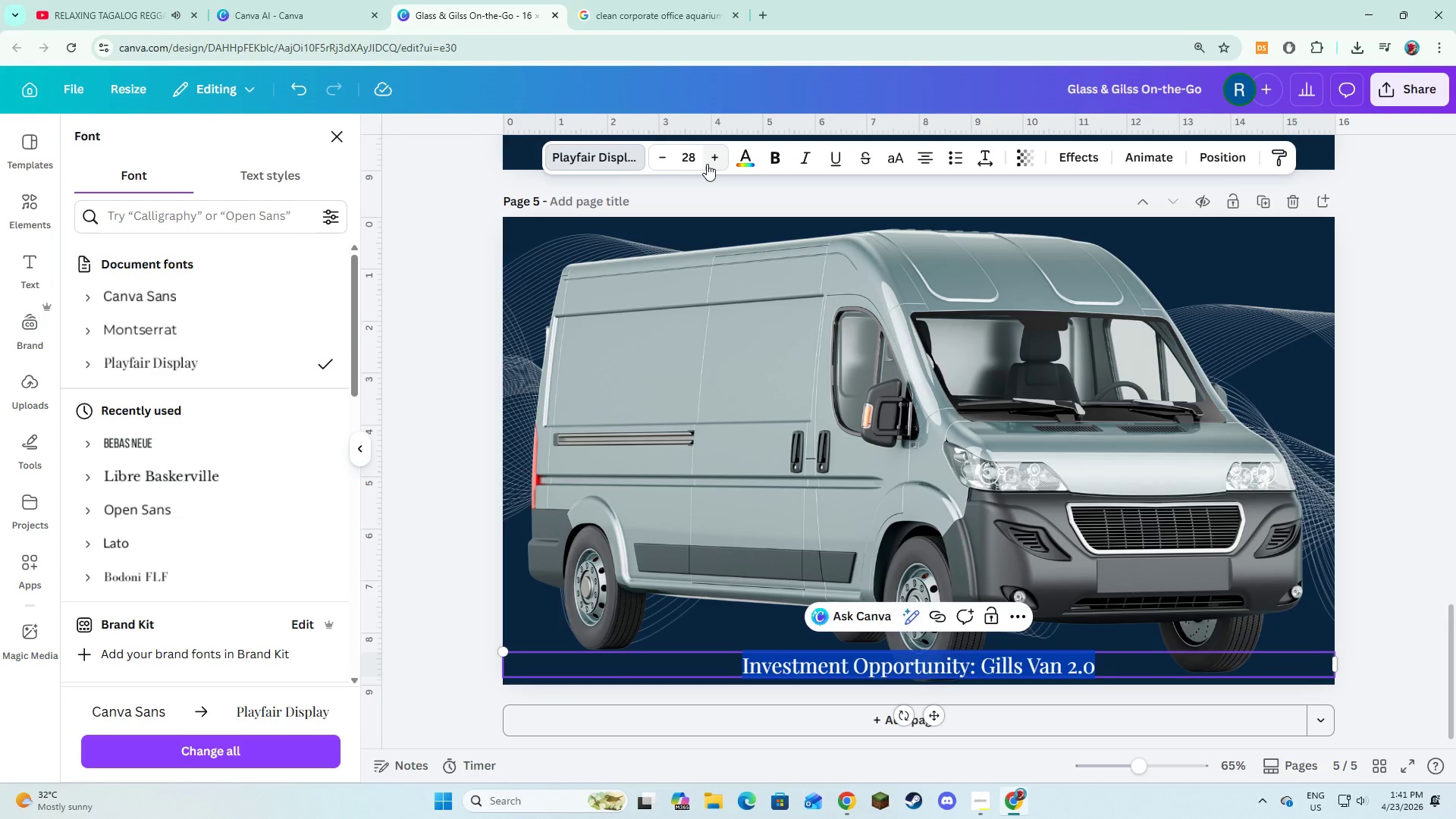 
left_click([707, 164])
 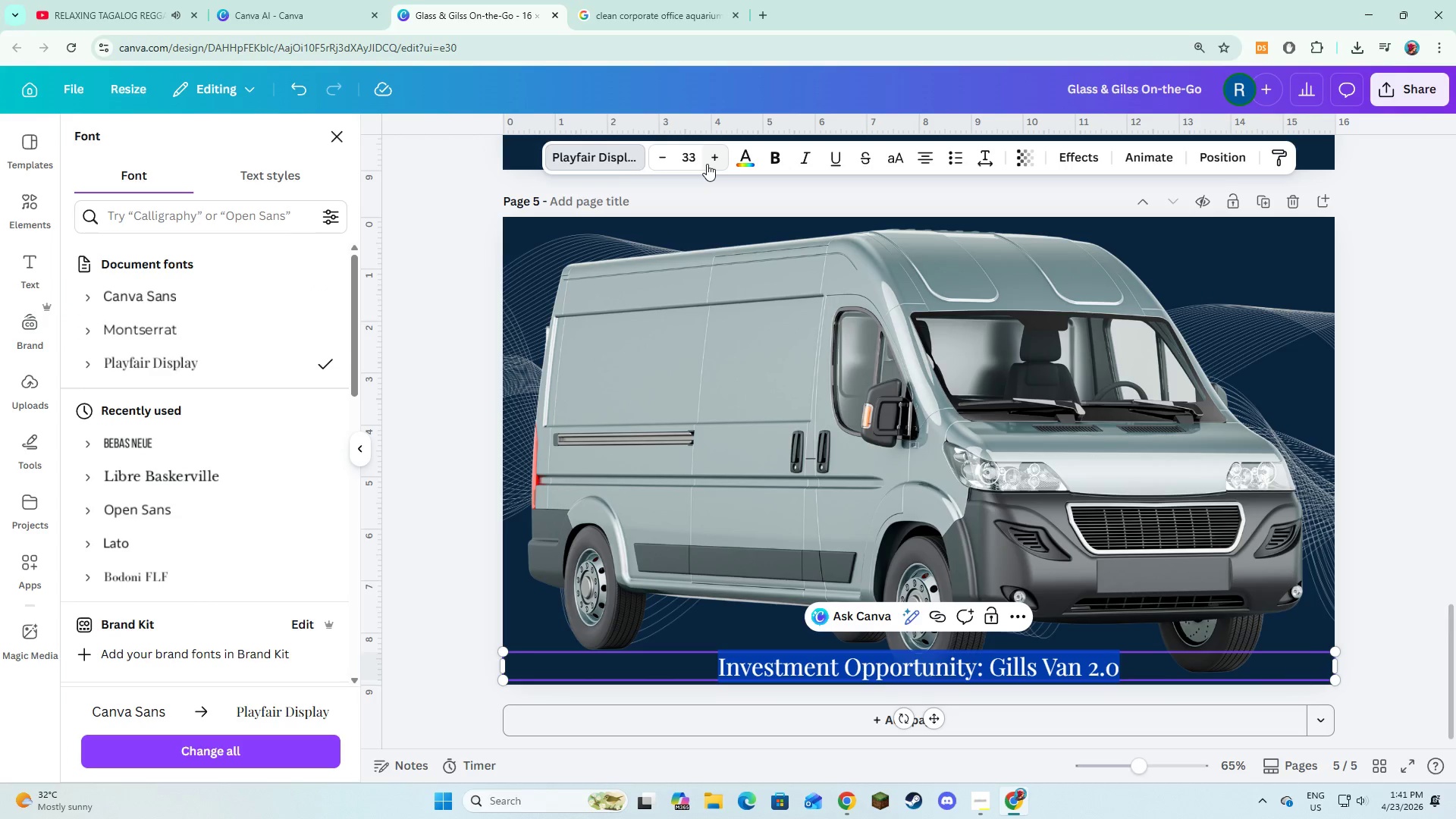 
left_click([707, 164])
 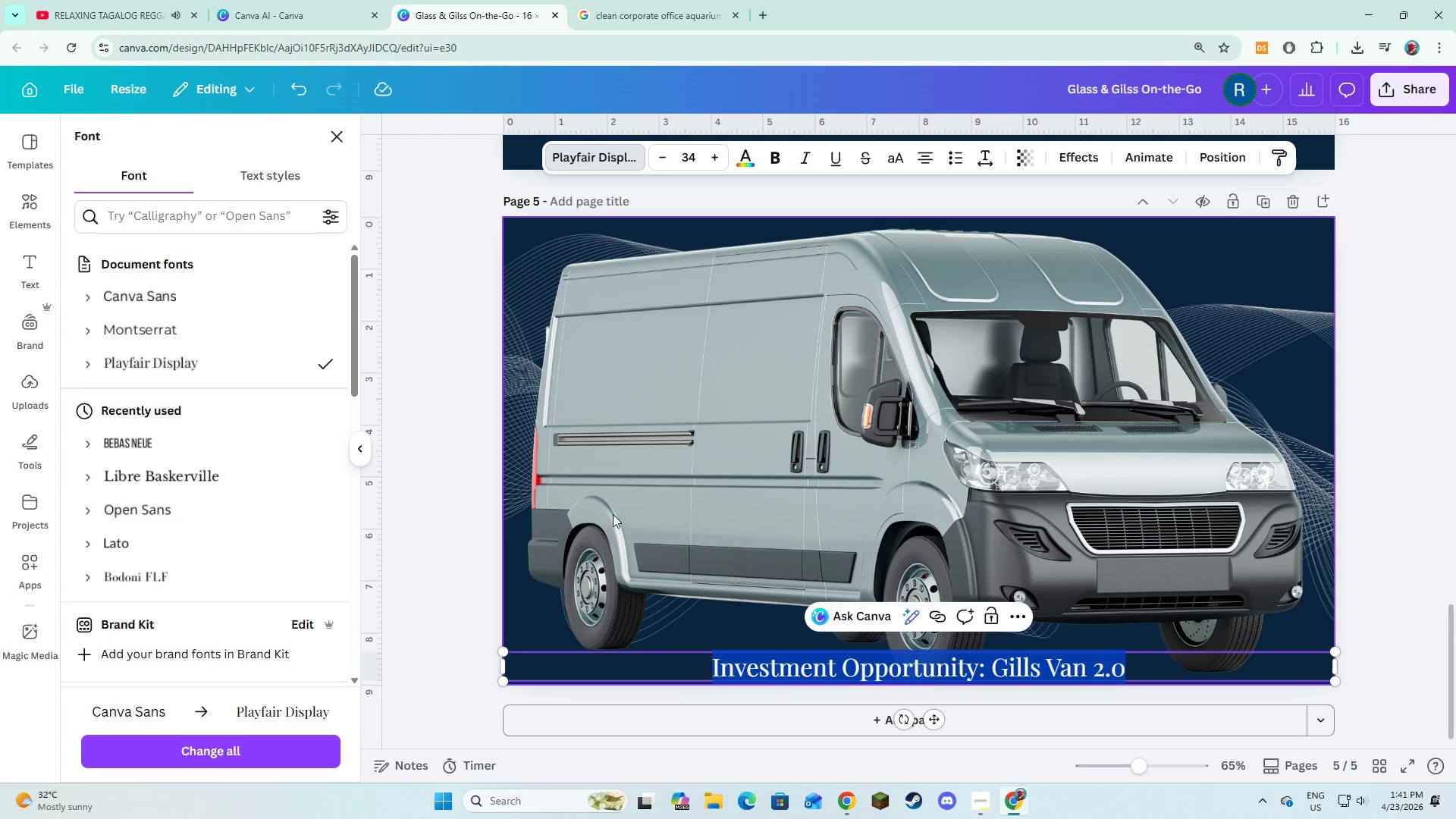 
left_click([613, 514])
 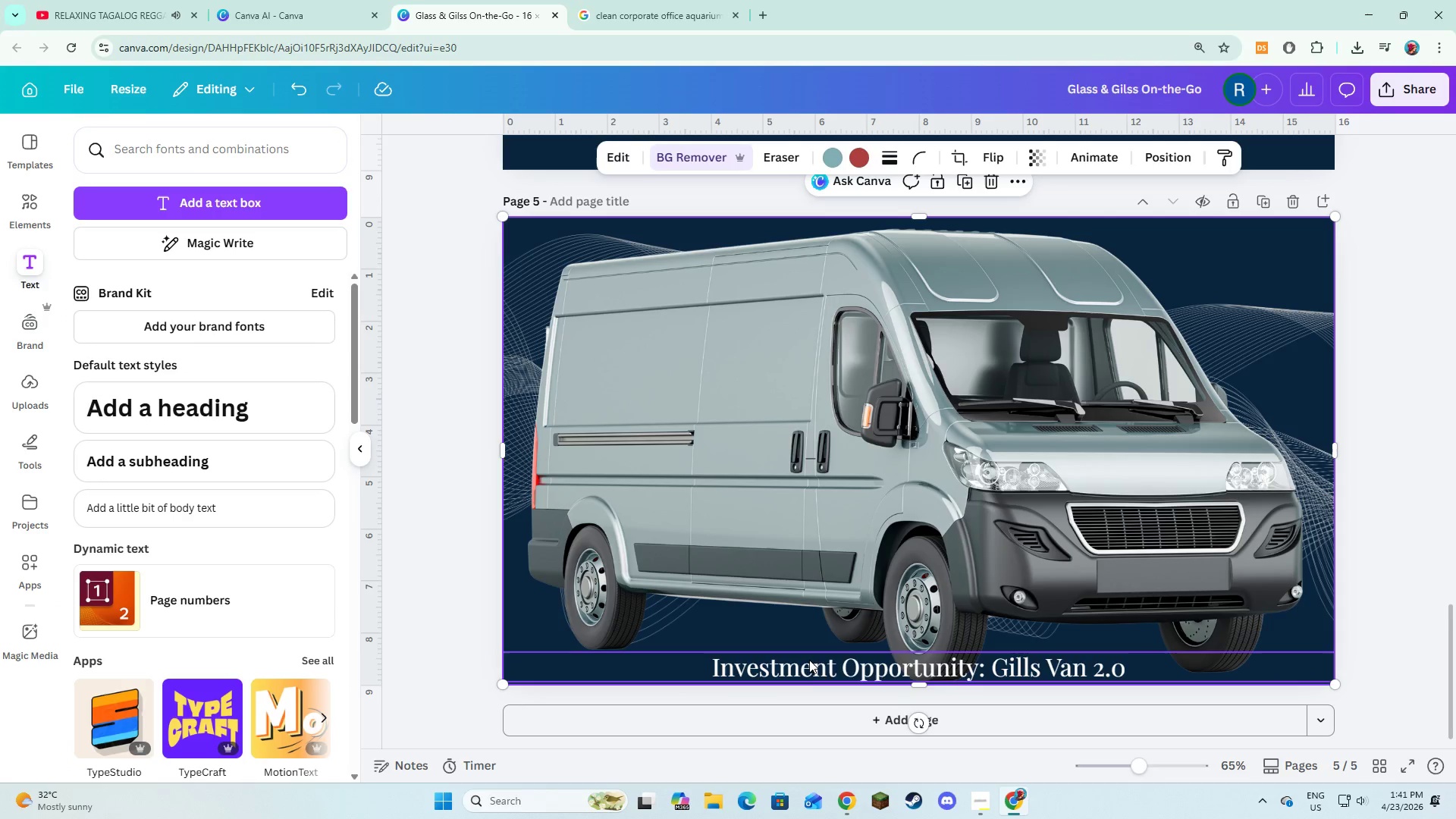 
left_click([809, 662])
 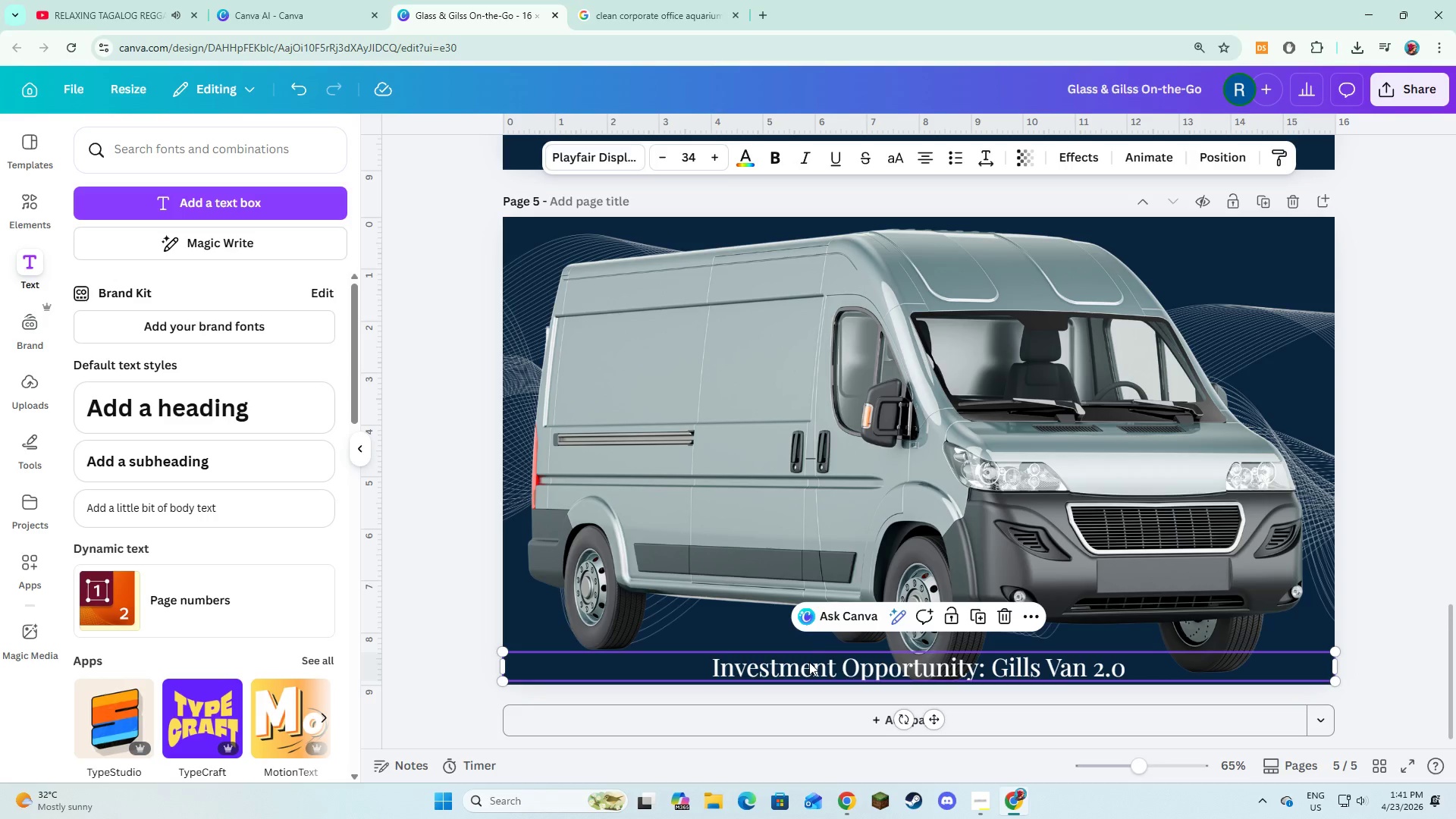 
left_click_drag(start_coordinate=[809, 662], to_coordinate=[805, 258])
 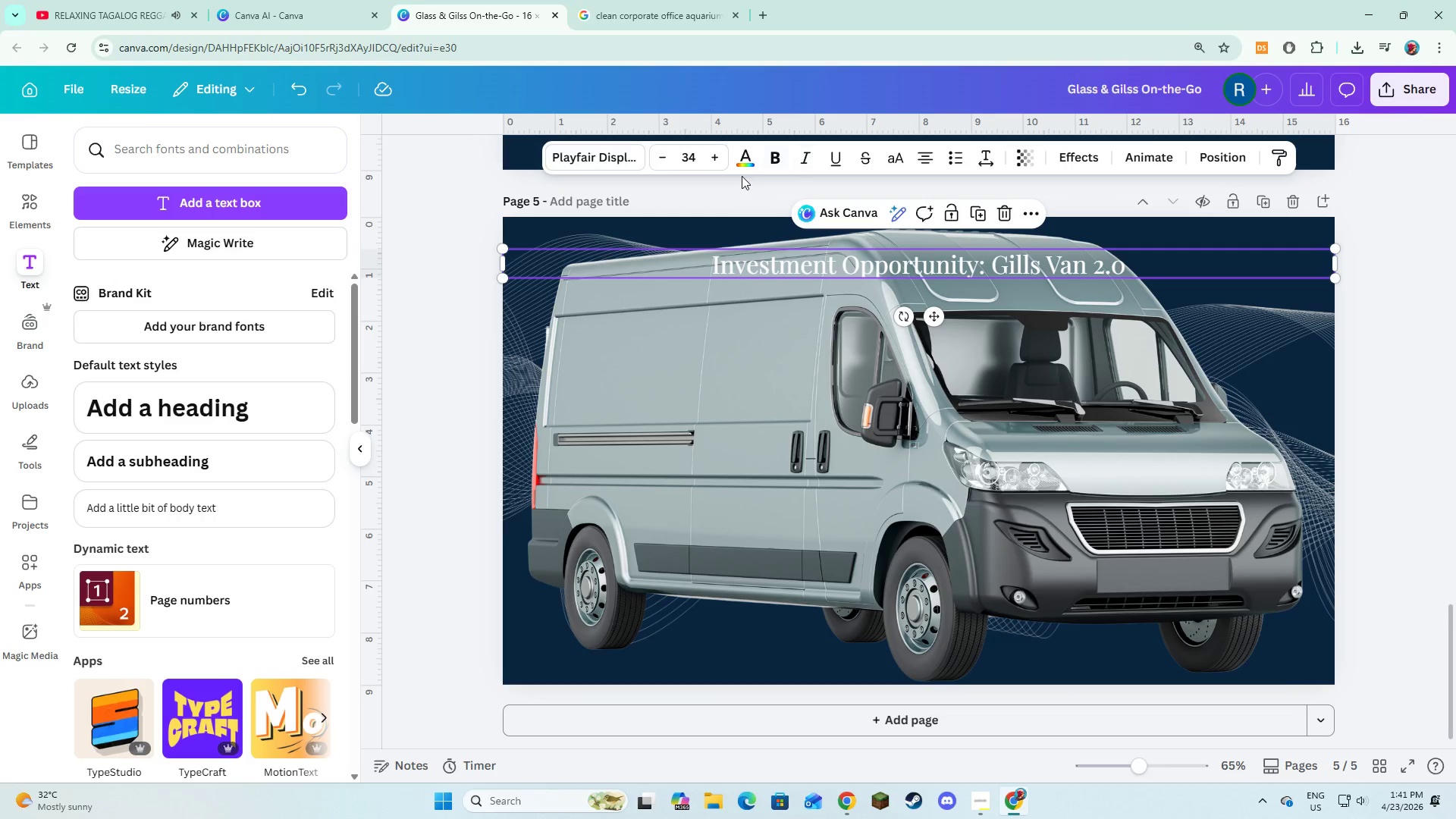 
left_click([742, 165])
 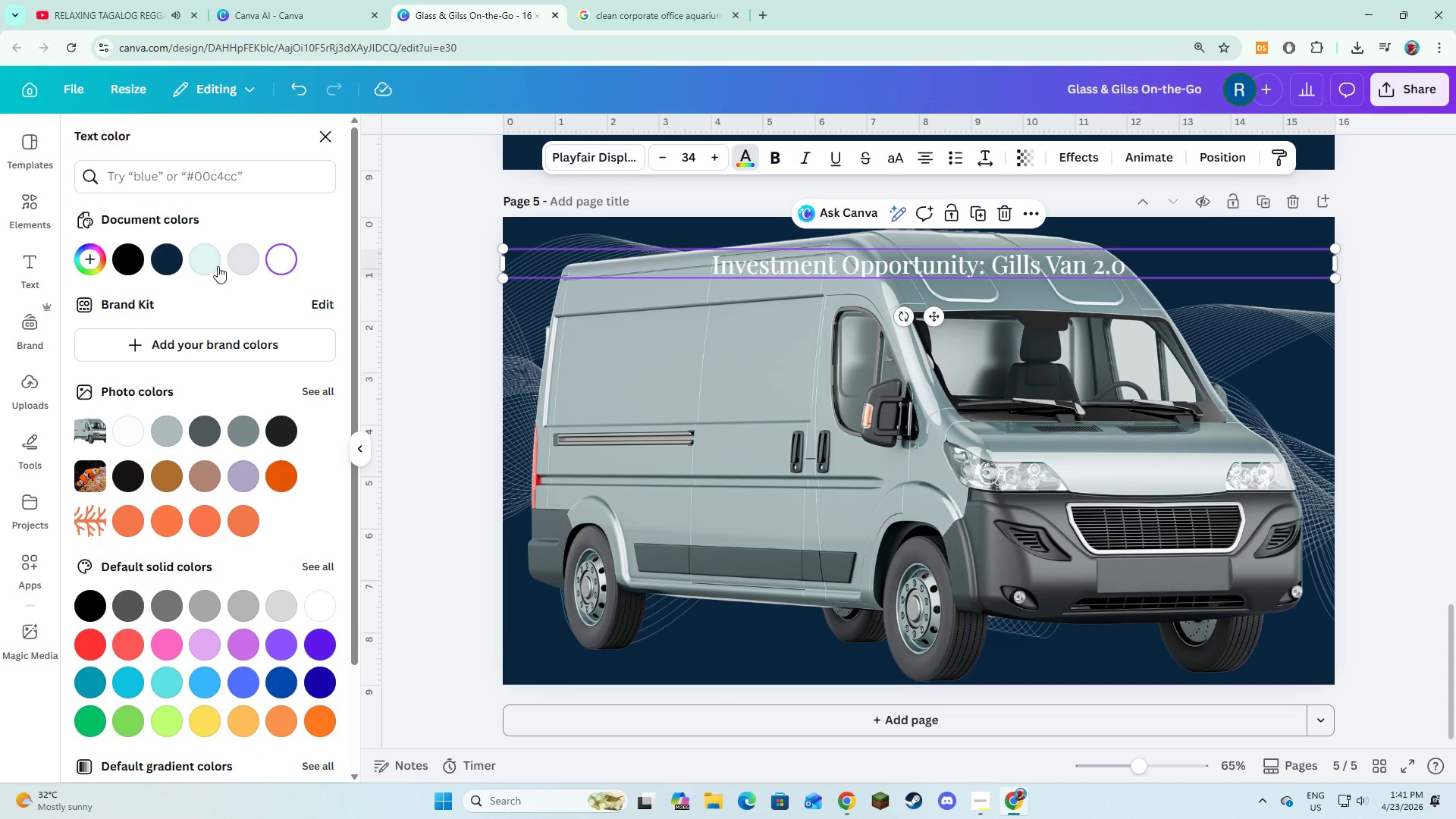 
left_click([213, 262])
 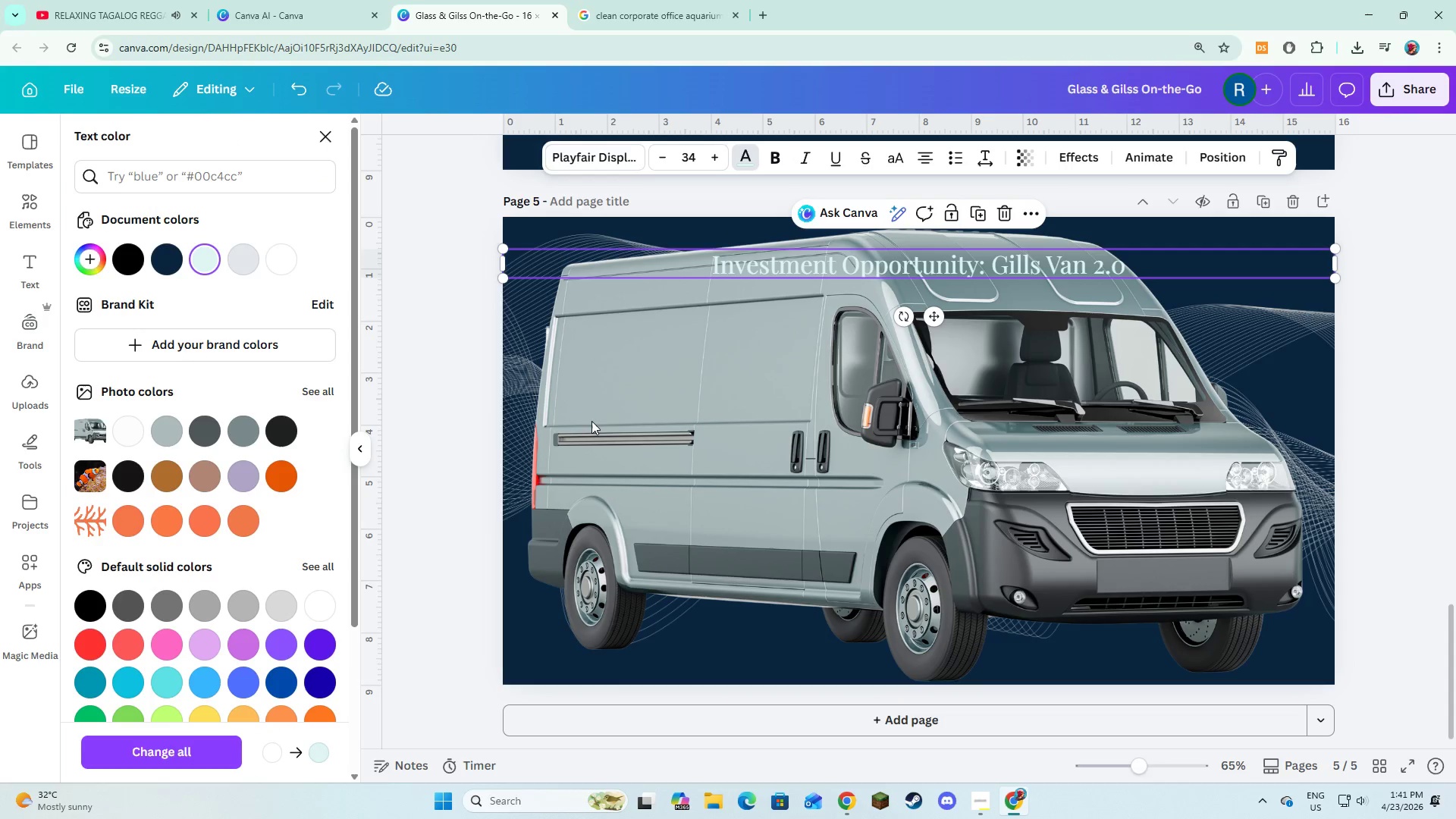 
left_click([677, 458])
 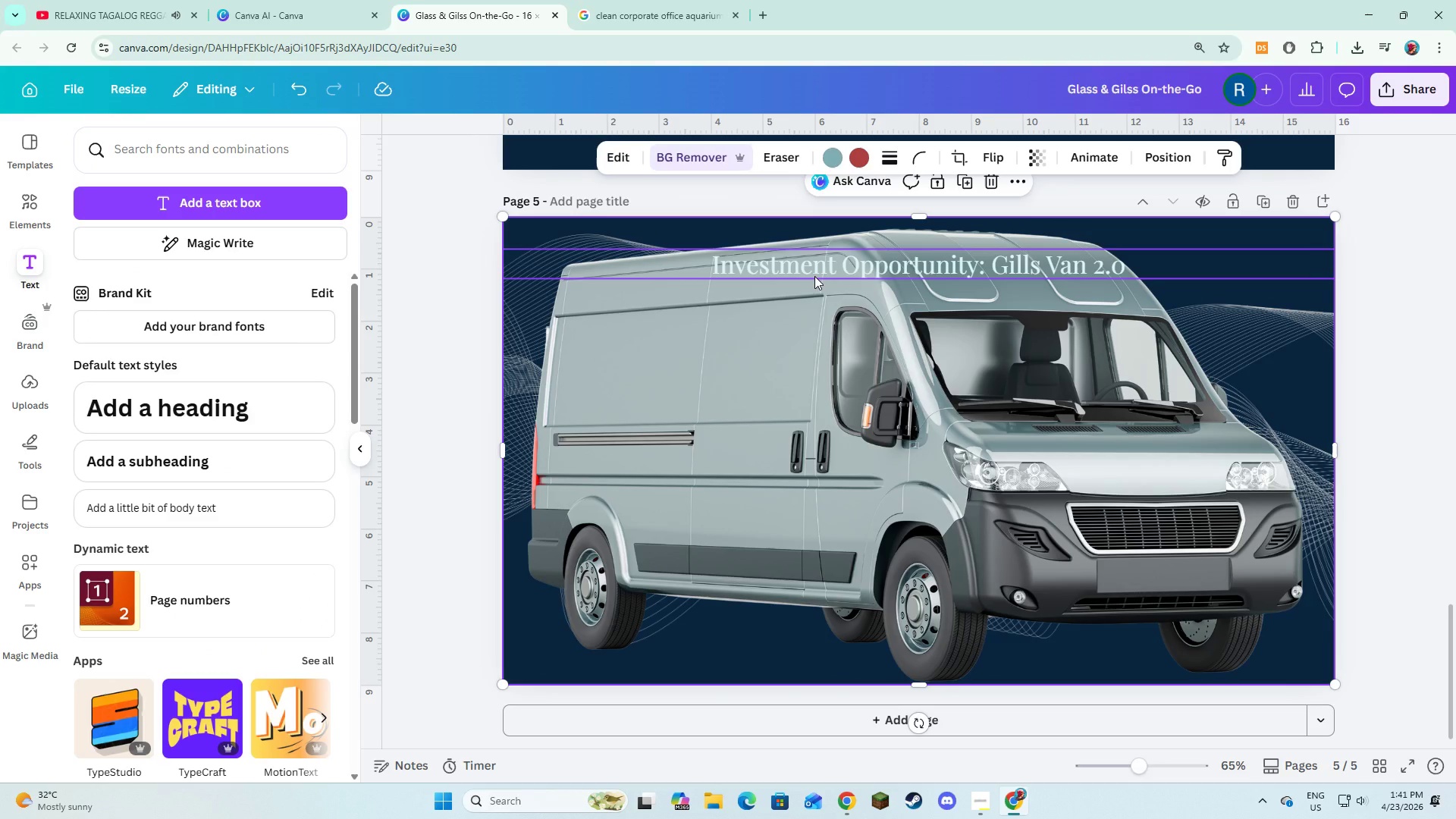 
left_click([814, 276])
 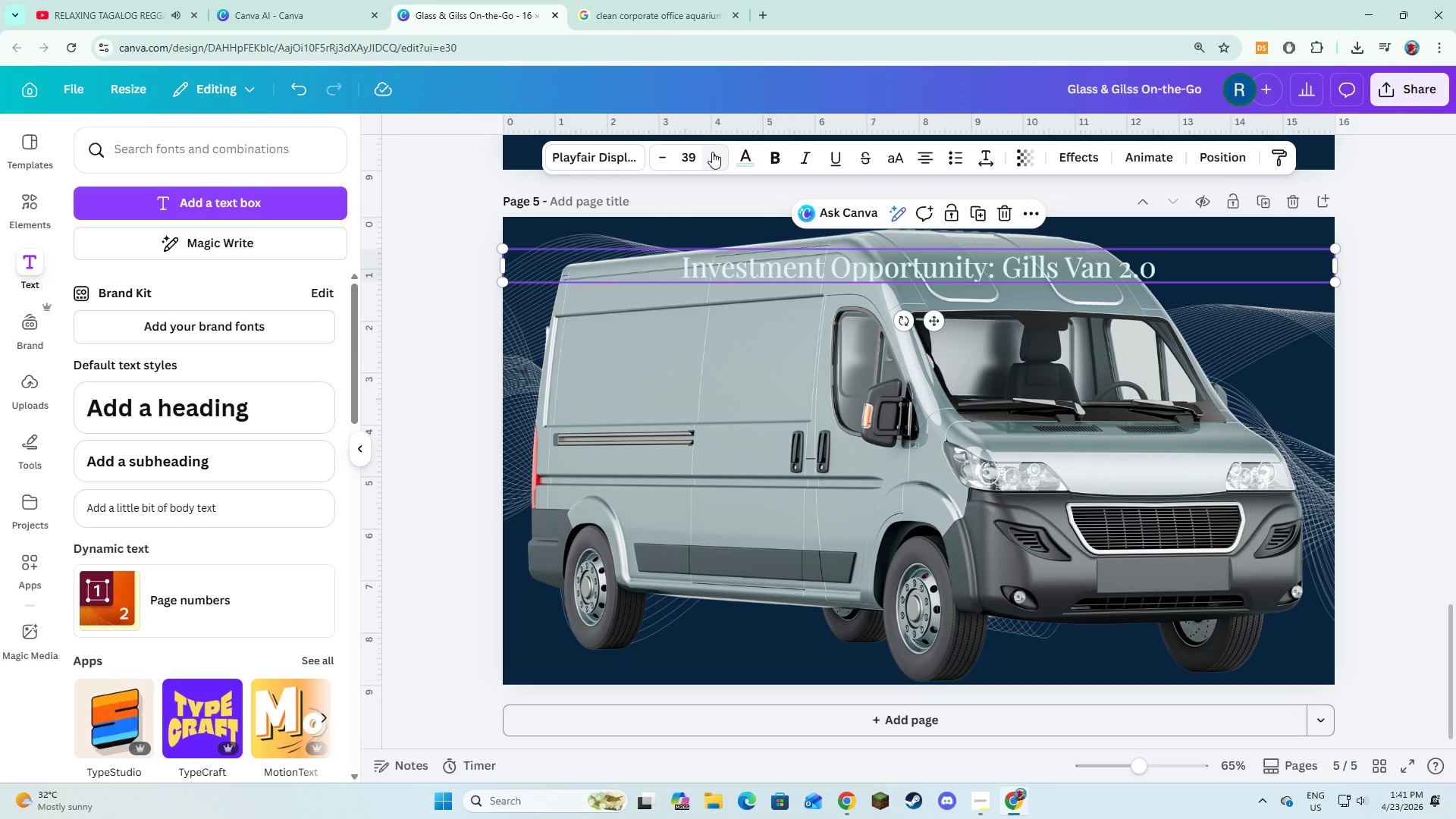 
left_click([712, 152])
 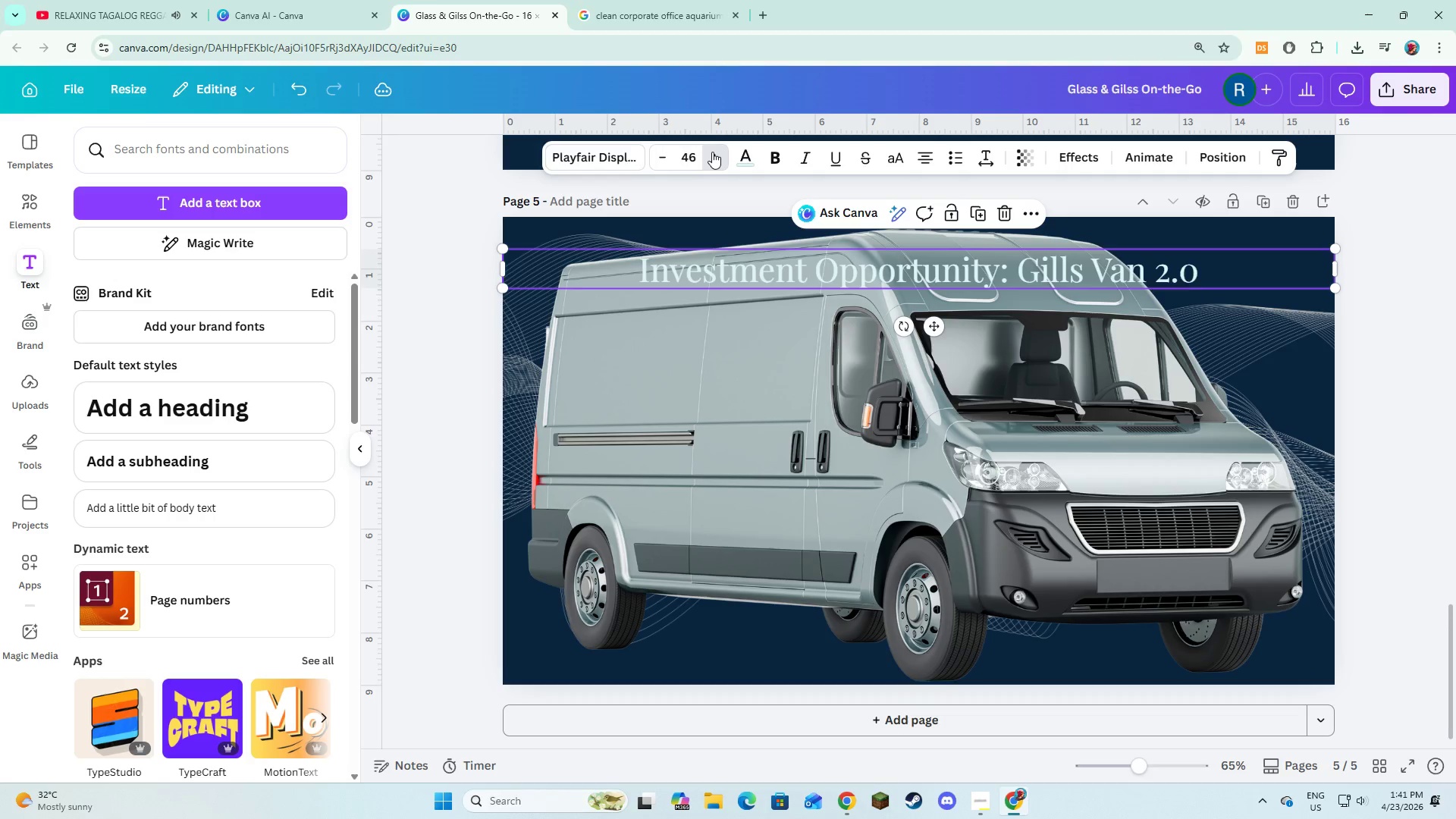 
double_click([712, 152])
 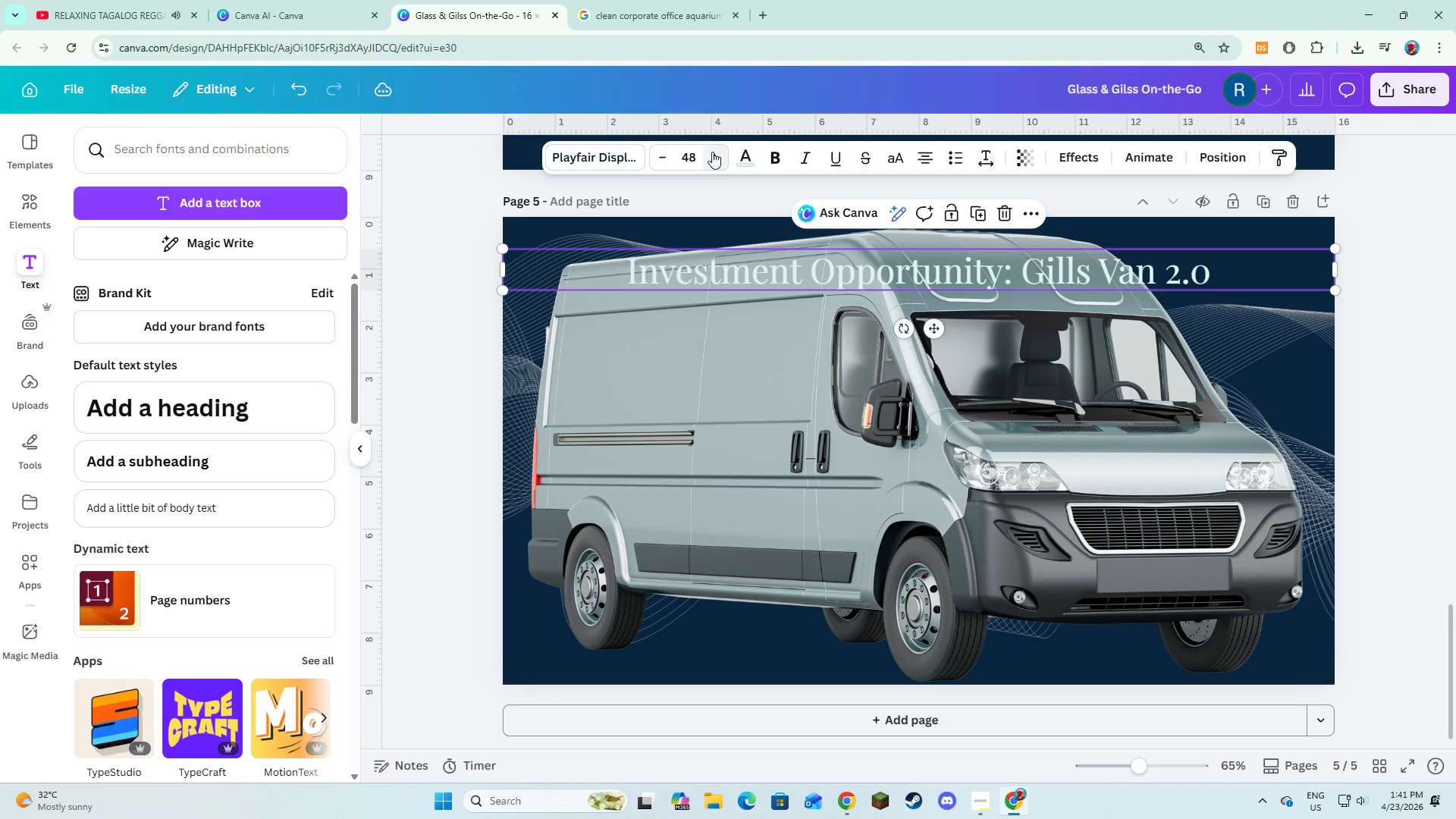 
triple_click([712, 152])
 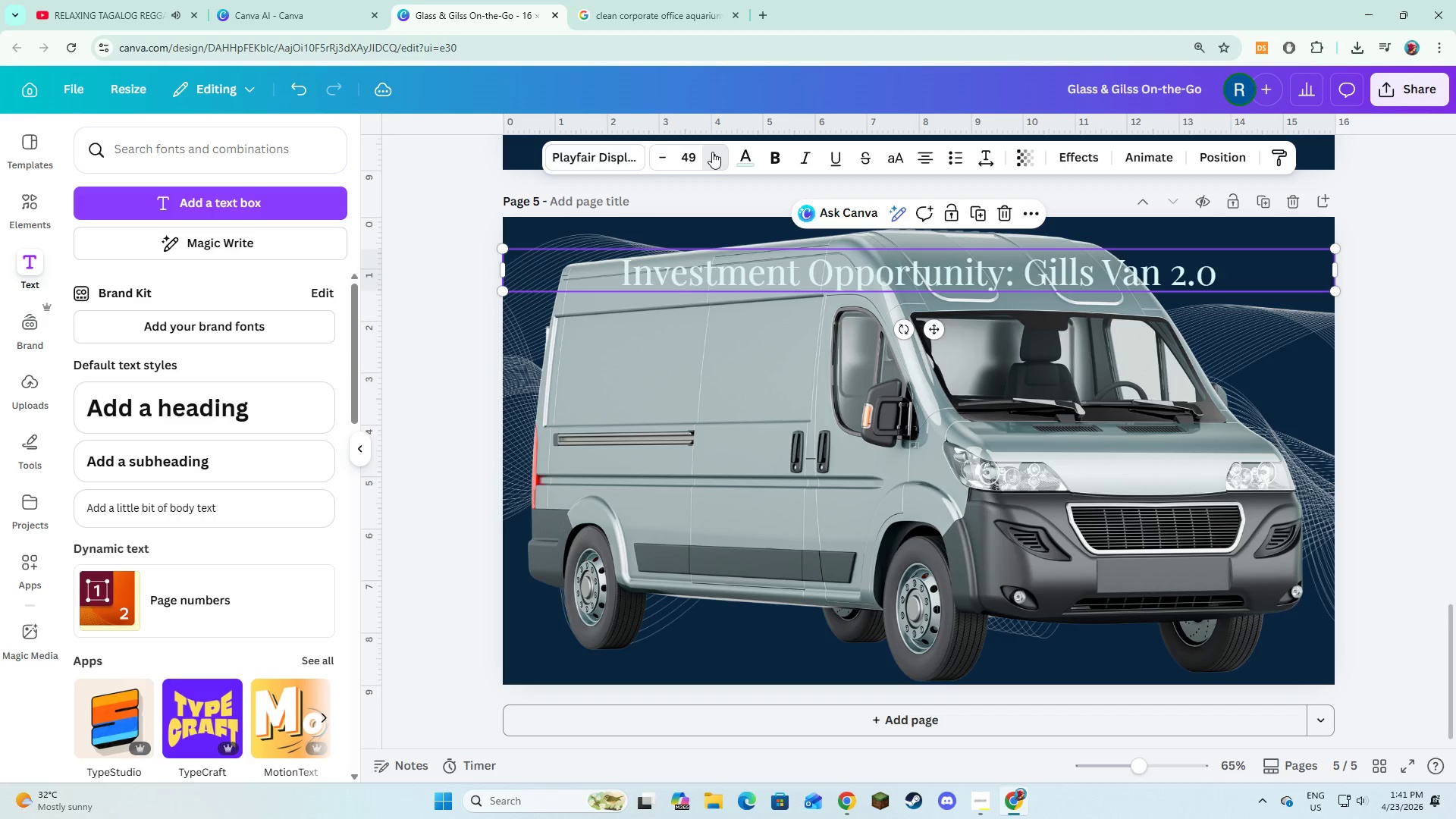 
double_click([712, 152])
 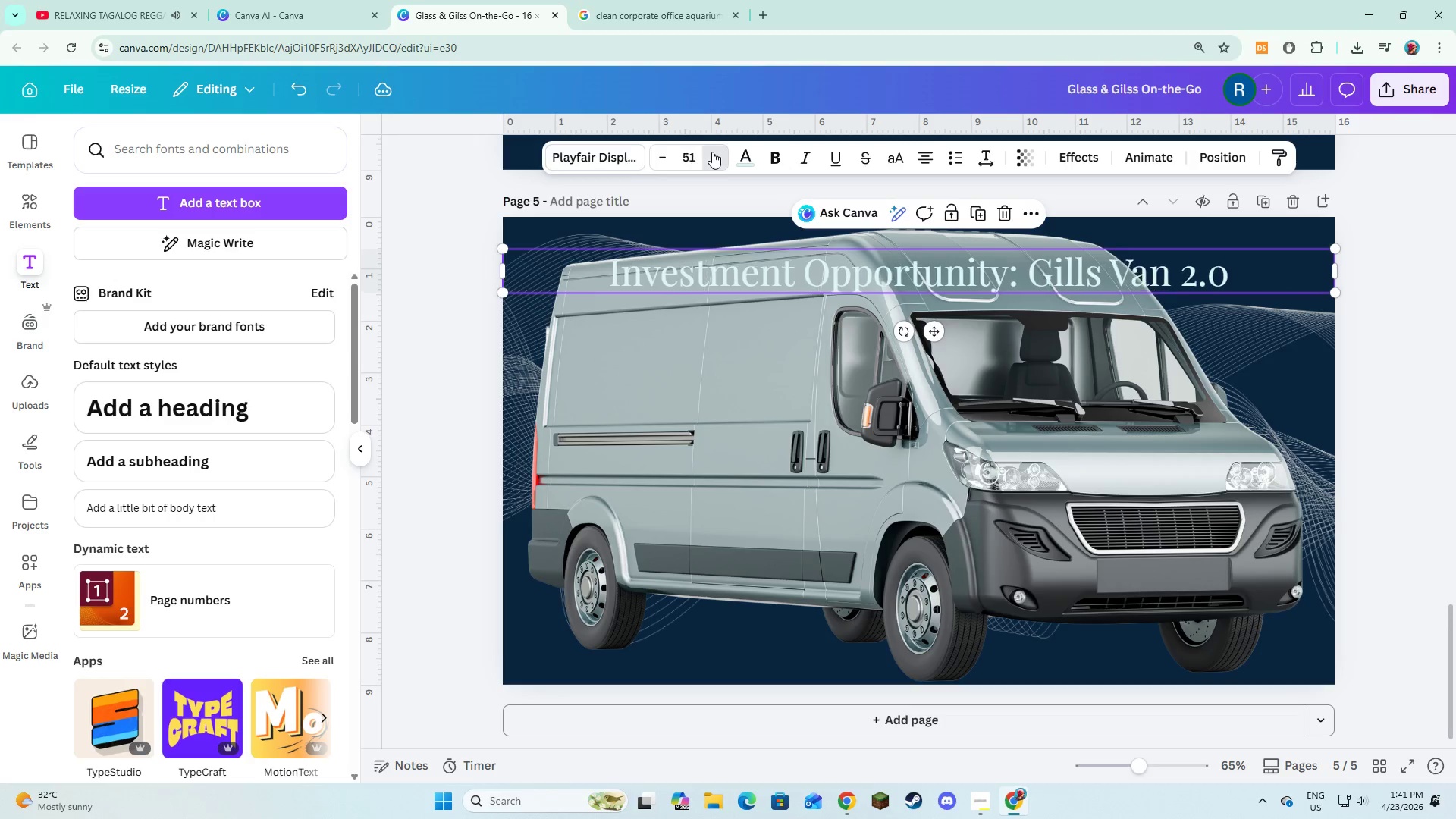 
triple_click([712, 152])
 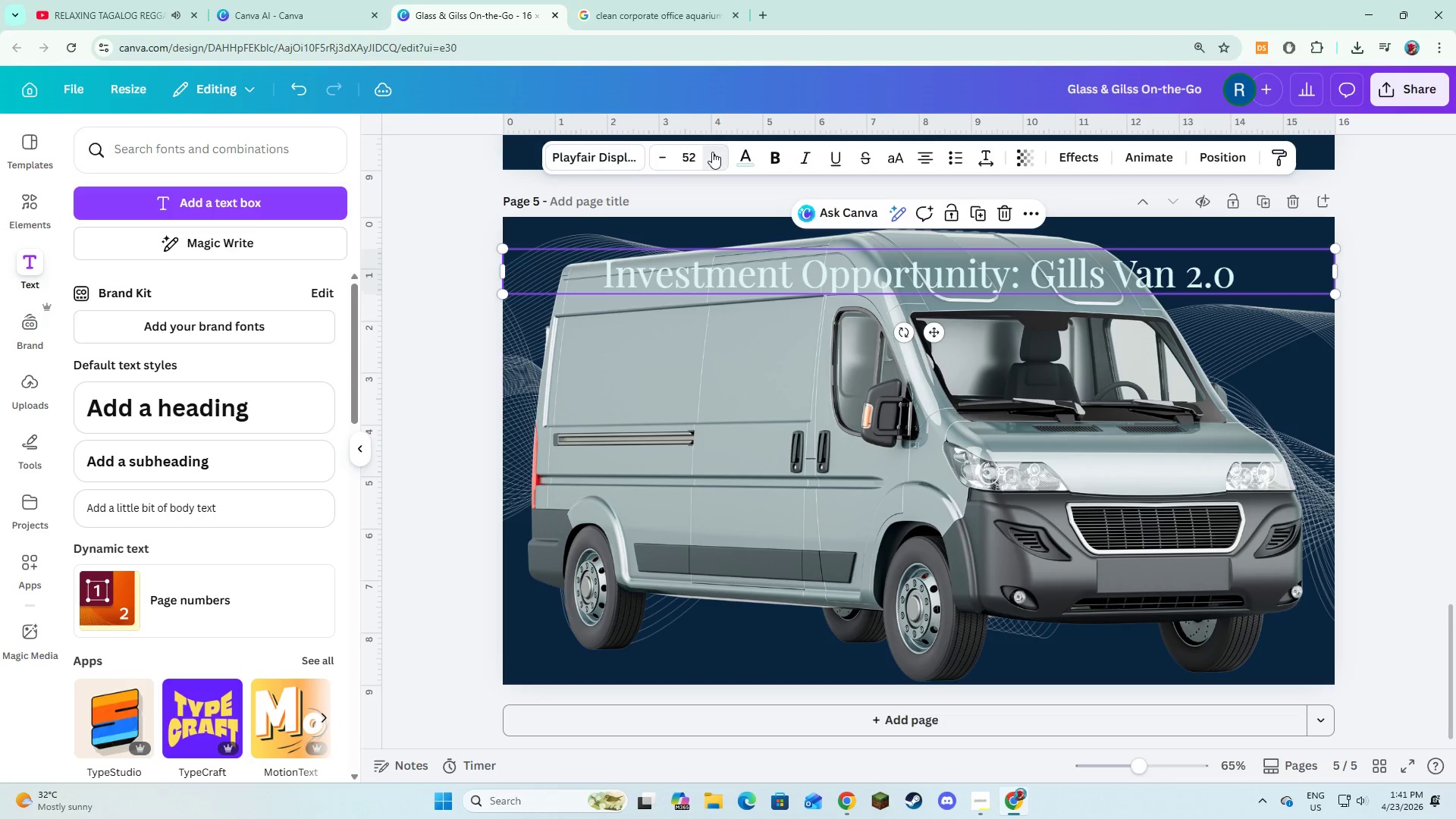 
double_click([712, 152])
 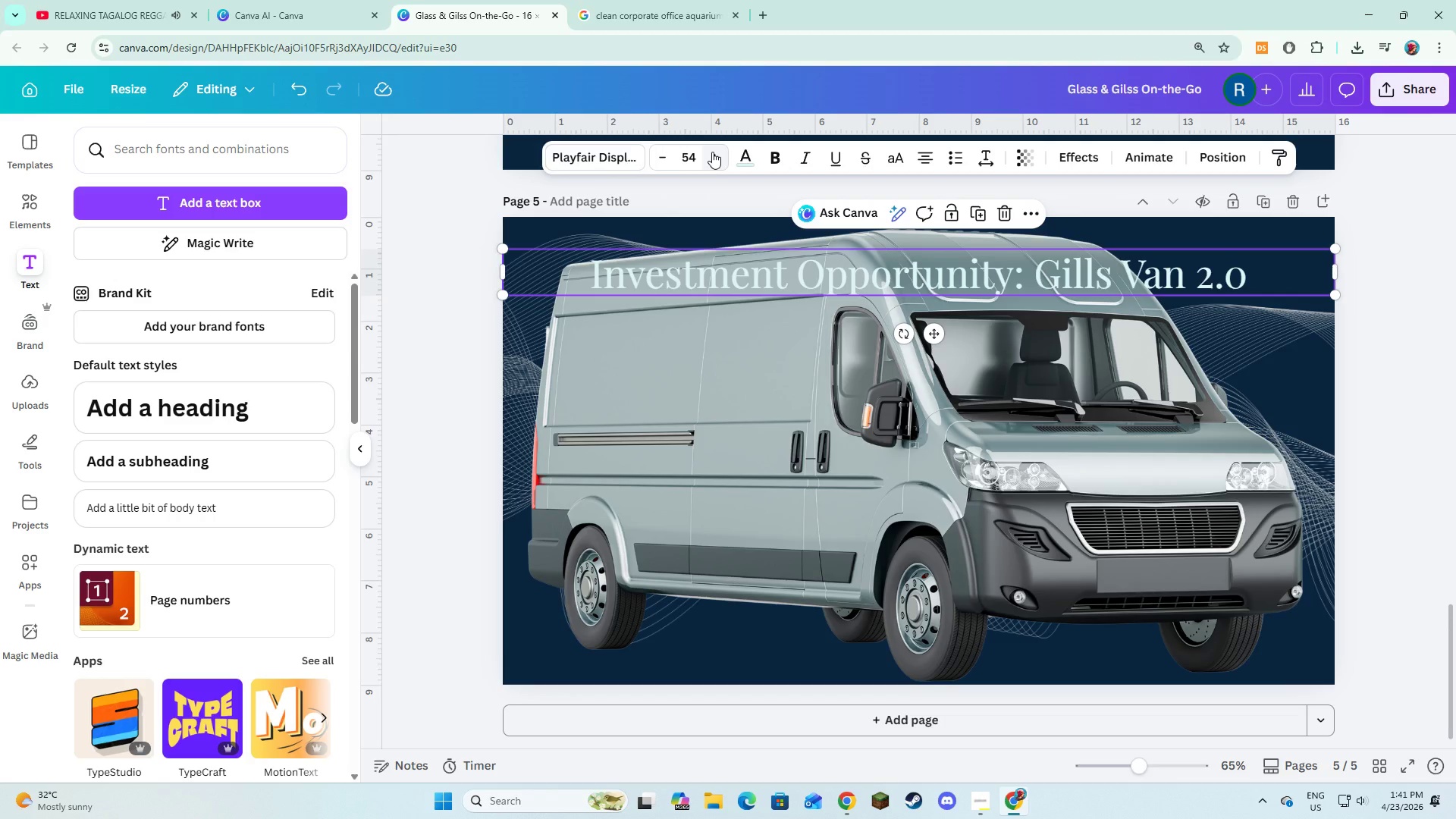 
left_click([712, 152])
 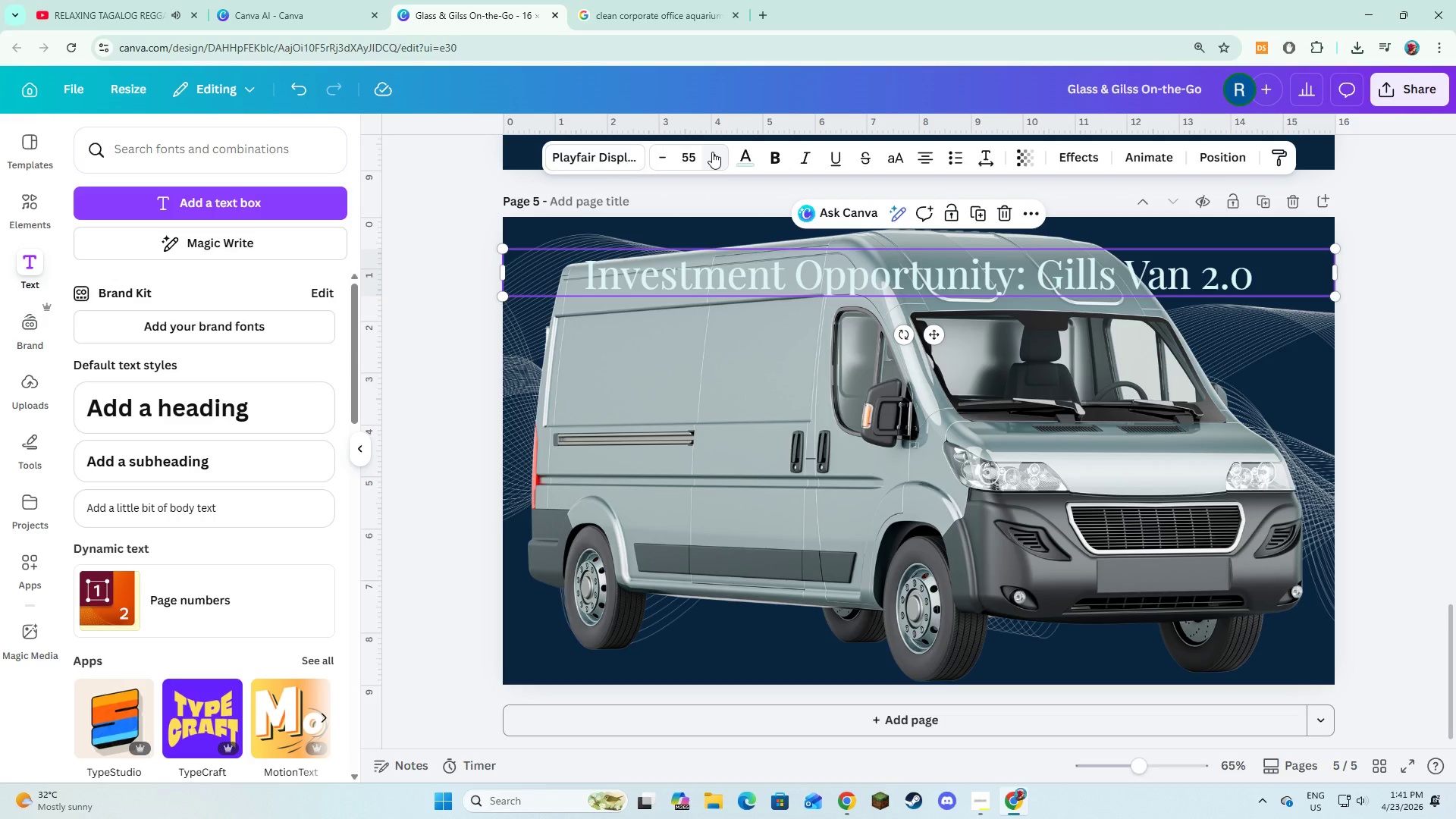 
left_click([712, 152])
 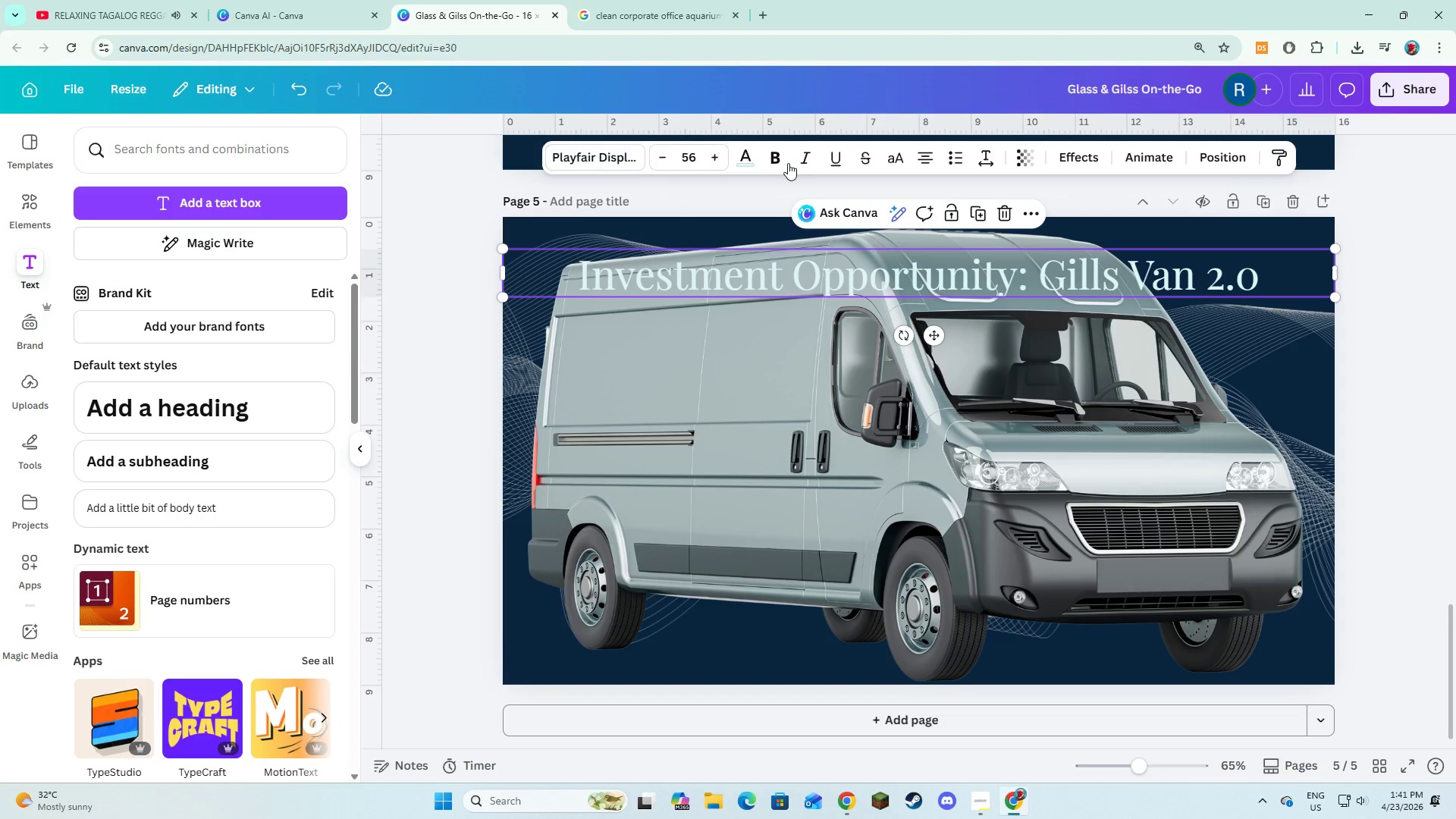 
left_click([787, 162])
 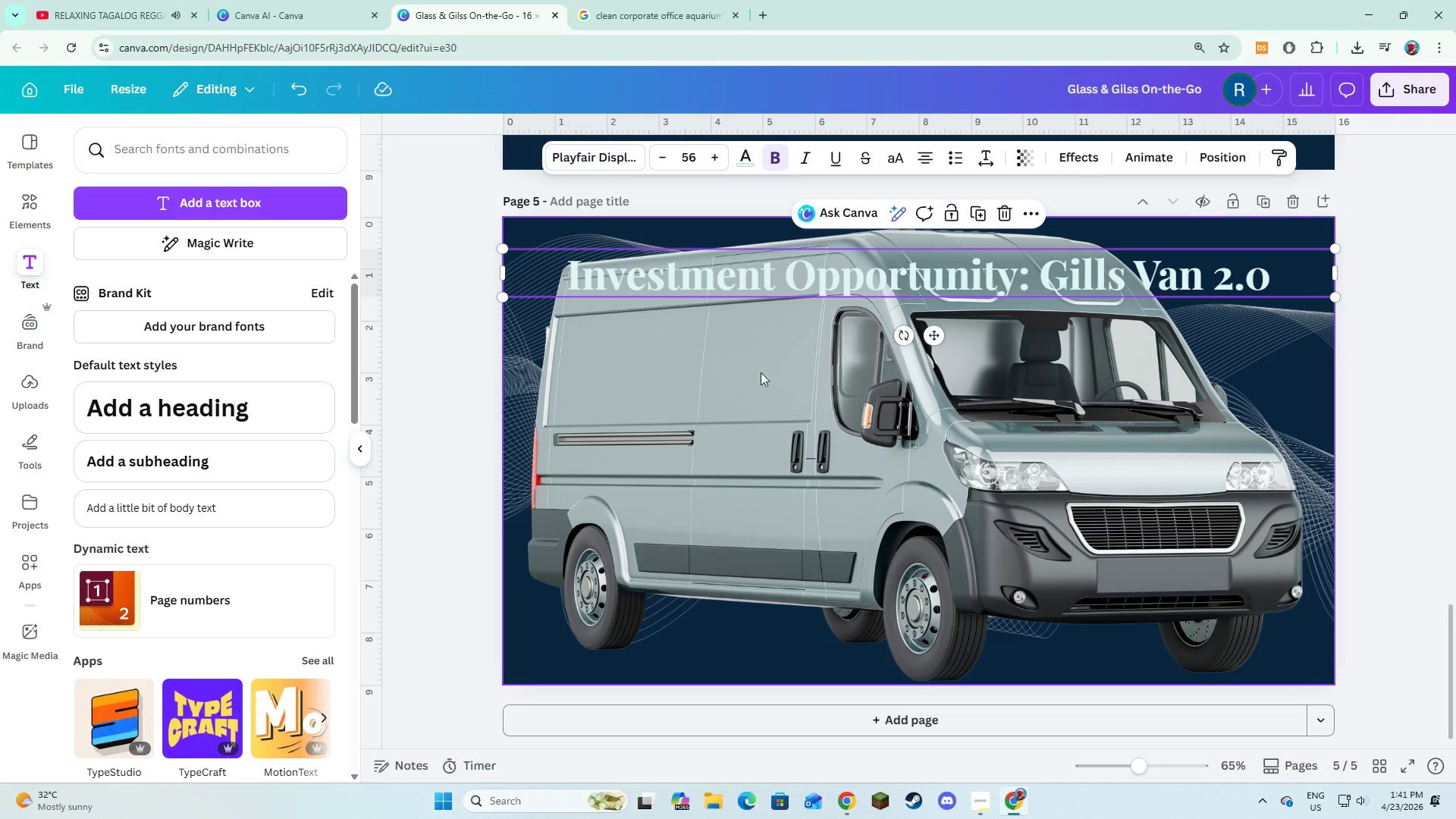 
left_click([761, 372])
 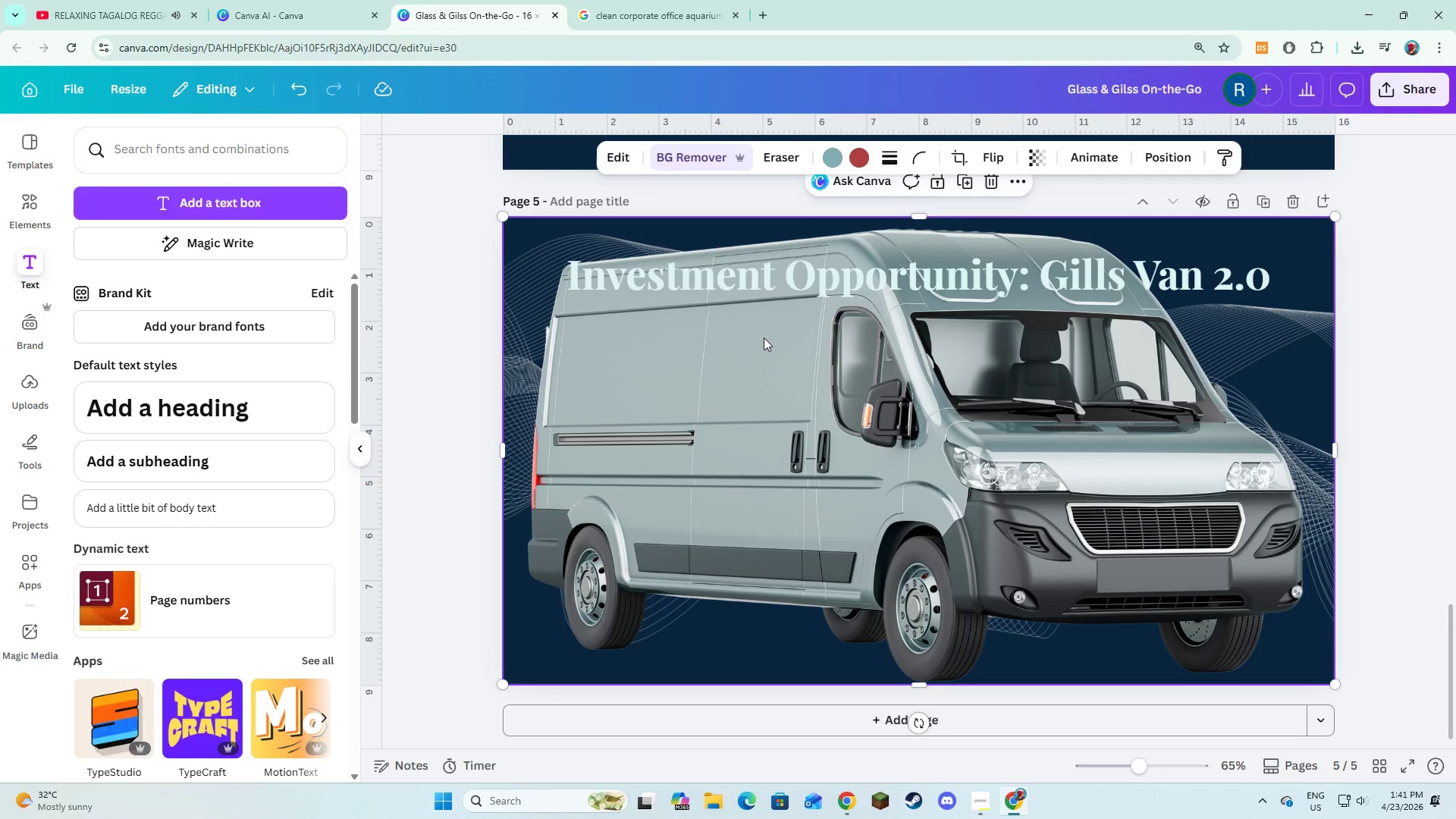 
left_click([786, 288])
 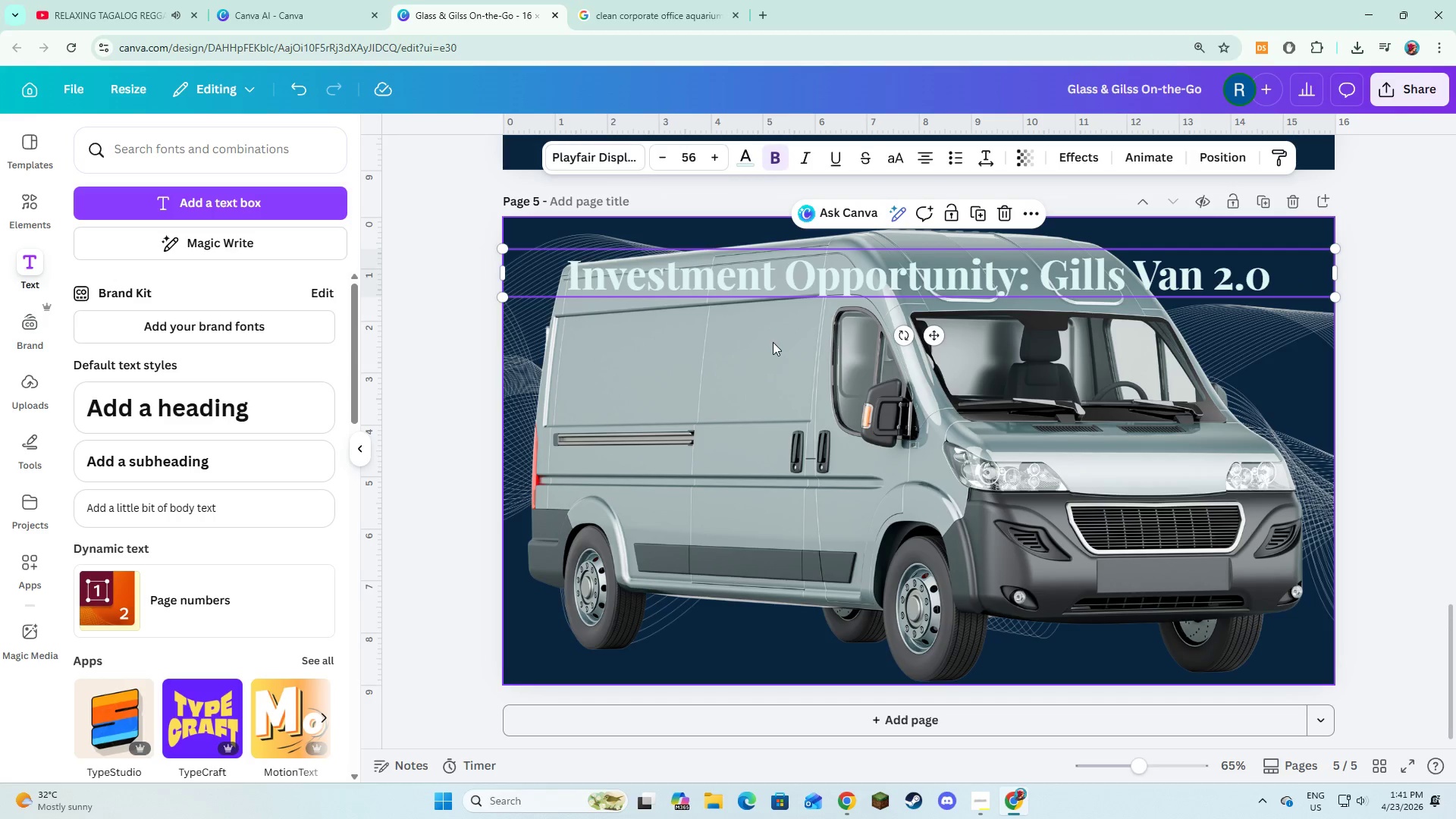 
left_click([773, 342])
 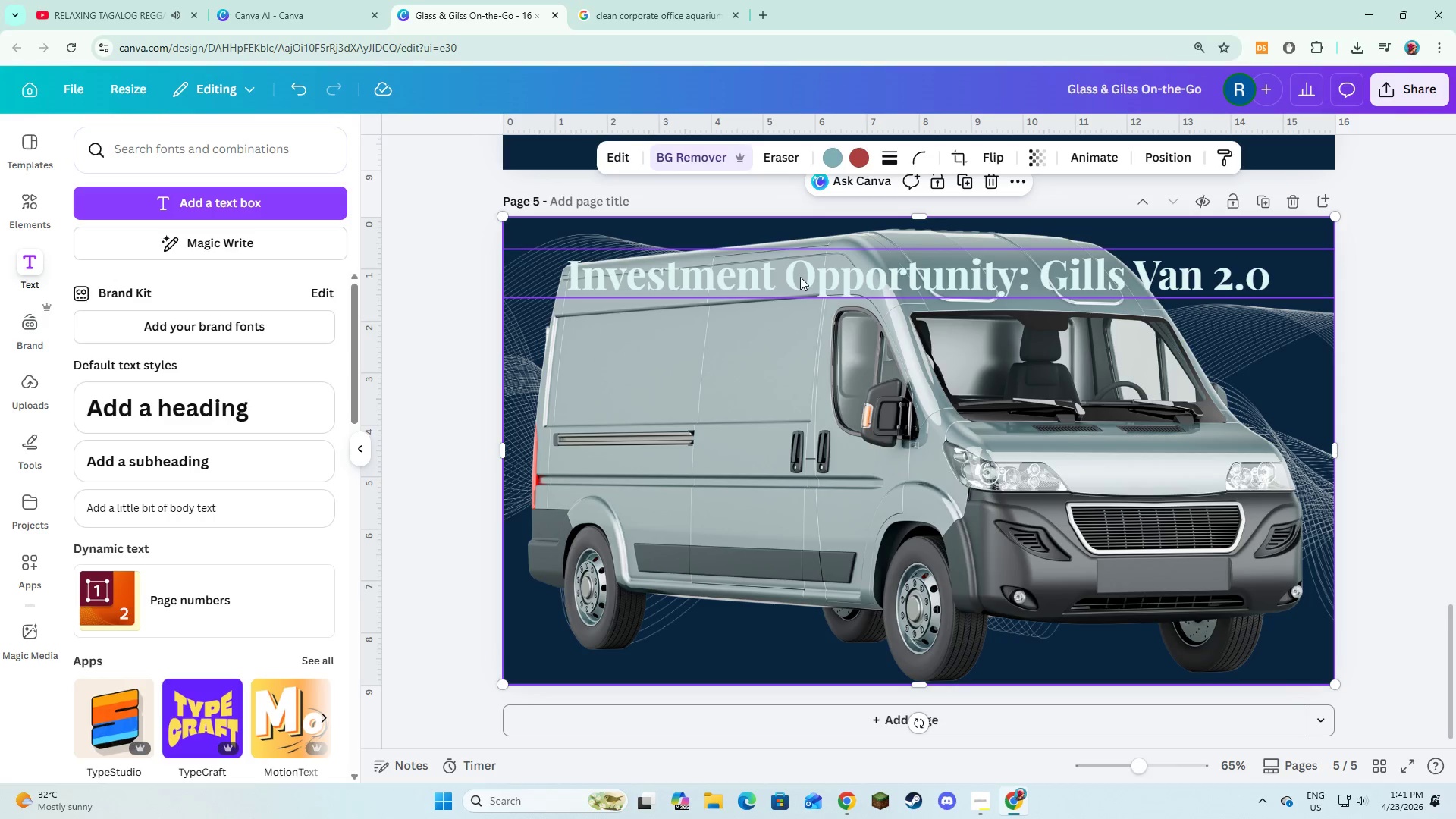 
wait(5.02)
 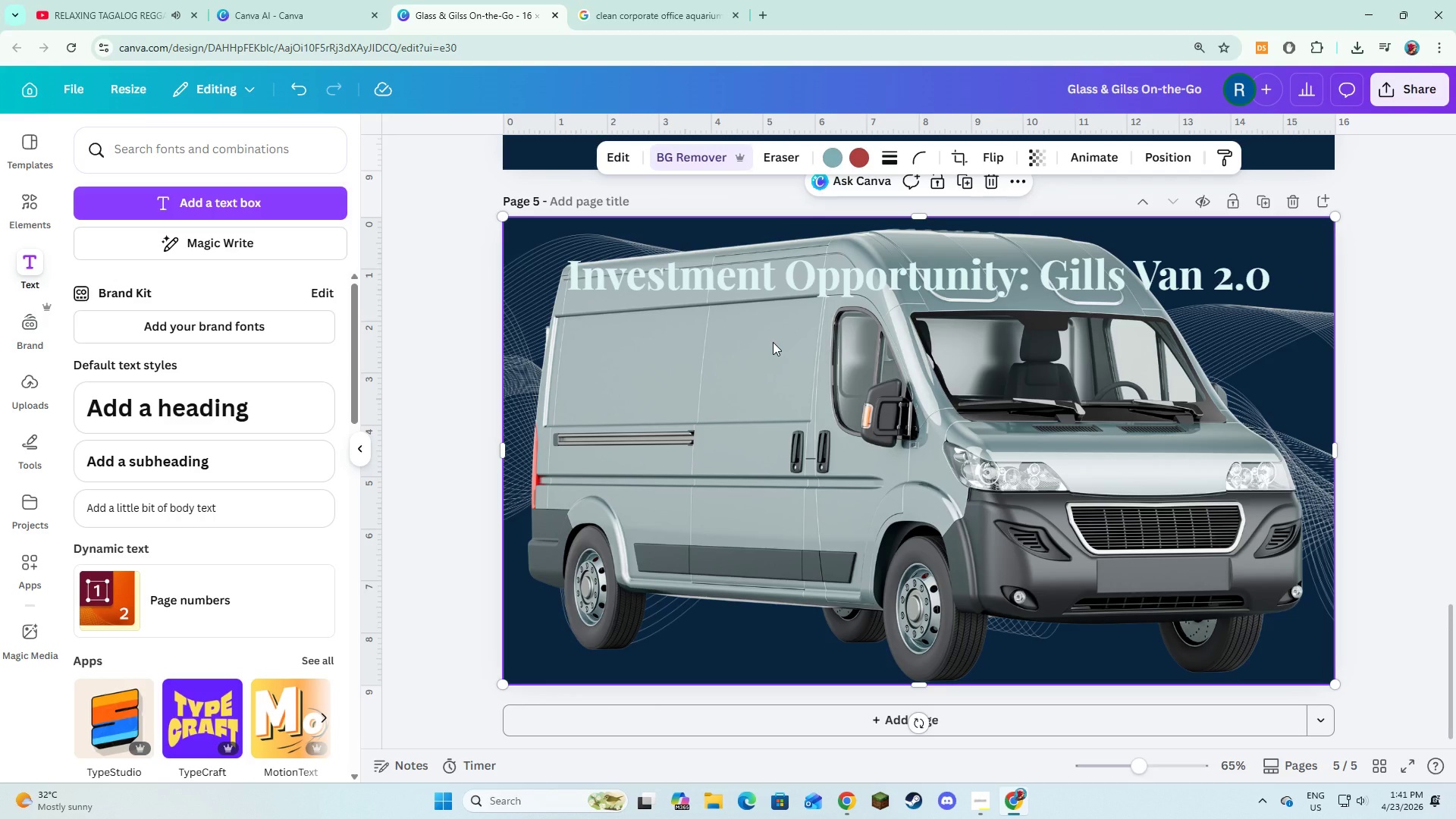 
left_click([203, 202])
 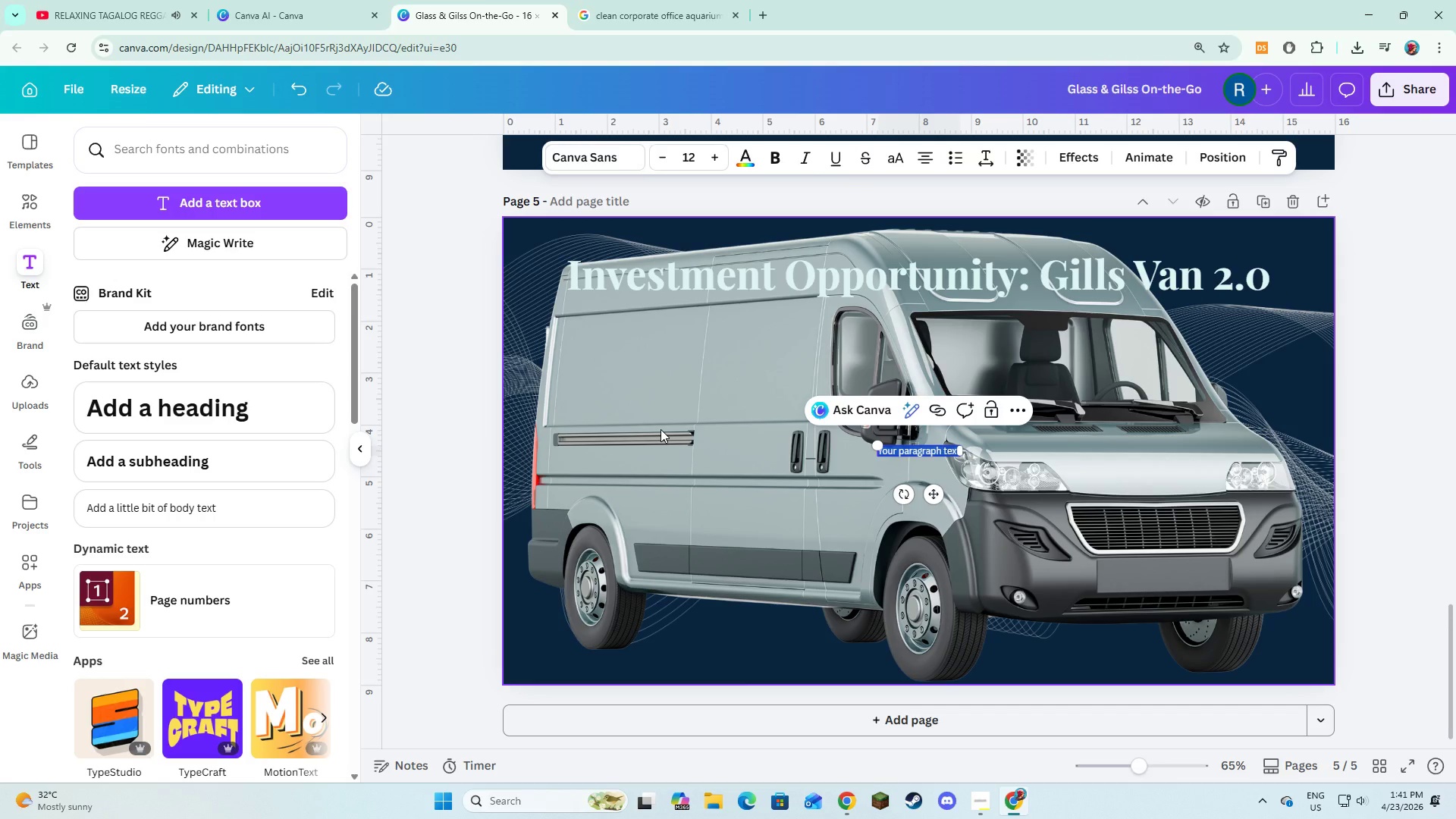 
type(We are seekingn)
key(Backspace)
type( funding to deploy a second cusr)
key(Backspace)
type(tom fitter)
key(Backspace)
type(d service vehicle )
 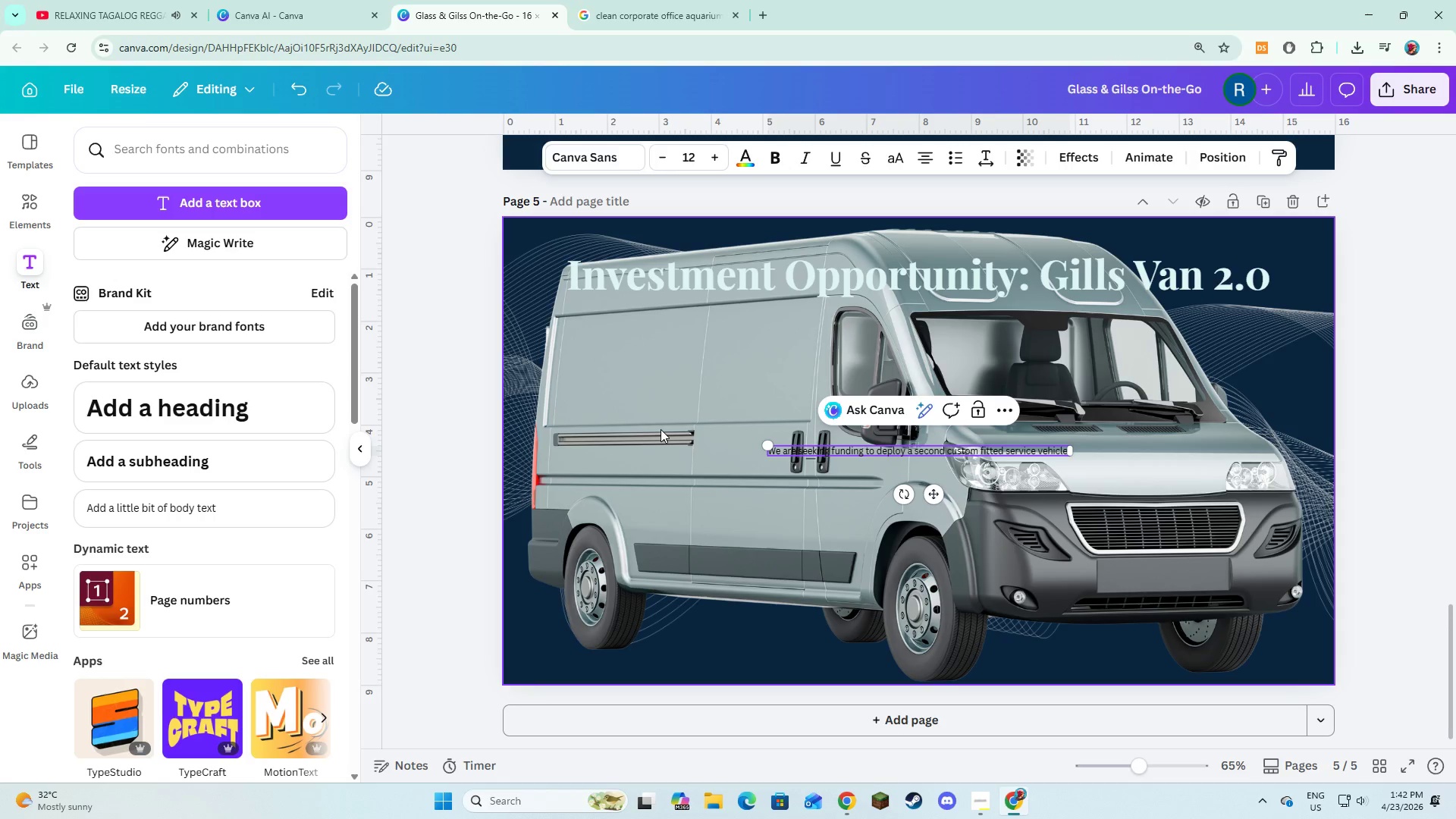 
type(equipped for high efficiency aquarium installation and maintenance)
 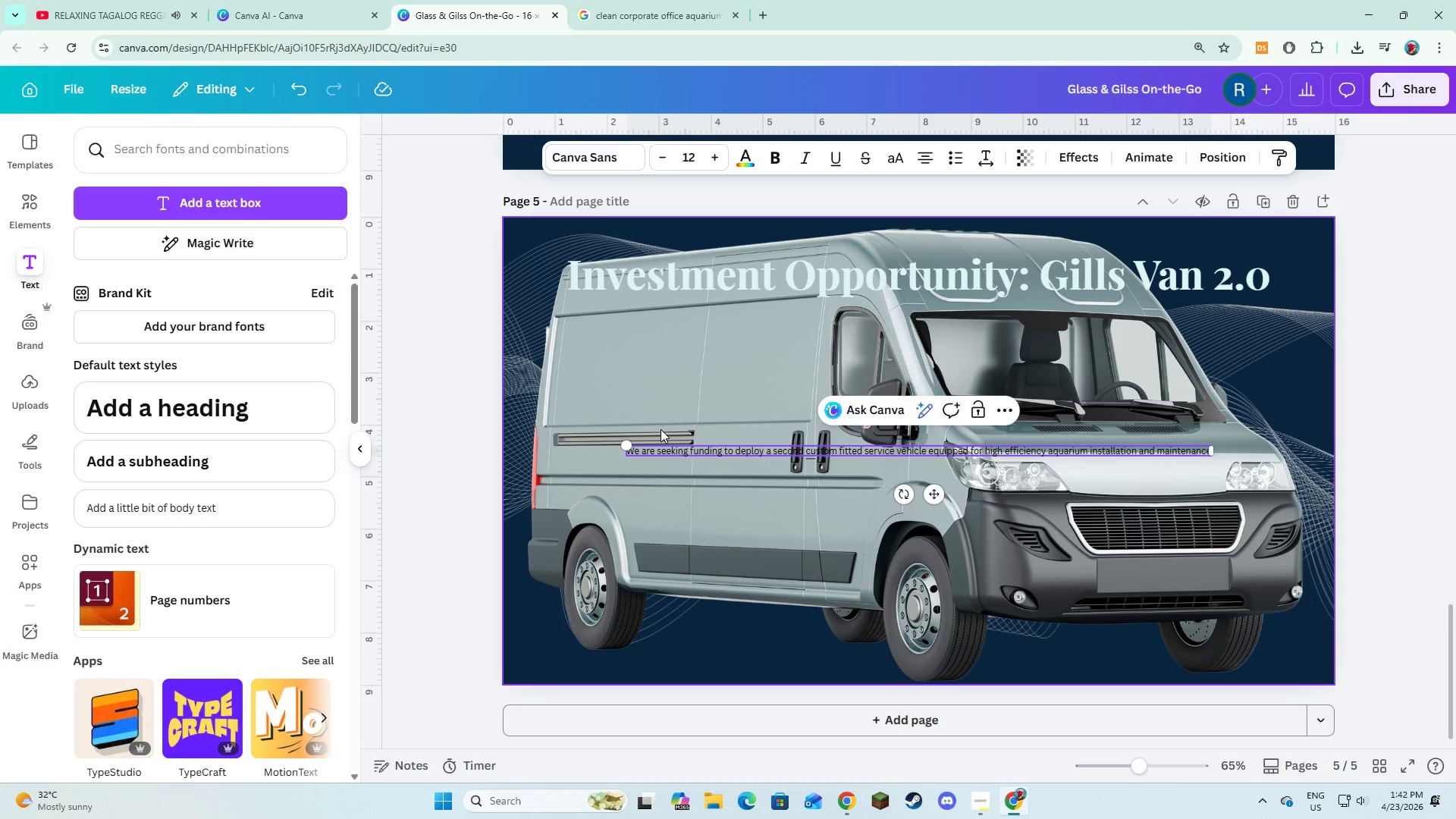 
wait(6.72)
 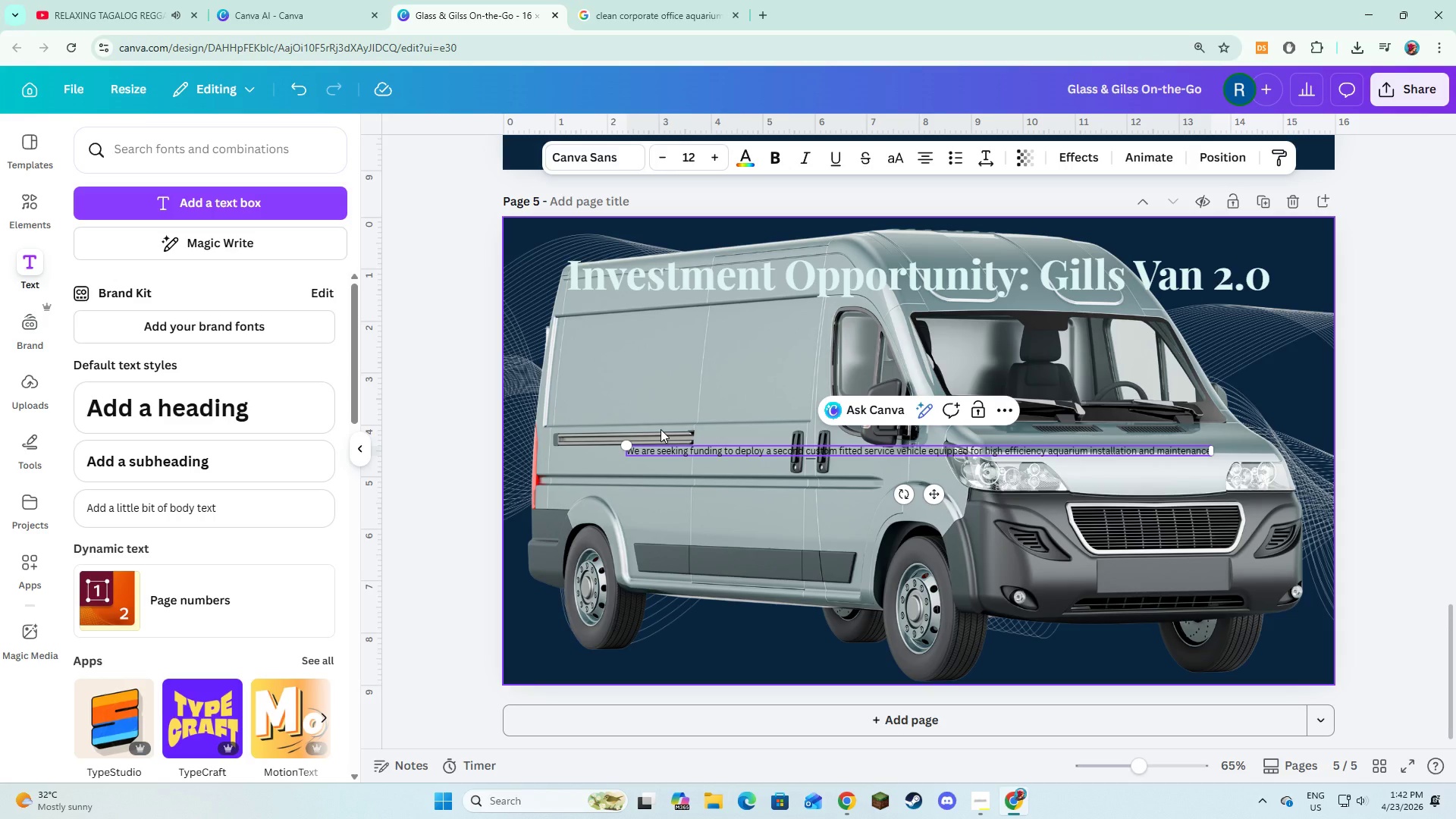 
key(Control+A)
 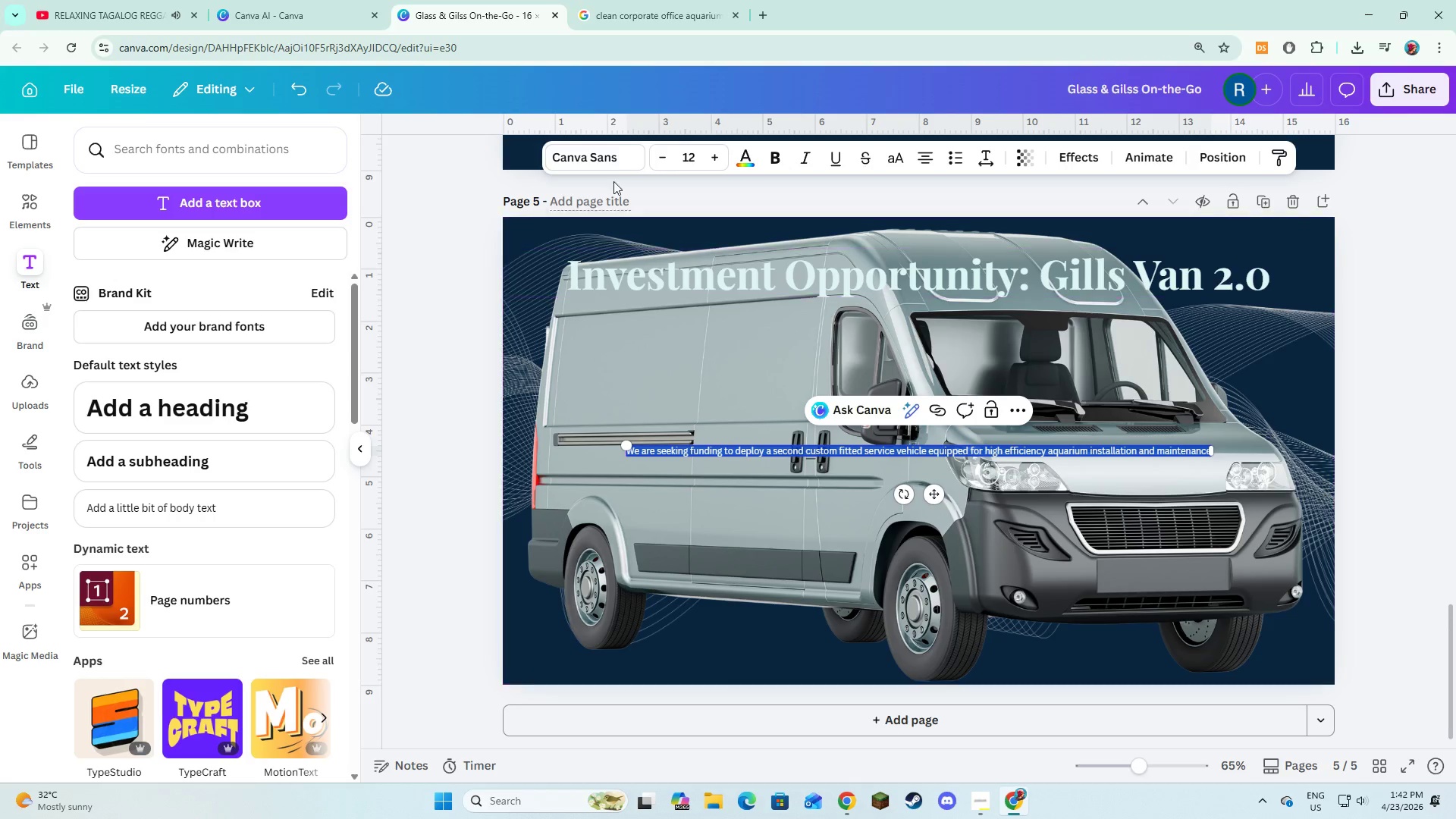 
left_click([619, 158])
 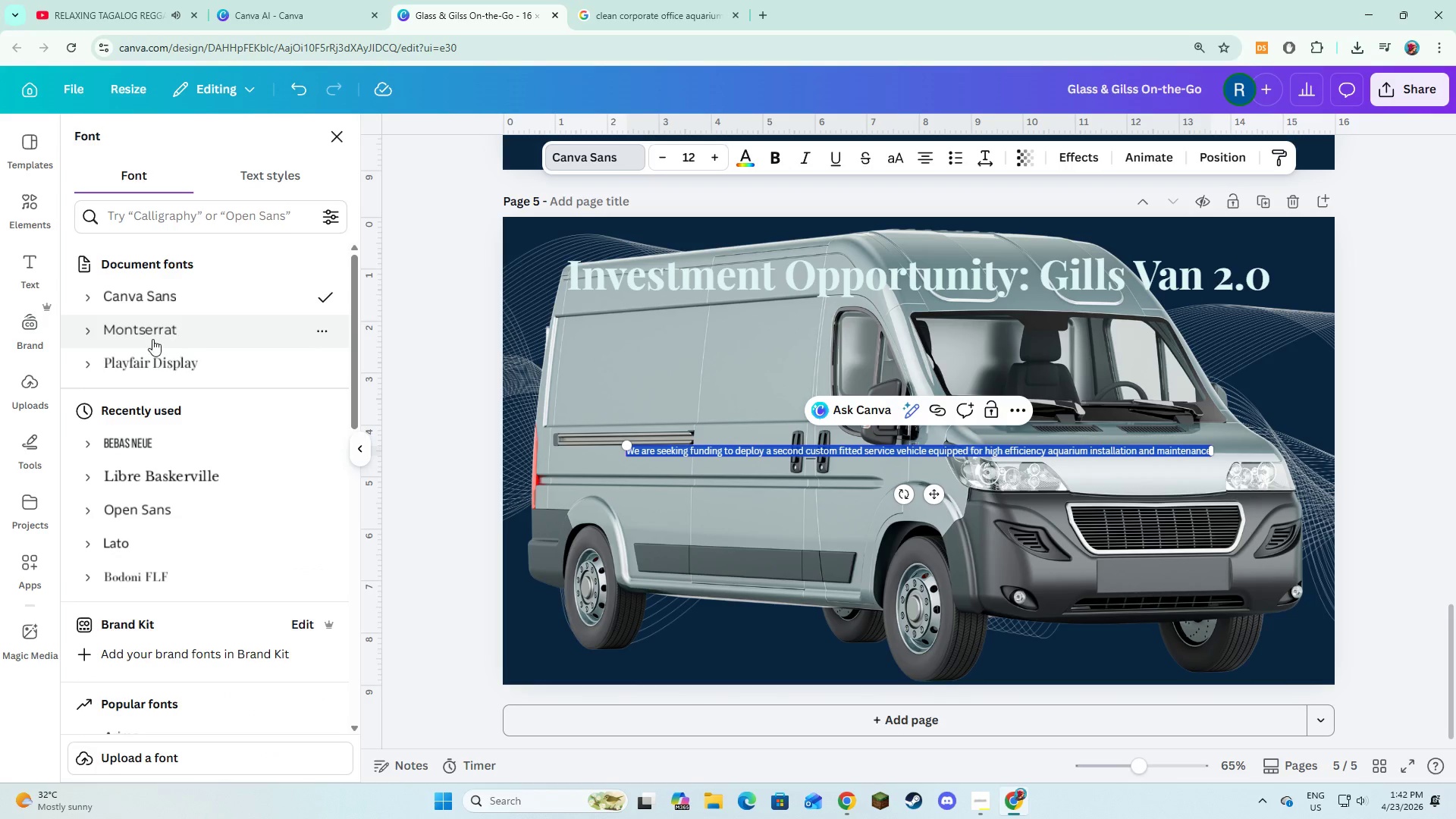 
left_click([152, 339])
 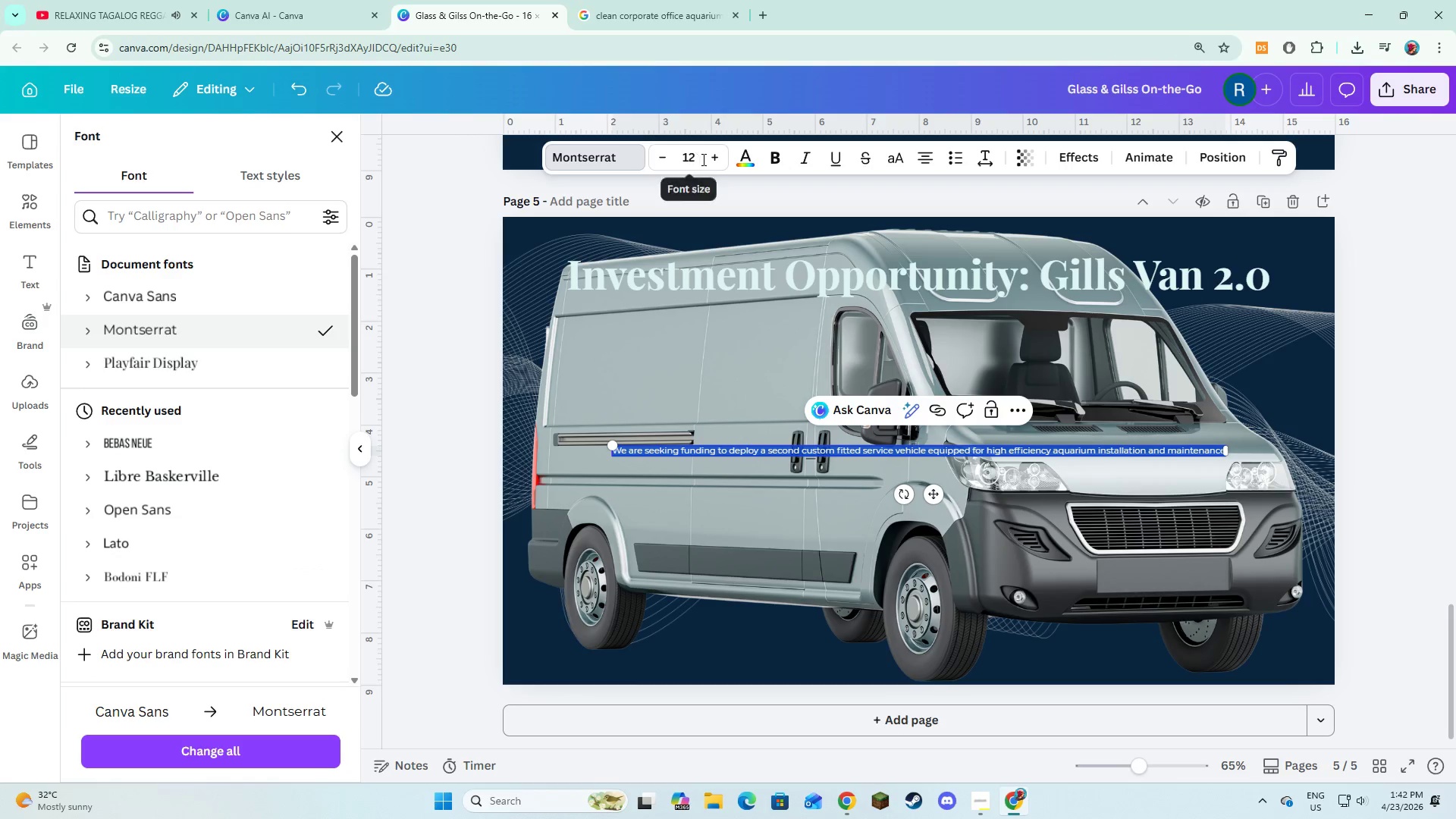 
left_click([708, 160])
 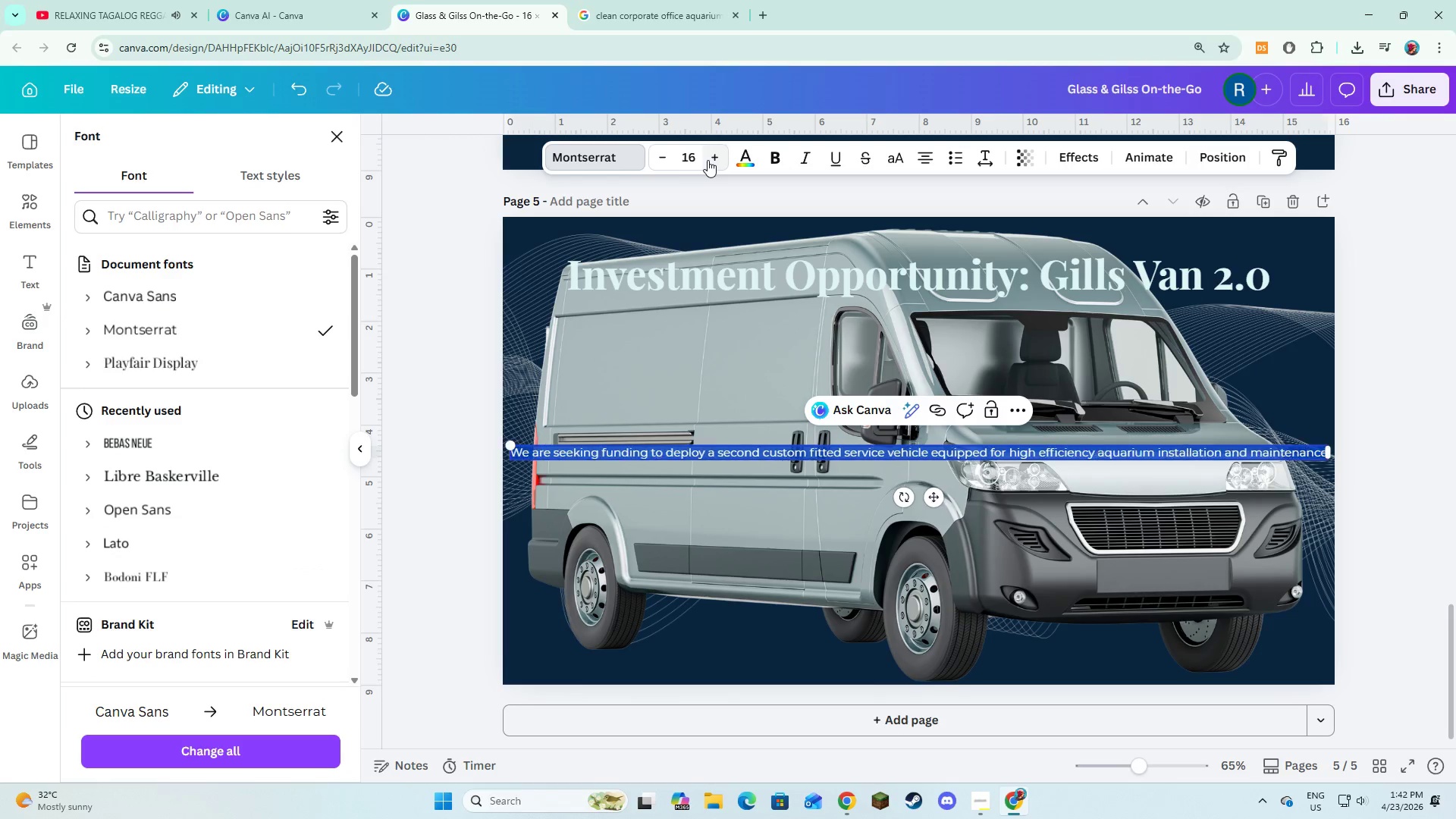 
double_click([708, 160])
 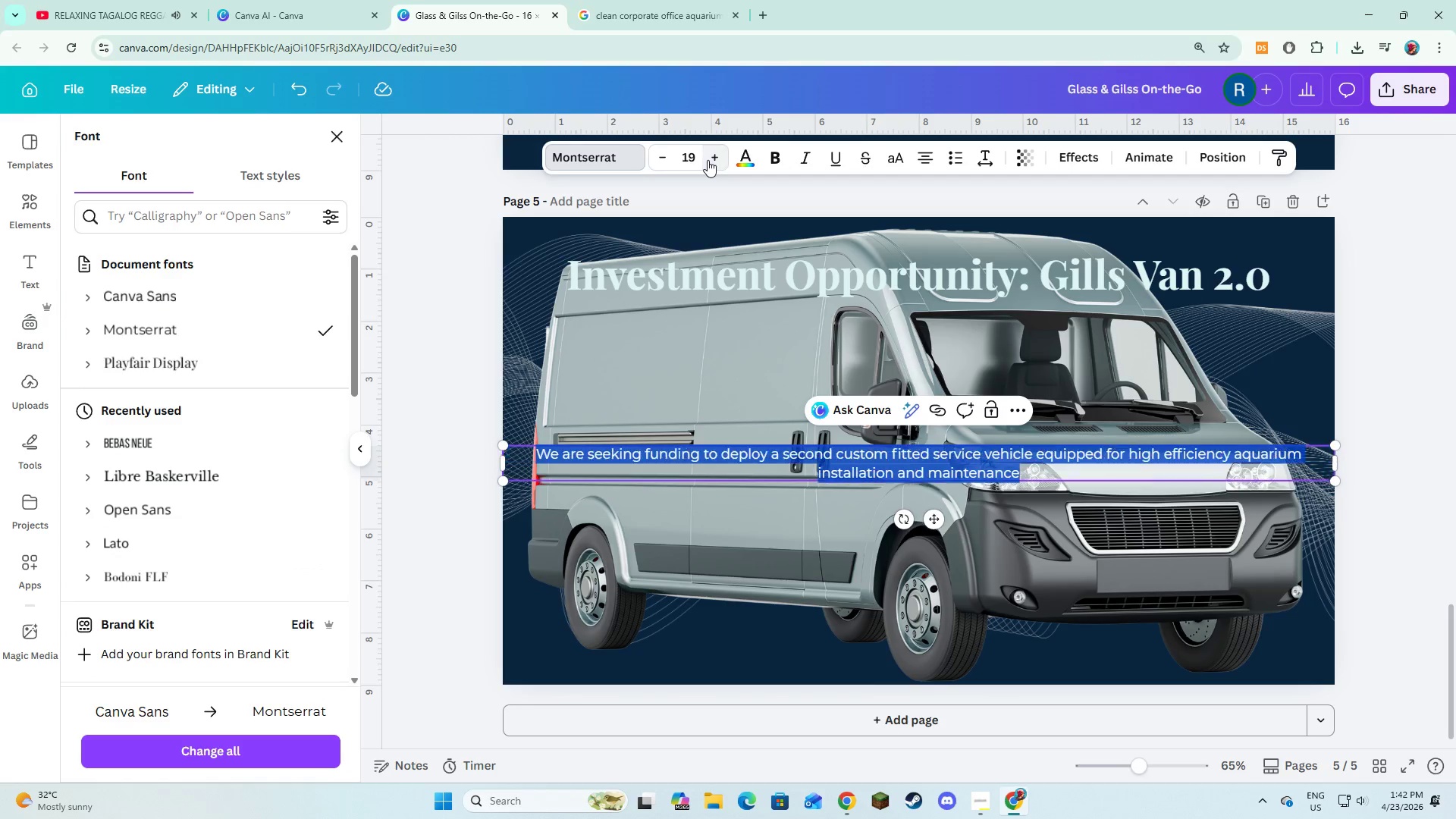 
double_click([708, 160])
 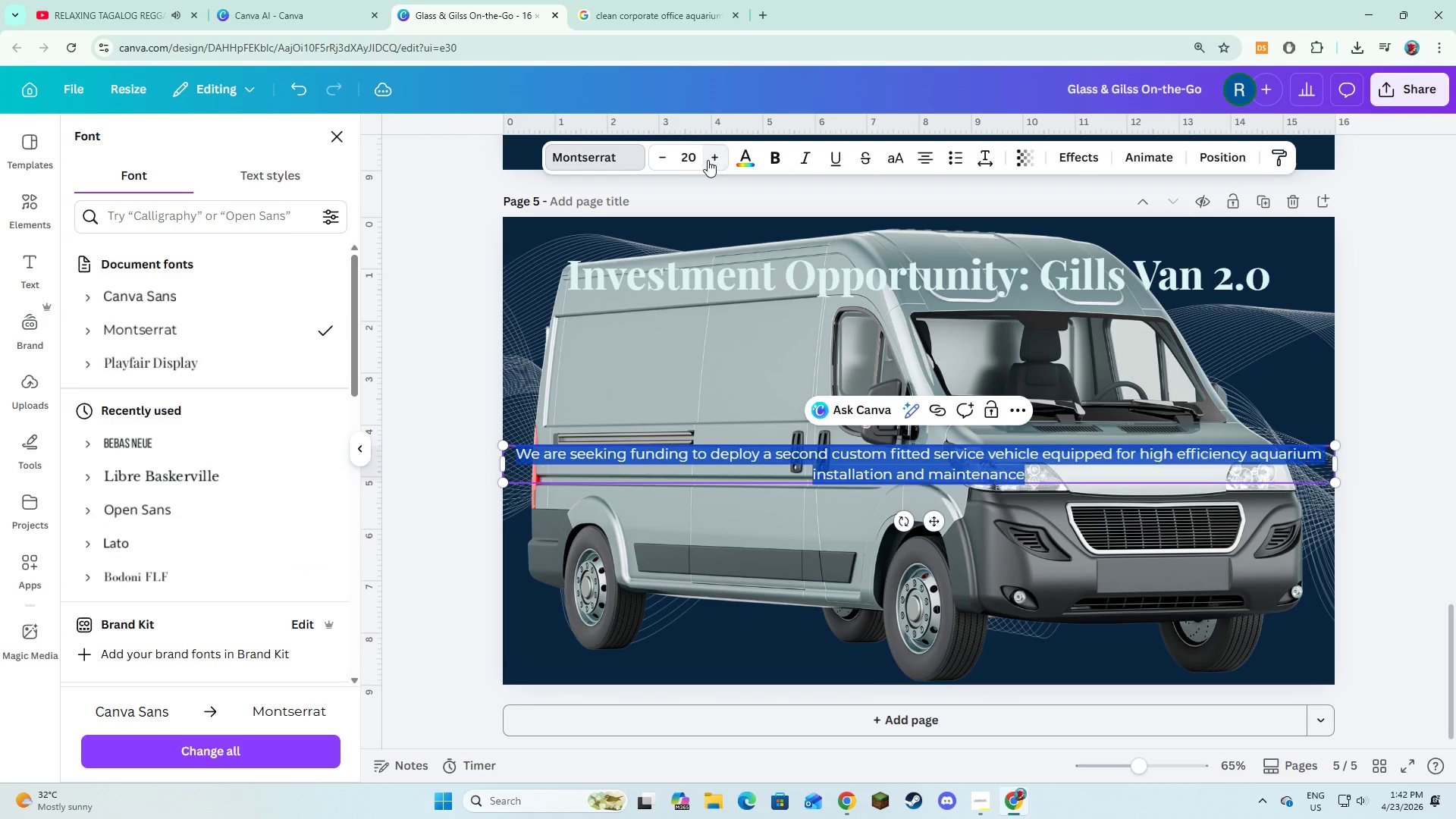 
triple_click([708, 160])
 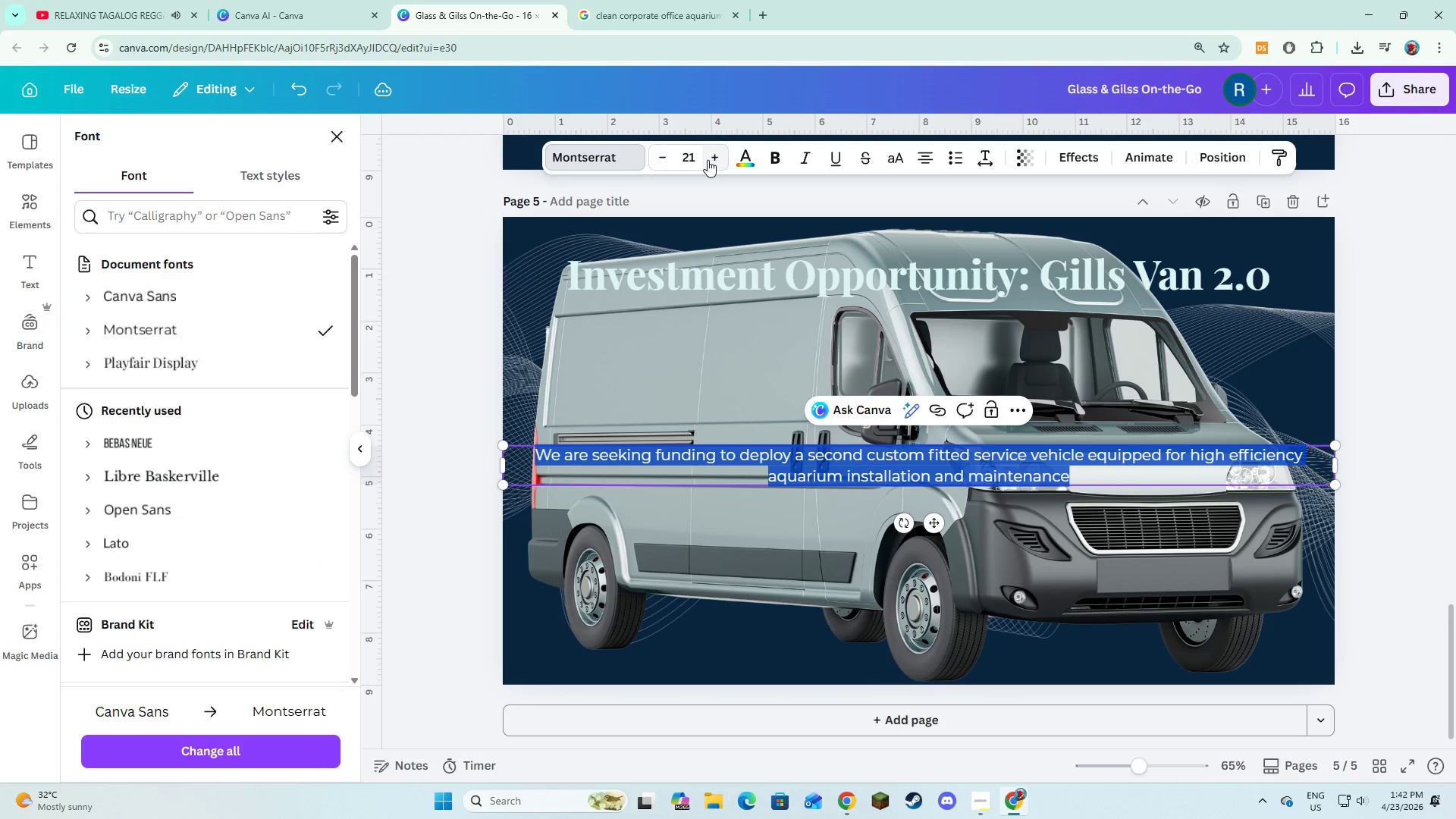 
left_click([708, 160])
 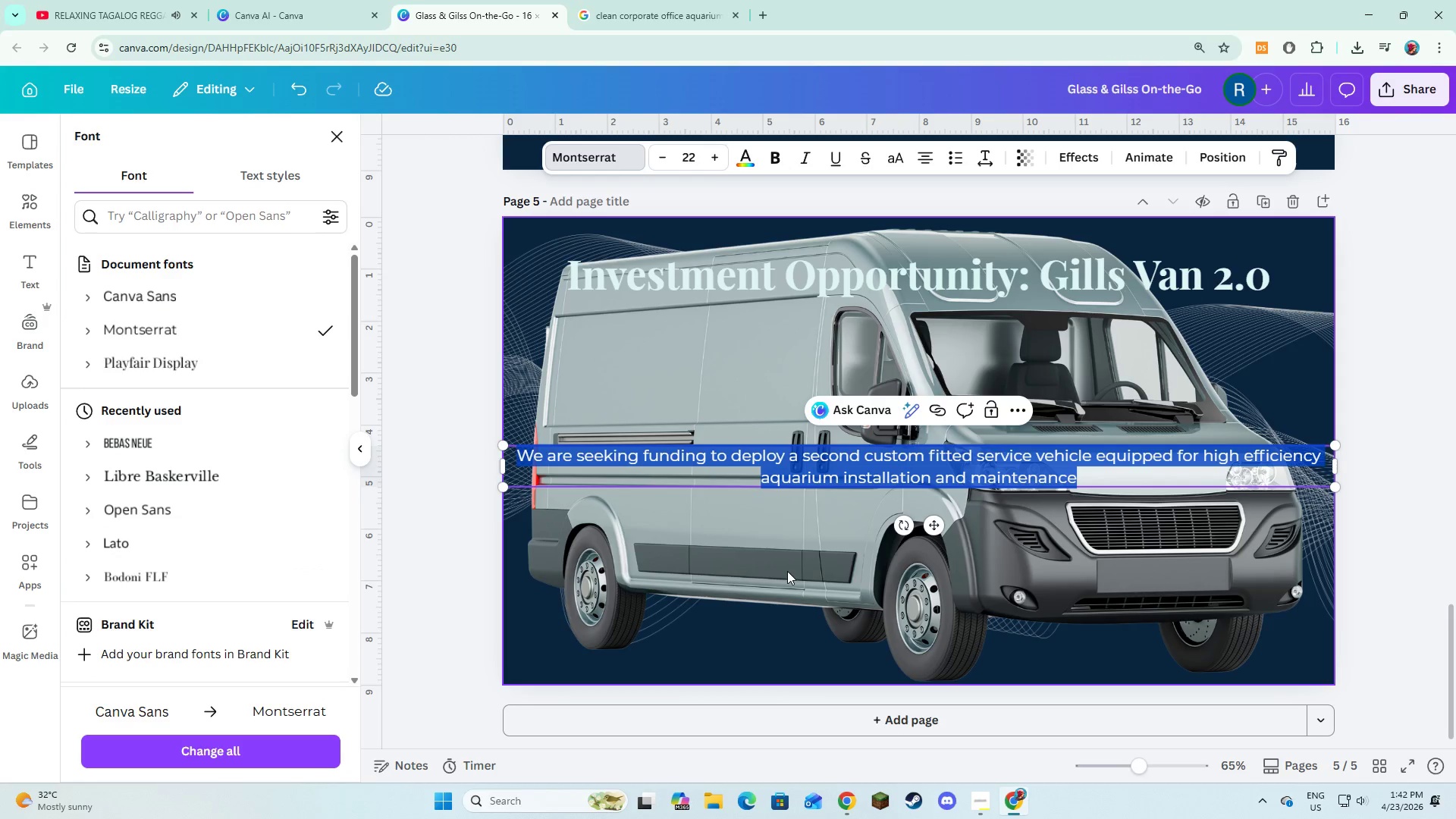 
left_click([787, 571])
 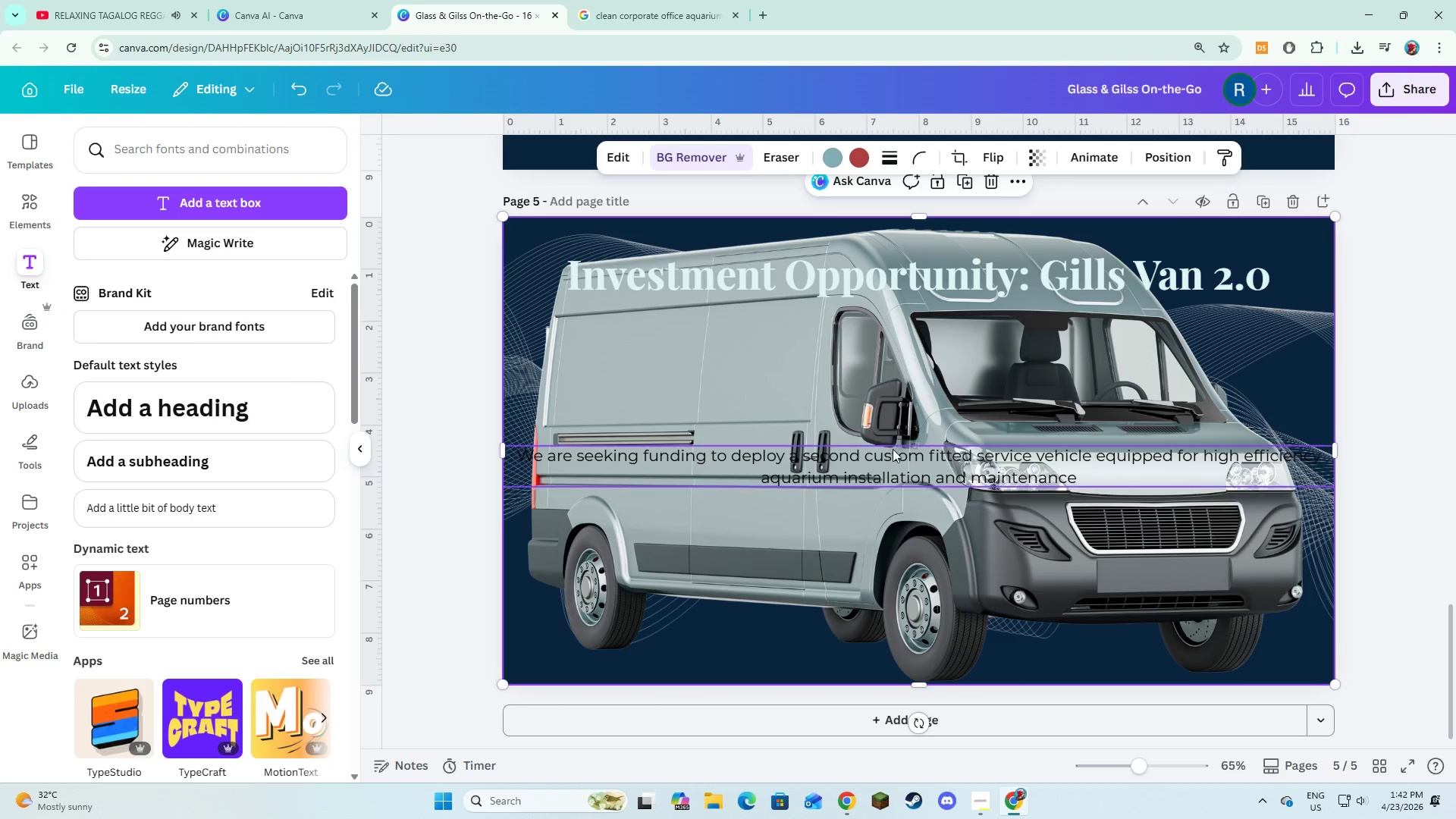 
left_click([893, 449])
 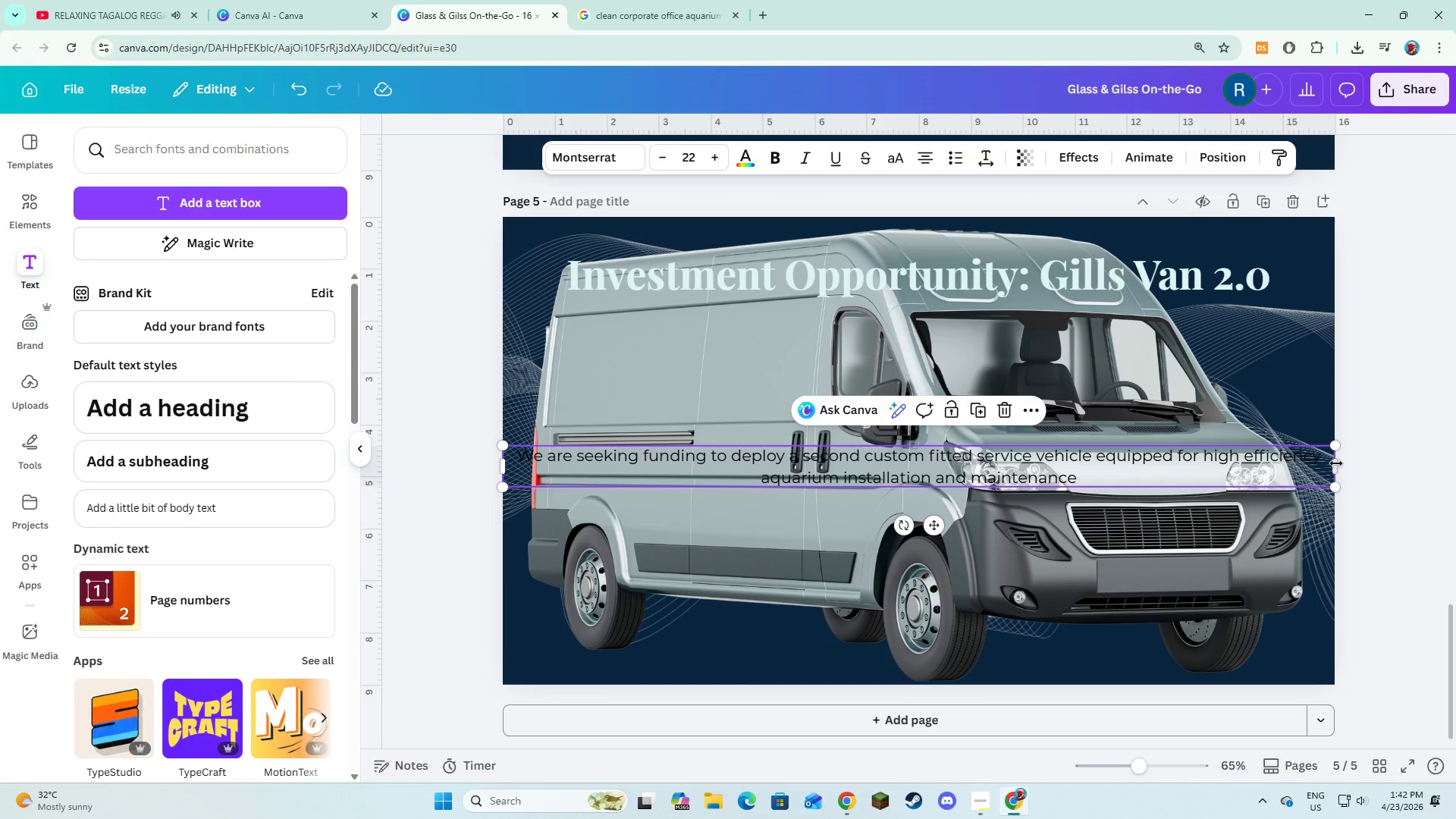 
left_click_drag(start_coordinate=[1337, 463], to_coordinate=[1066, 507])
 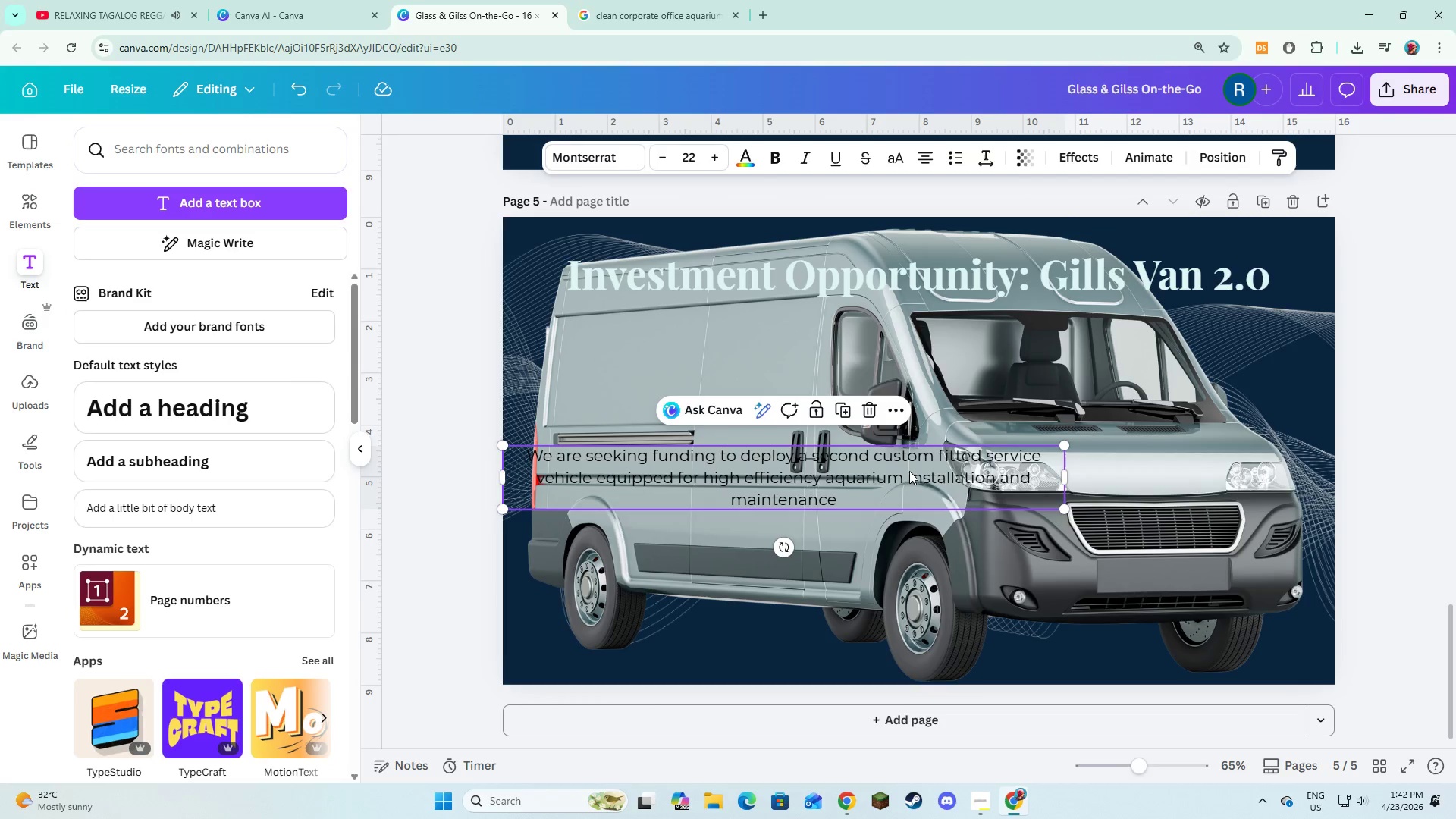 
left_click_drag(start_coordinate=[909, 471], to_coordinate=[1028, 348])
 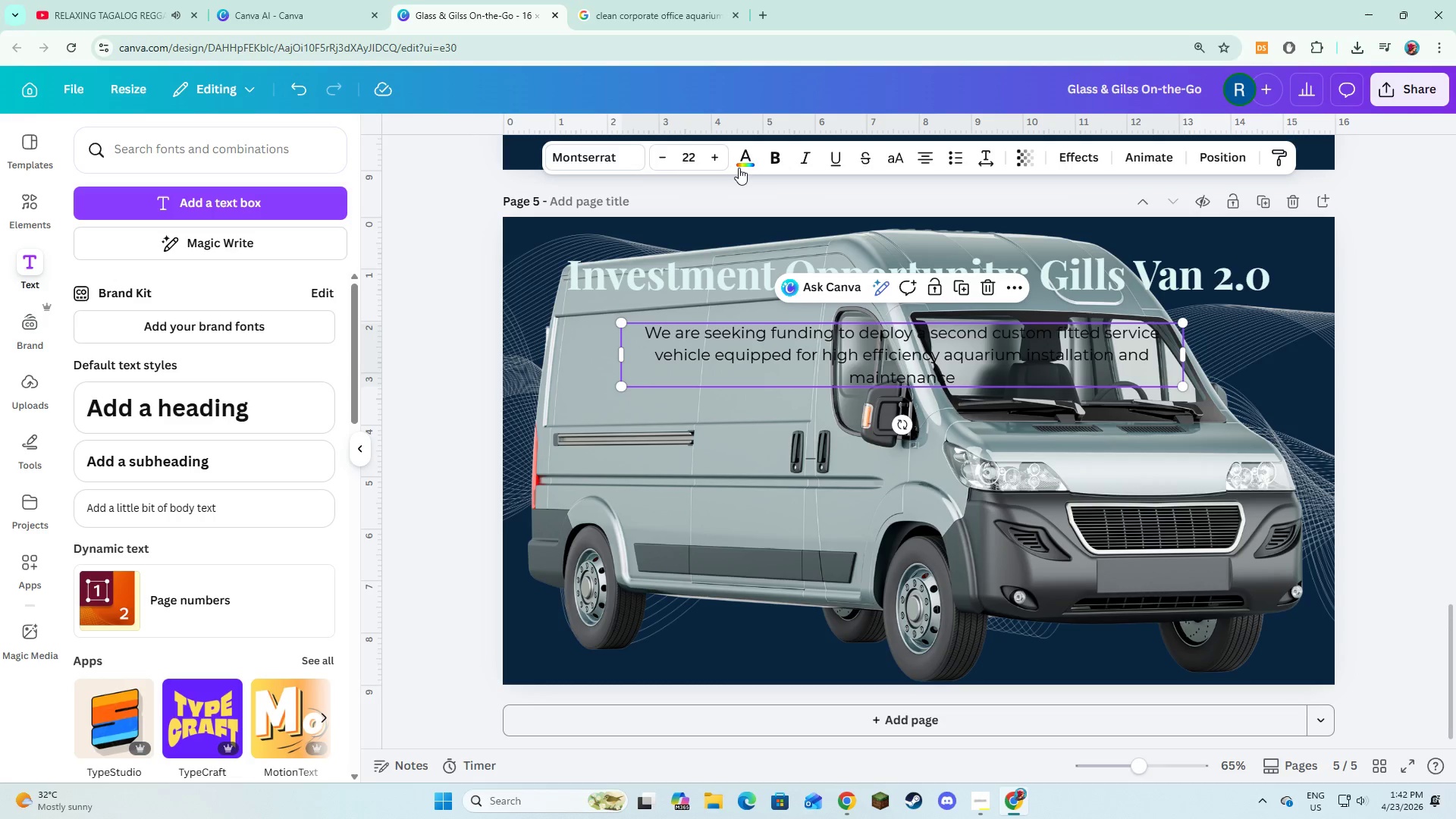 
left_click([743, 164])
 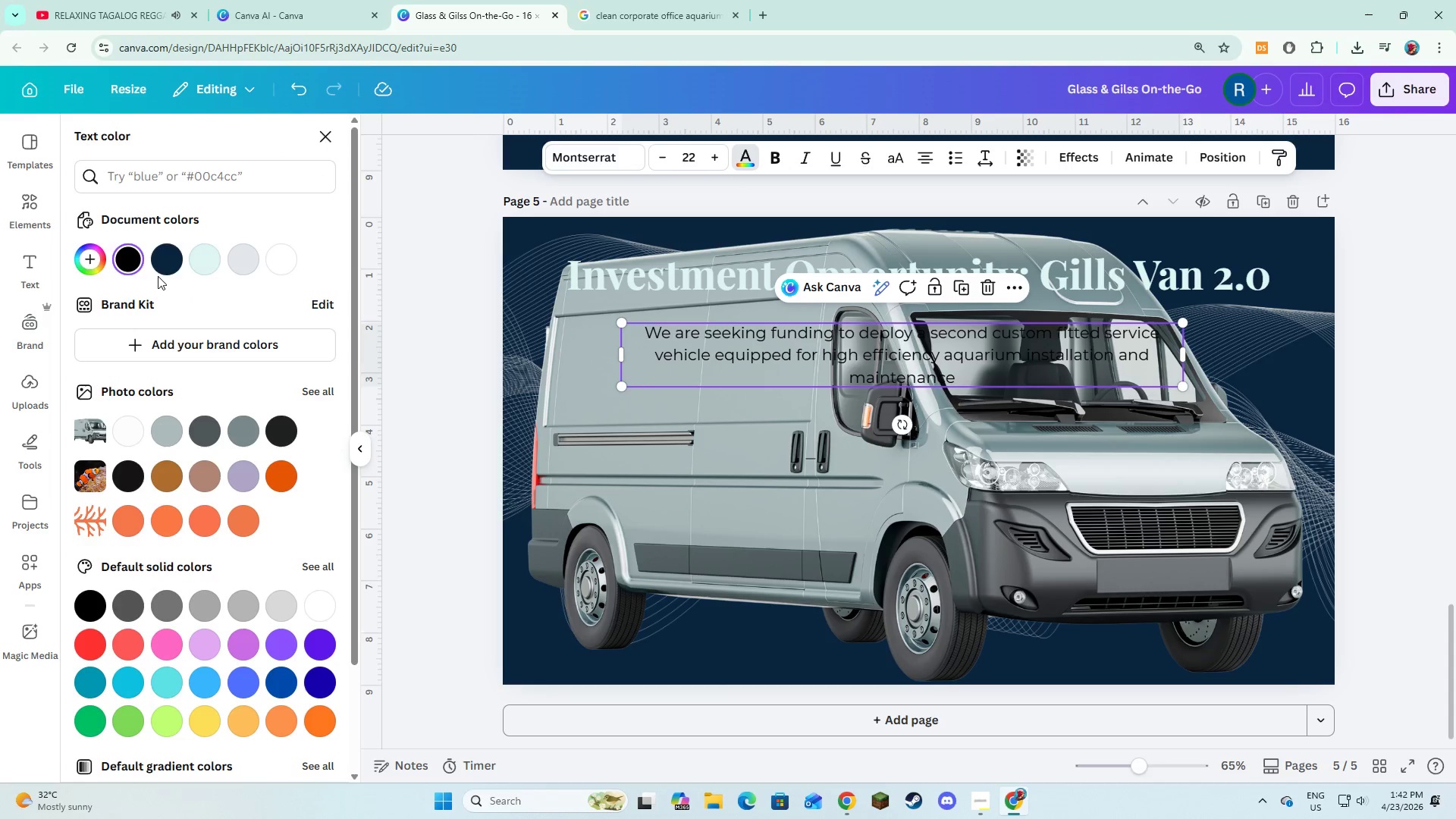 
left_click([163, 257])
 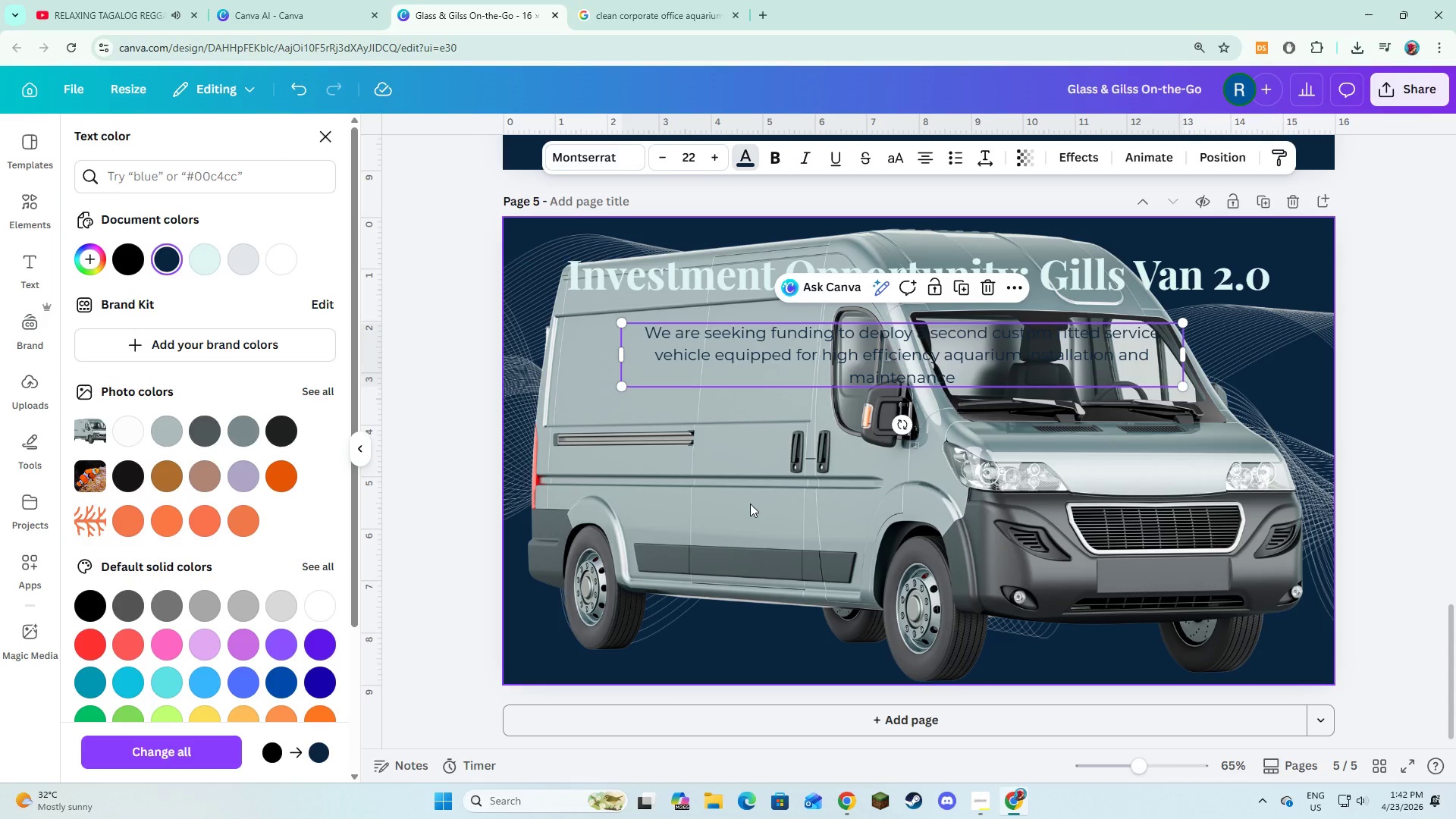 
left_click([750, 504])
 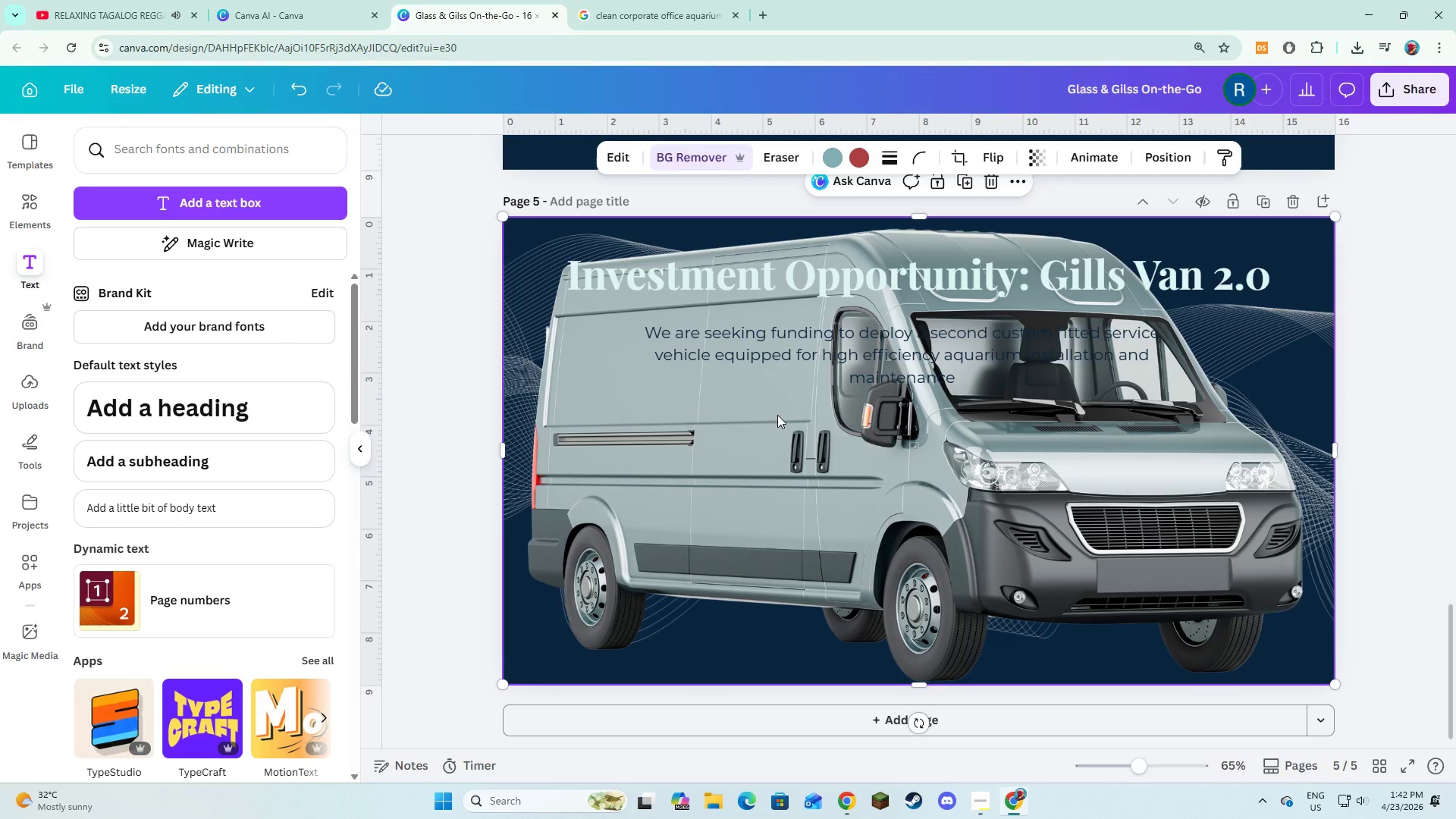 
left_click([800, 374])
 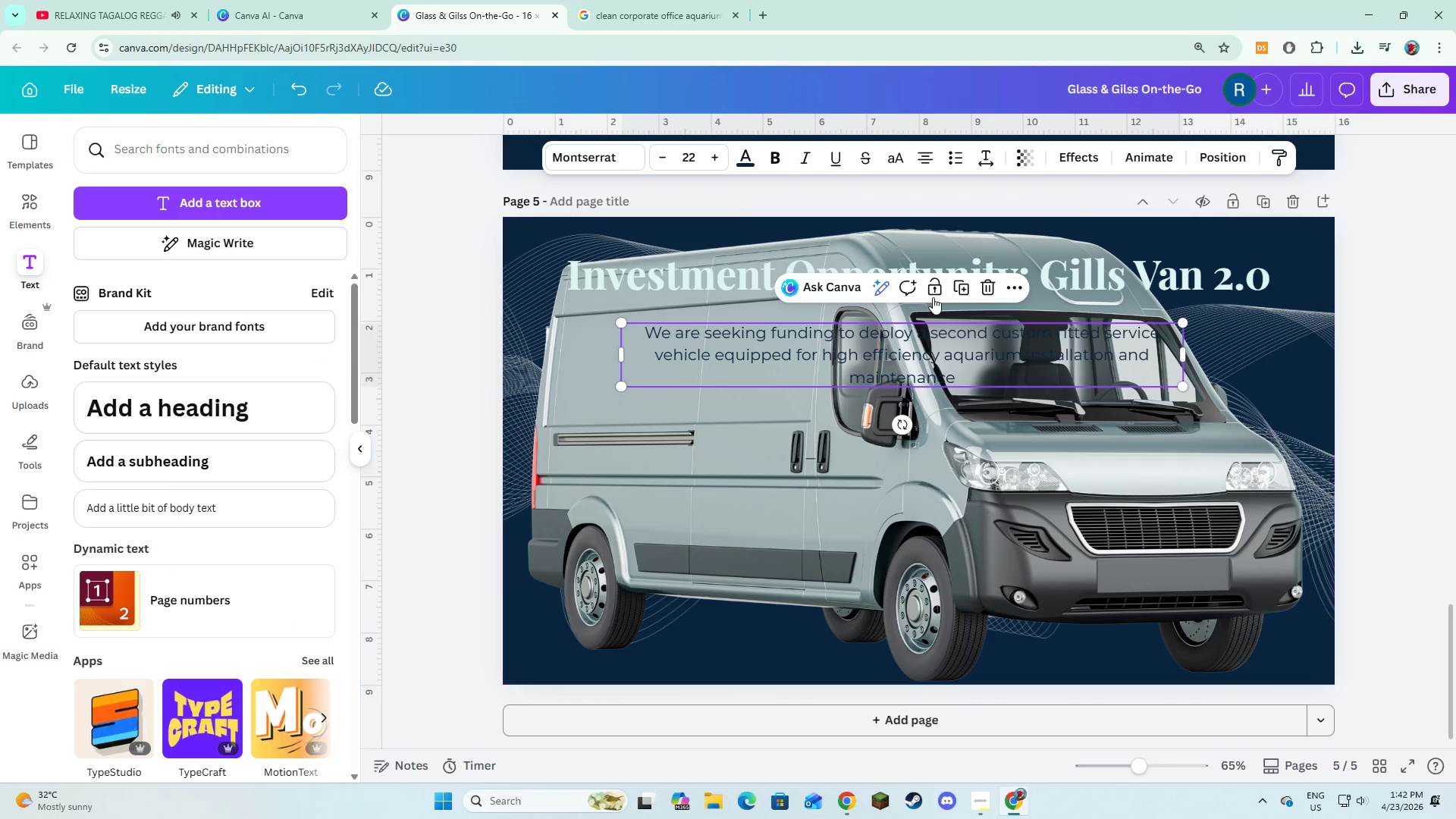 
left_click([953, 288])
 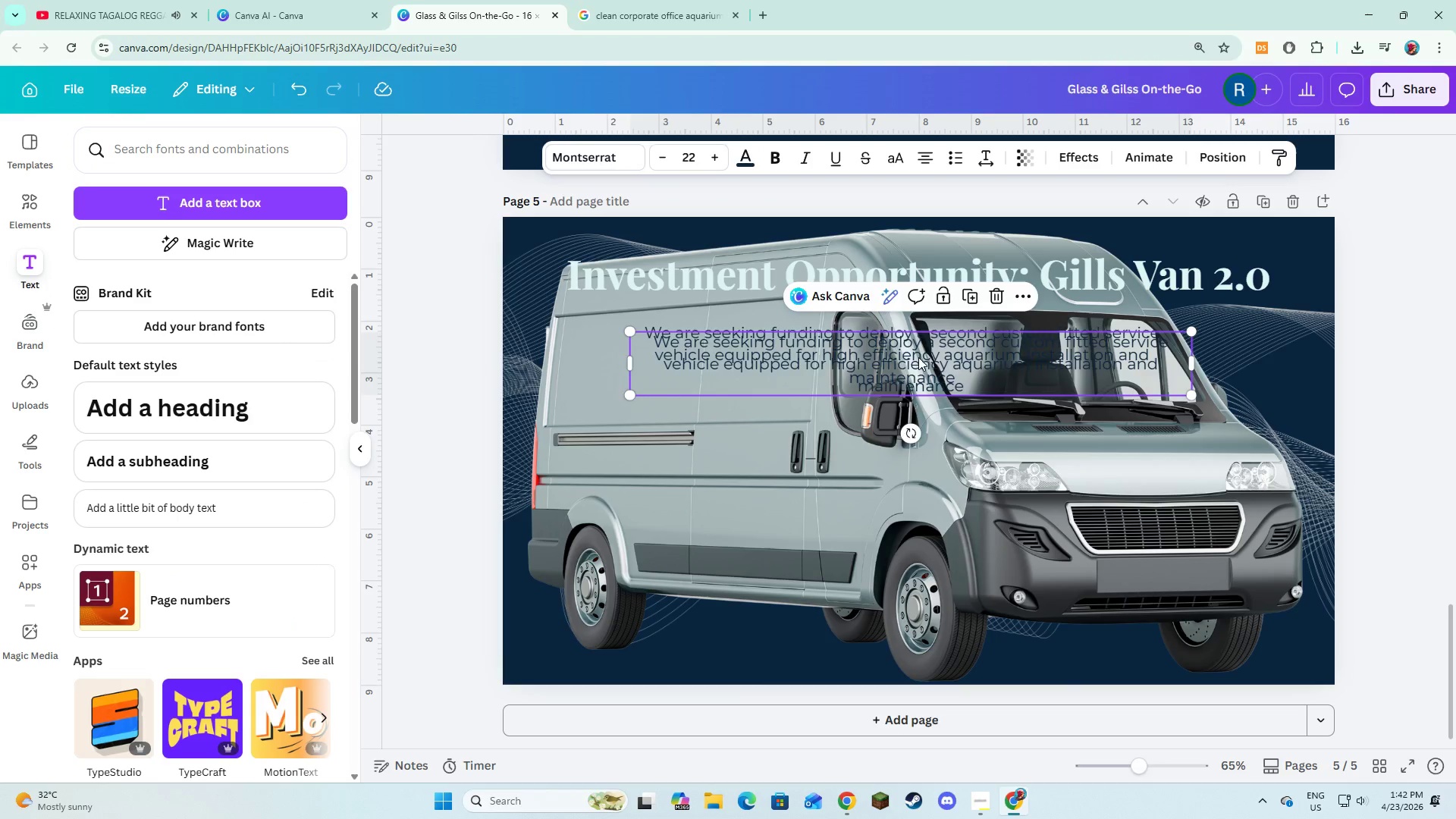 
left_click_drag(start_coordinate=[918, 356], to_coordinate=[909, 466])
 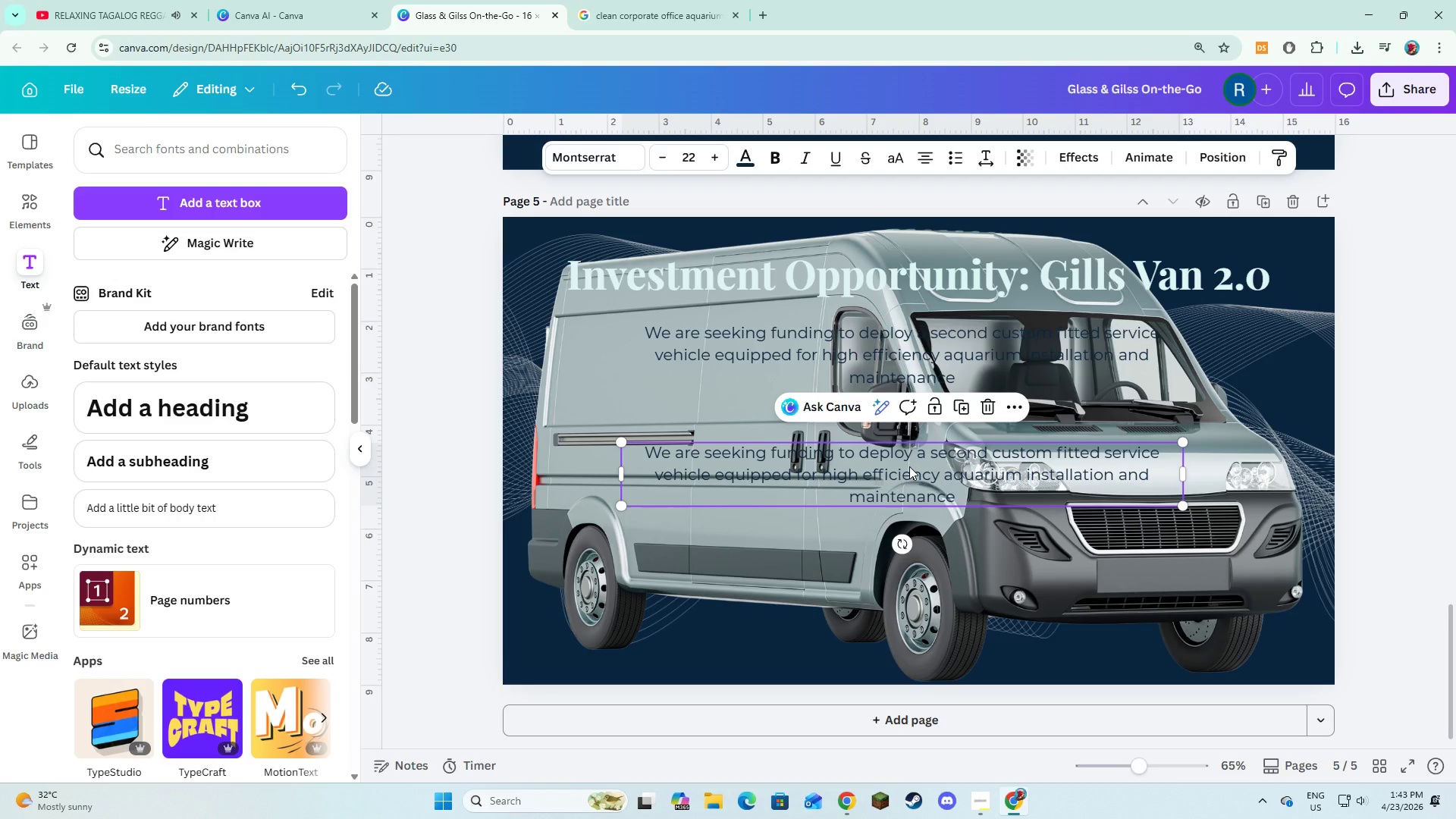 
left_click([909, 466])
 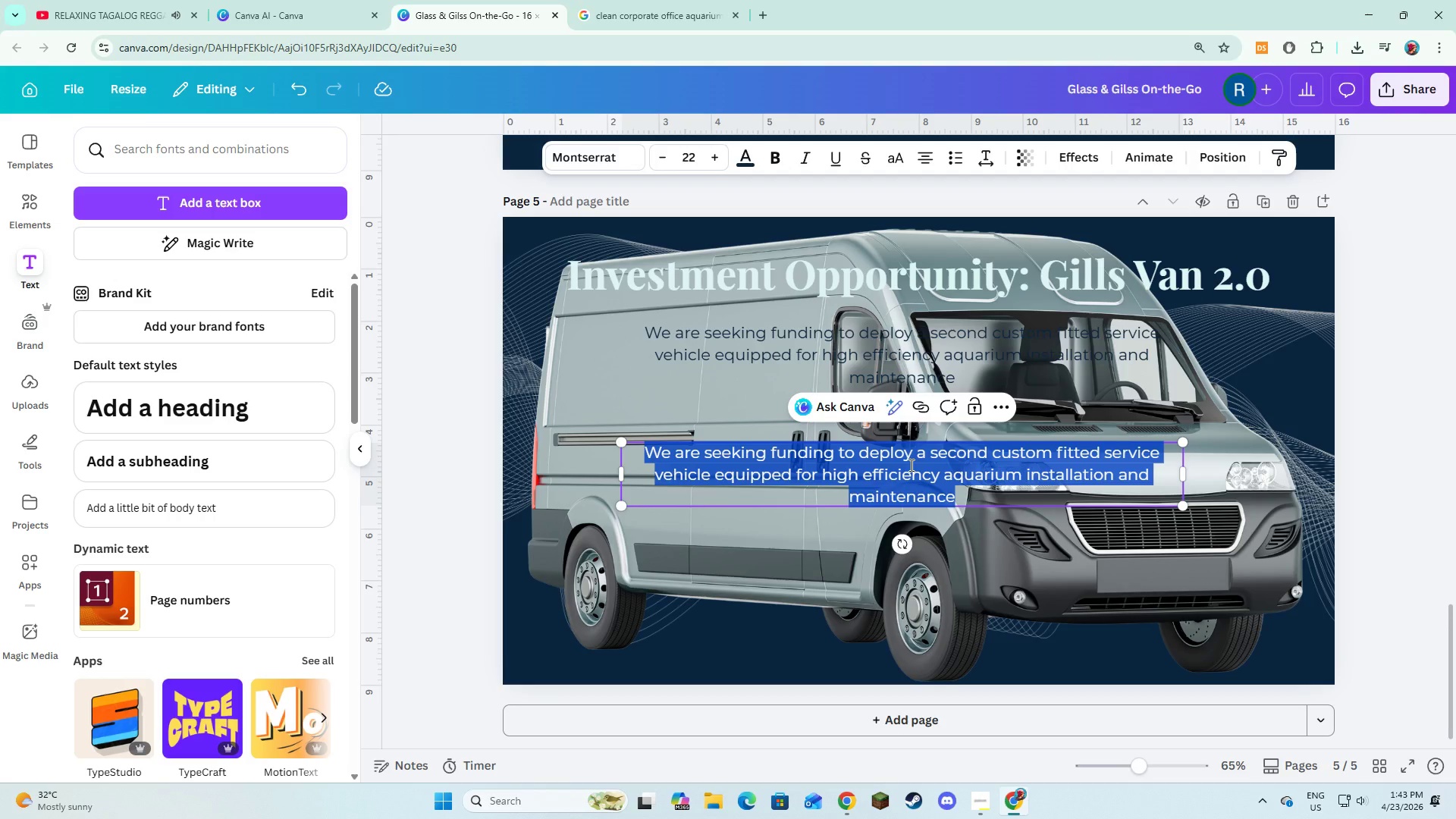 
type(This ez)
key(Backspace)
type(xpansion will allow us to: )
 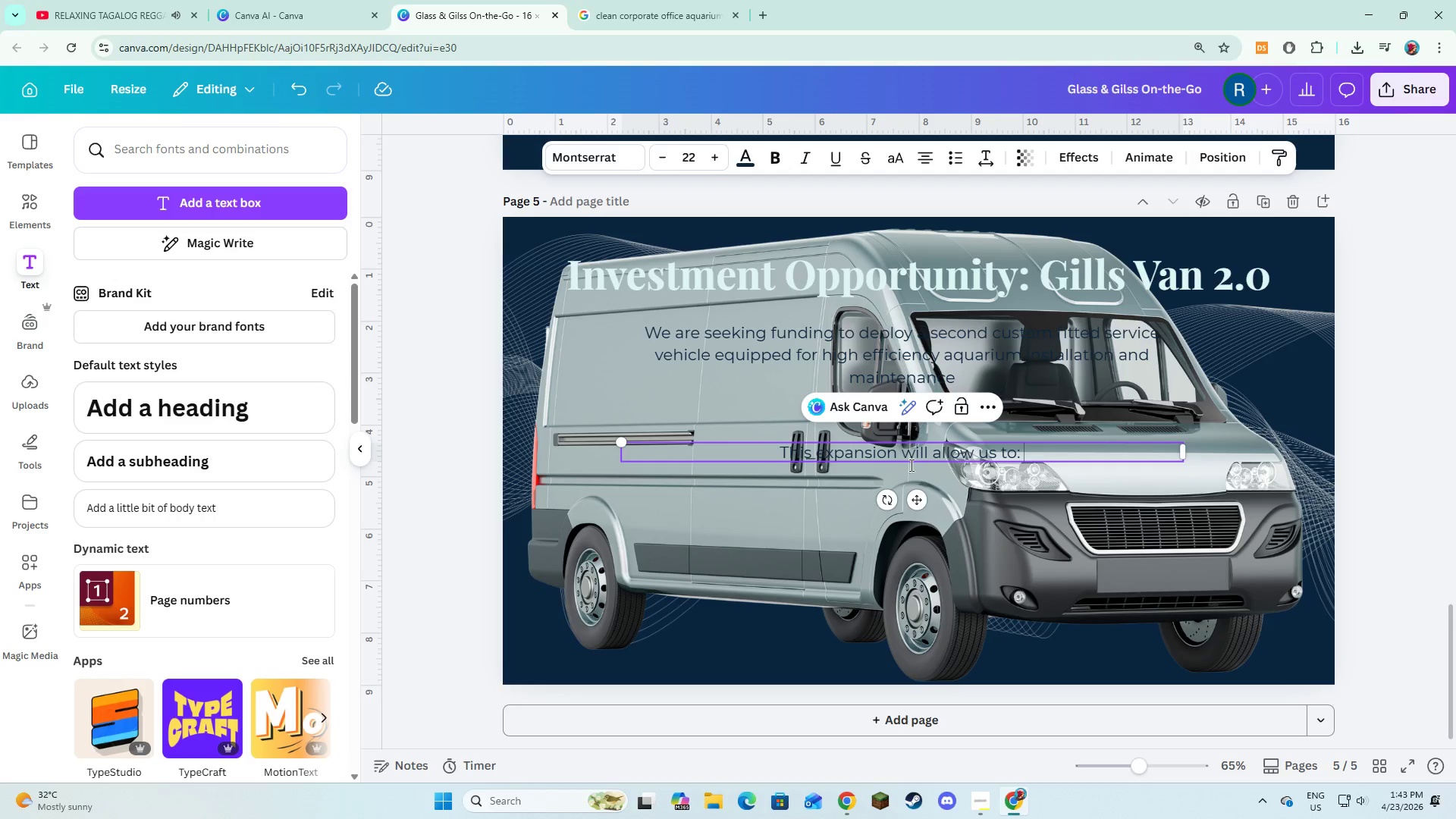 
key(Enter)
 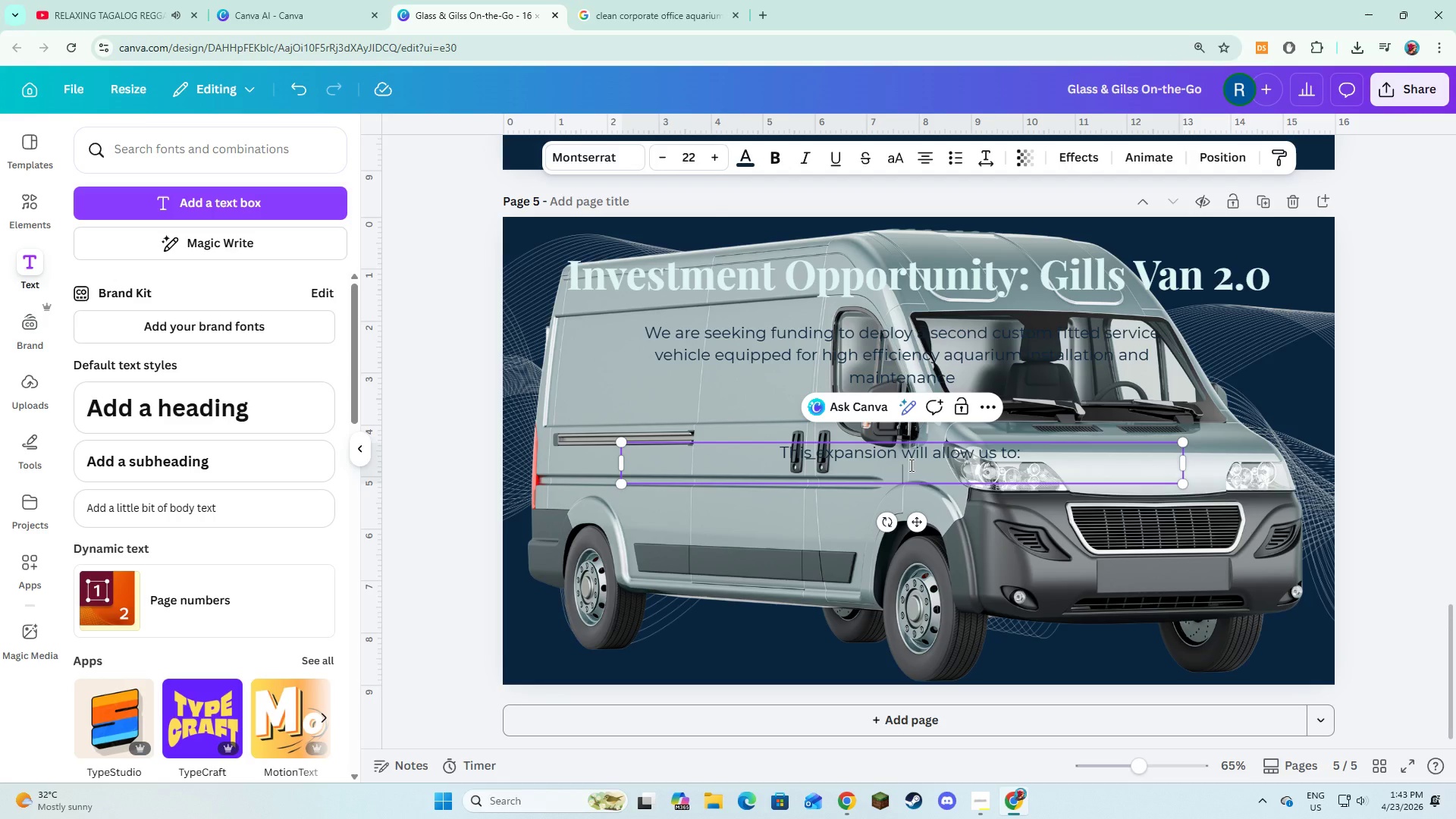 
type(* Reduce waitlist backlog immediately)
 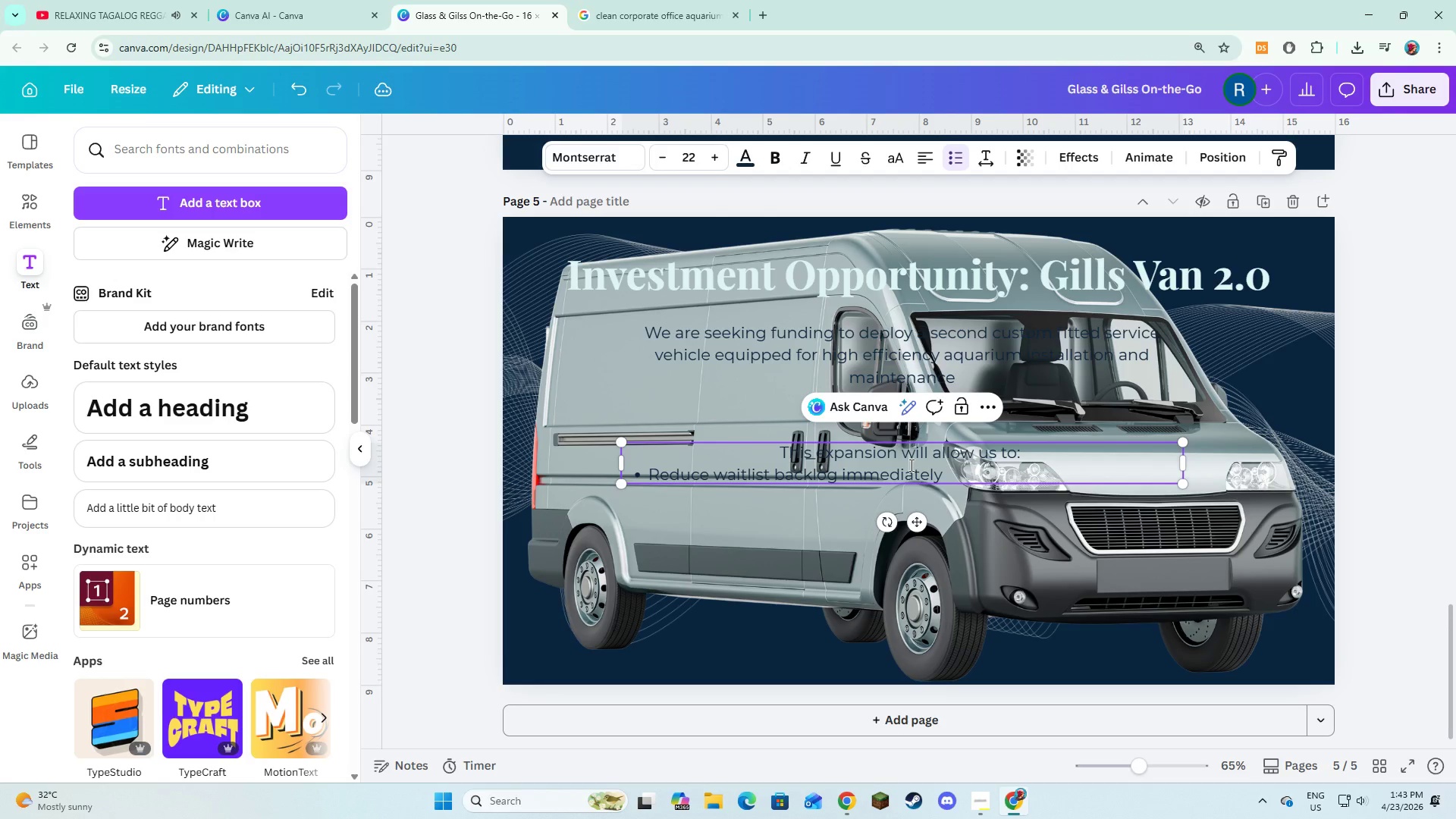 
key(Enter)
 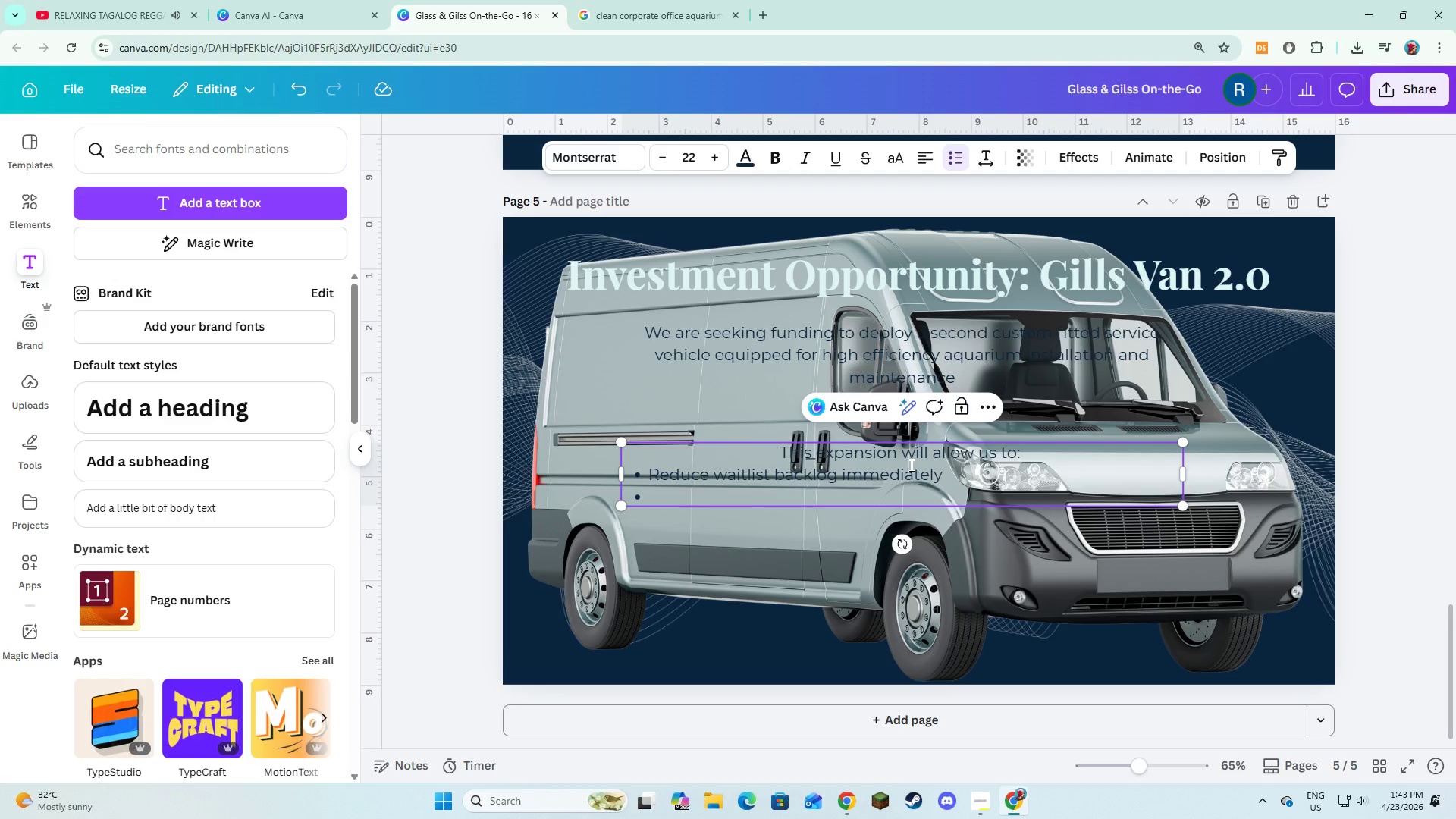 
type(Increase service coverage in high demand districts)
 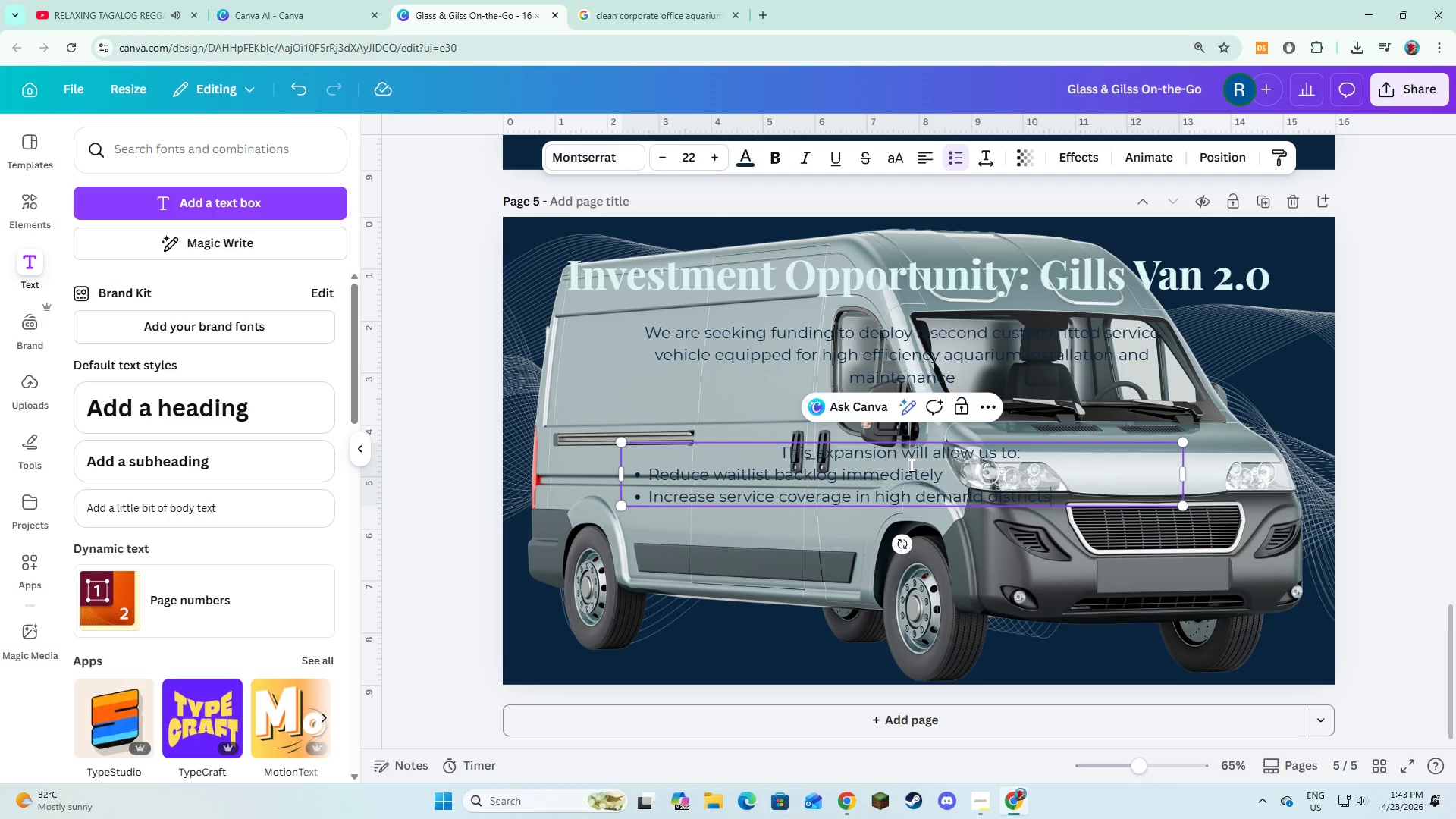 
key(Enter)
 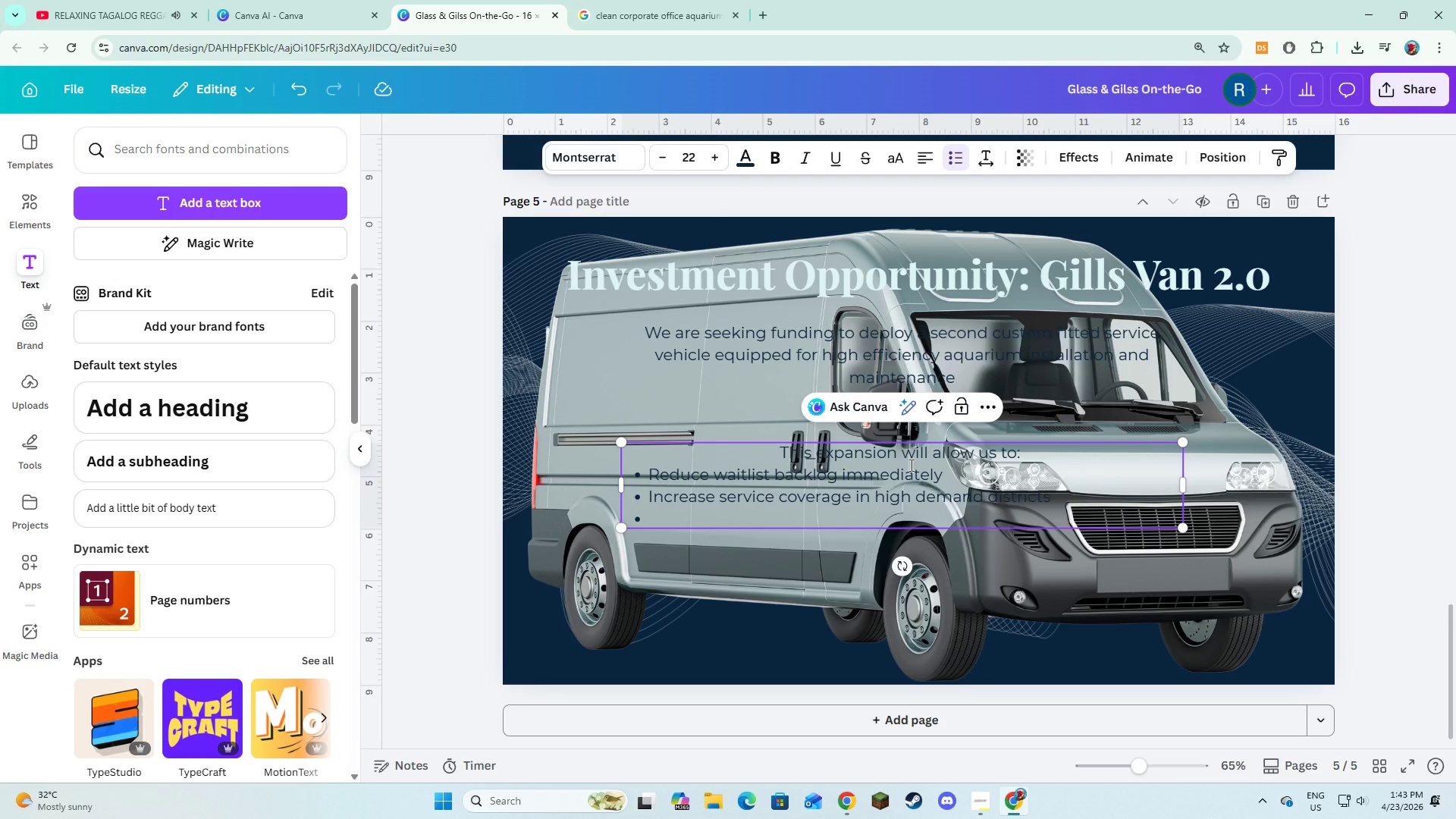 
type(Scale recurring revenue with minimal operation risk)
 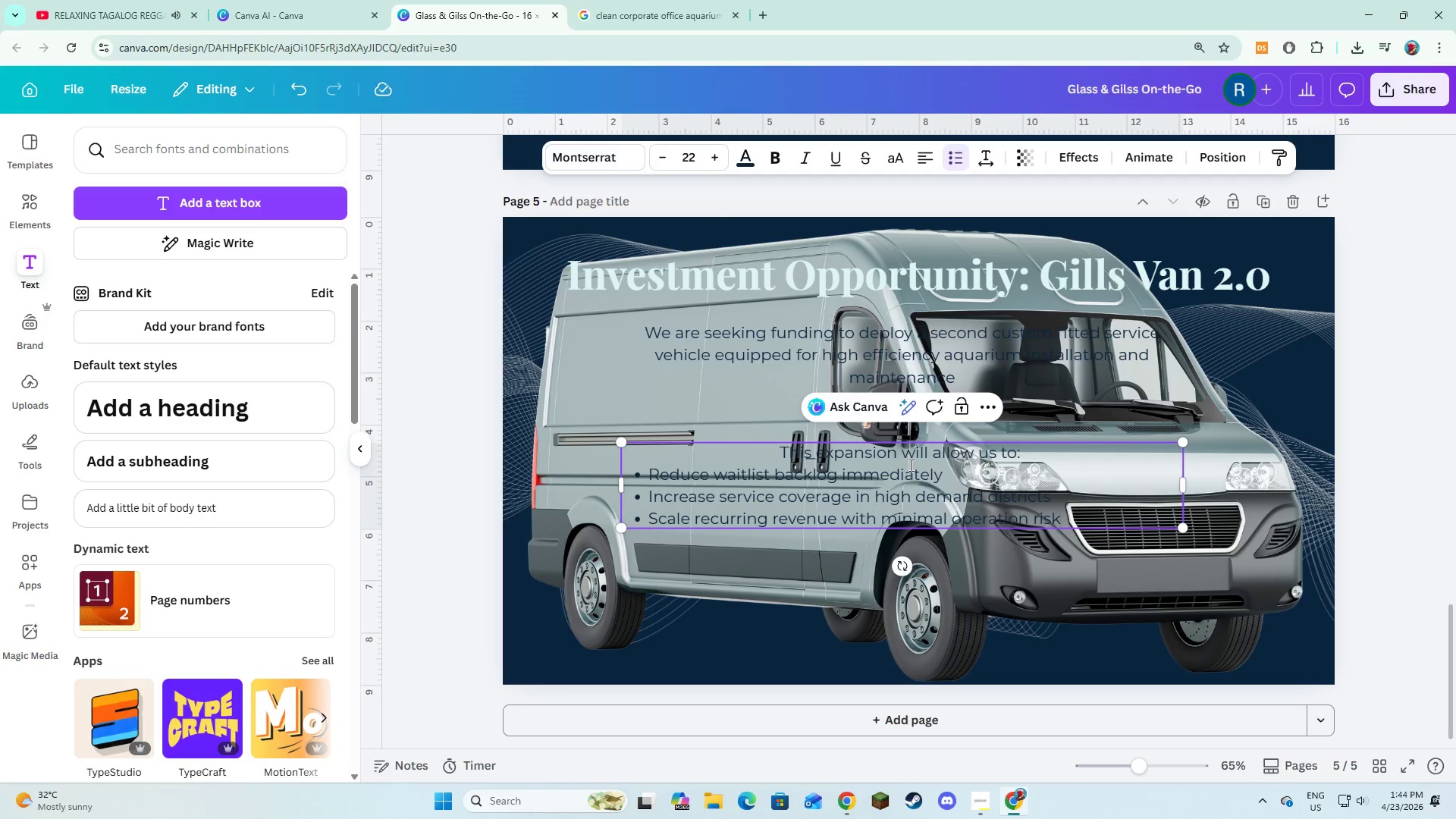 
key(Control+A)
 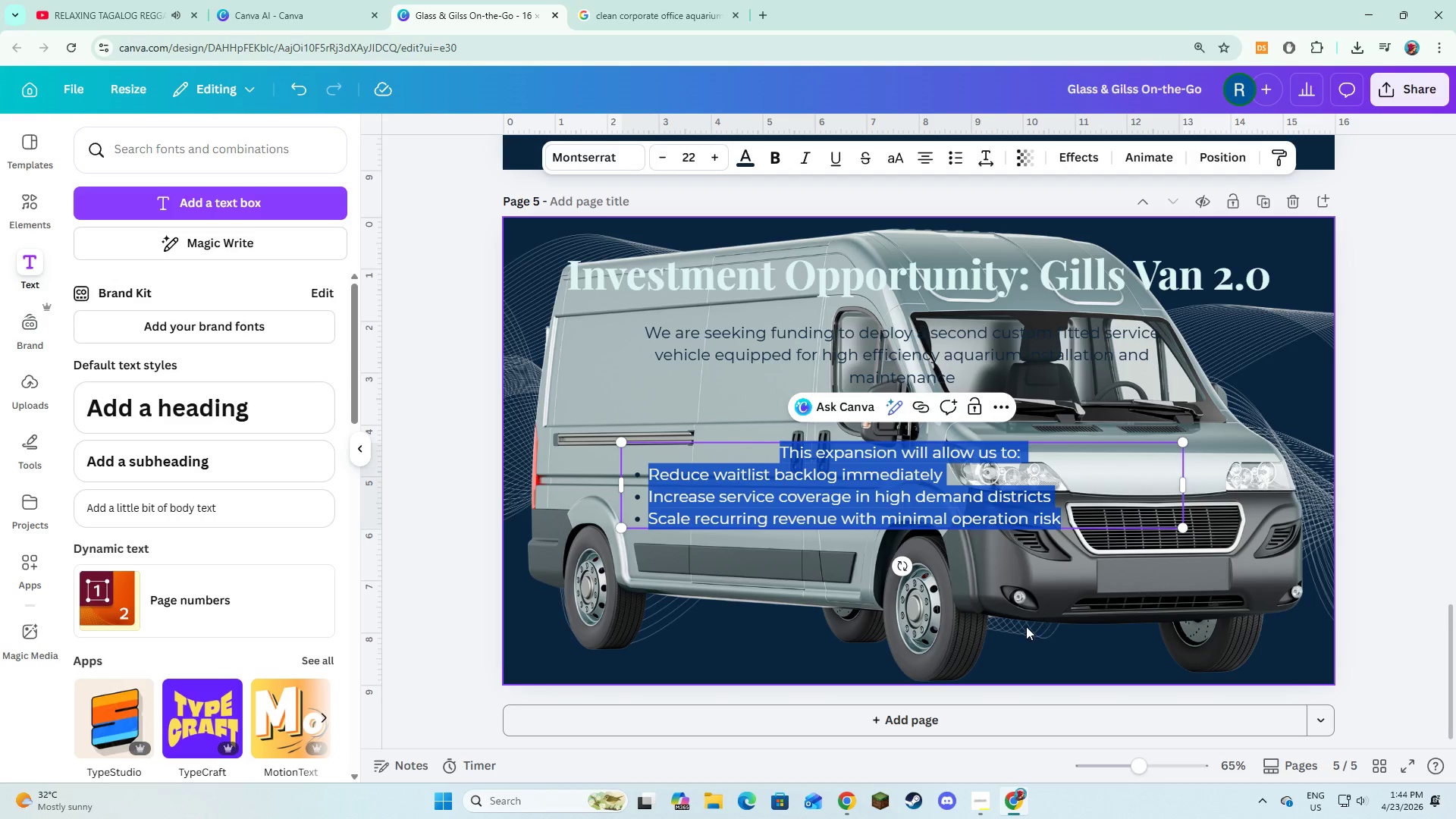 
left_click([1026, 626])
 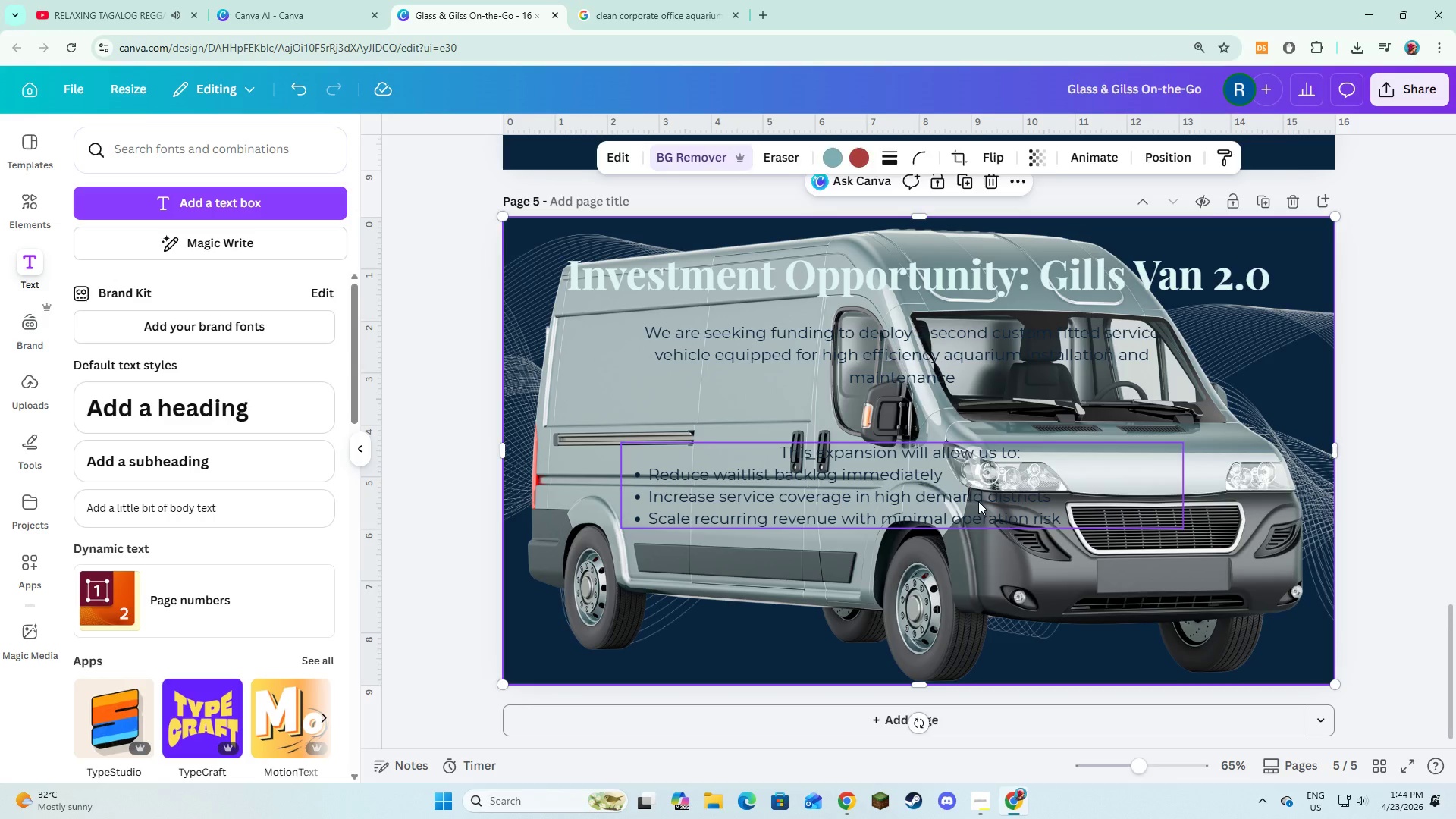 
left_click([978, 501])
 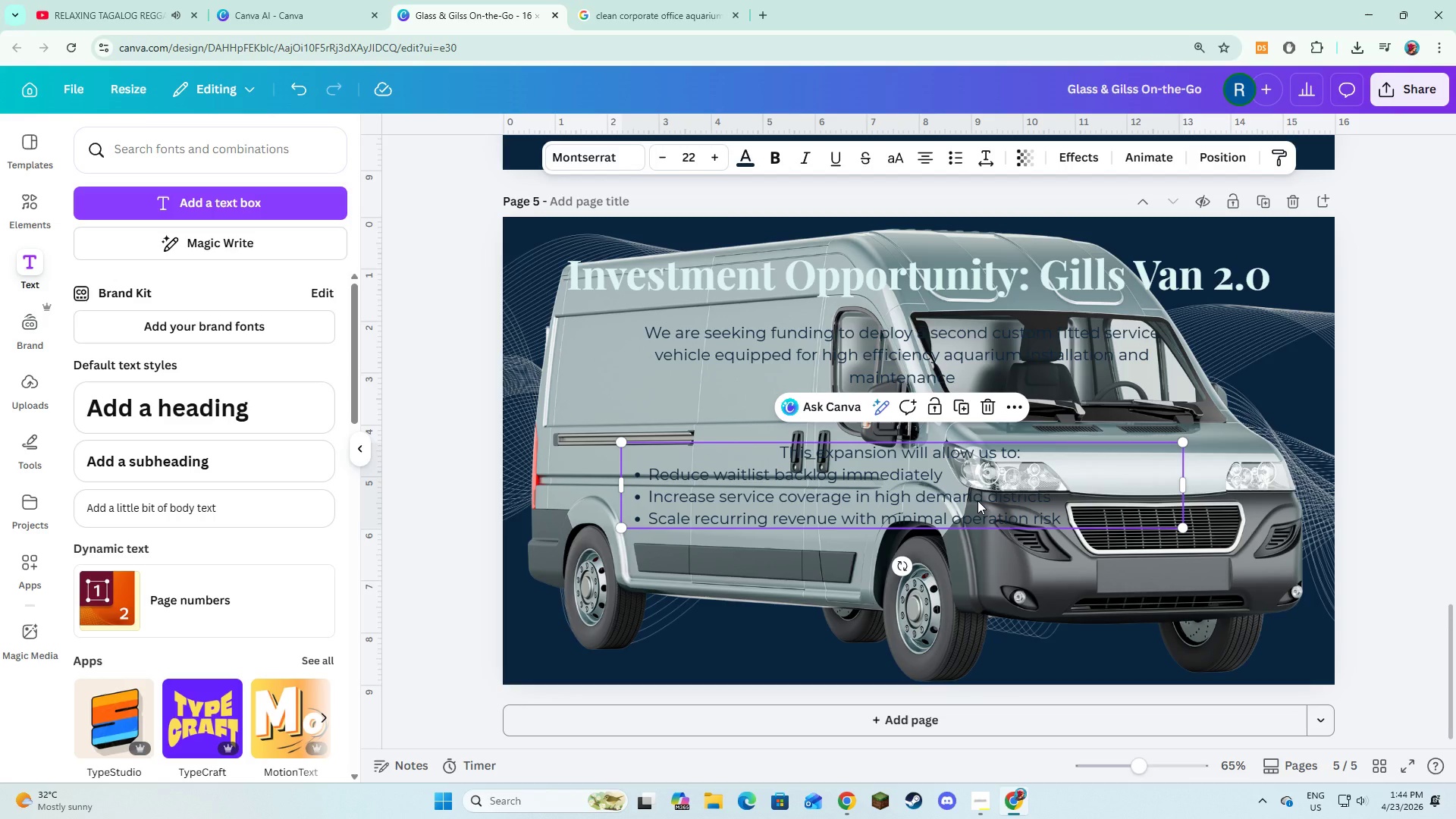 
left_click_drag(start_coordinate=[977, 500], to_coordinate=[994, 503])
 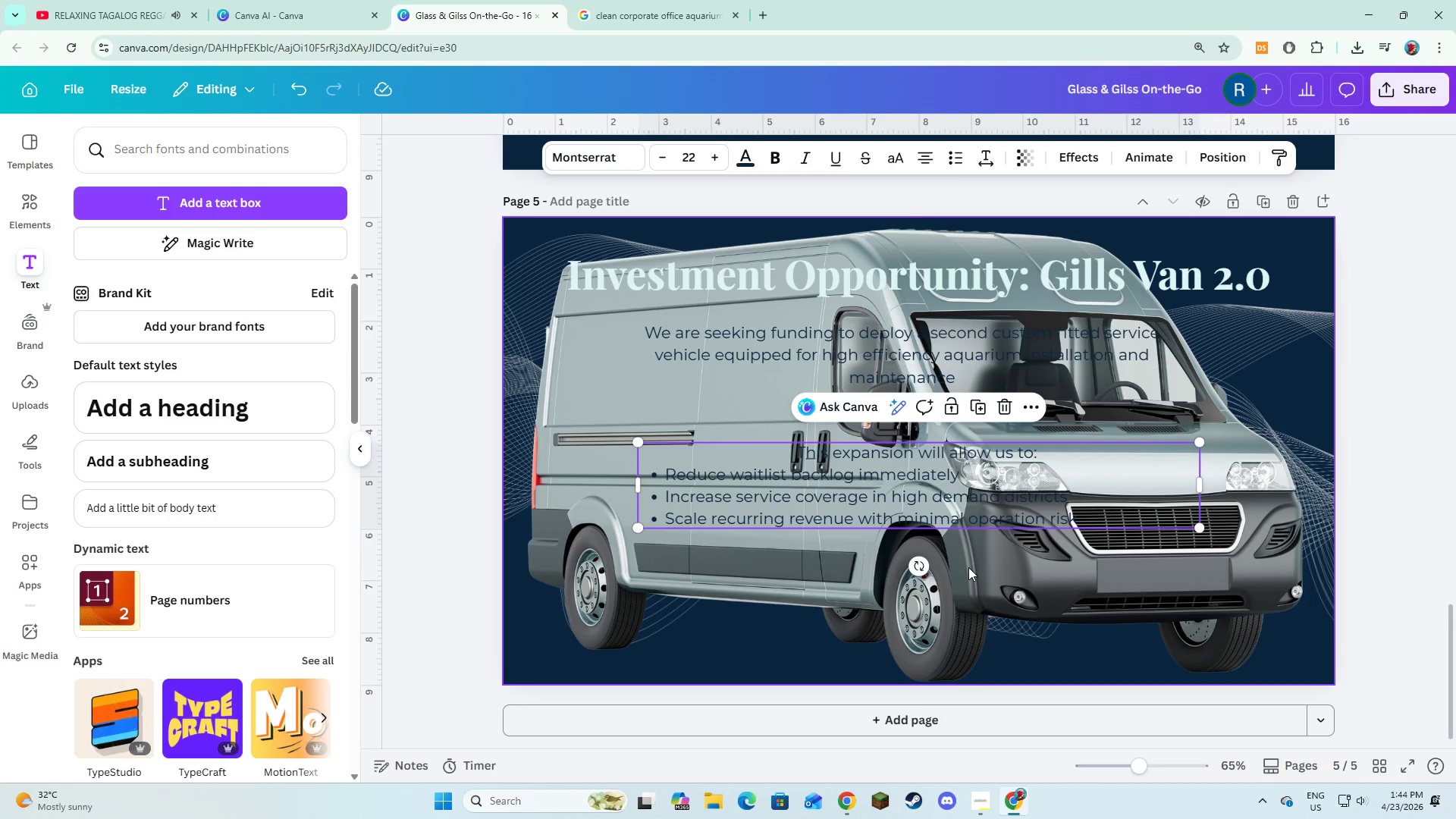 
left_click([968, 567])
 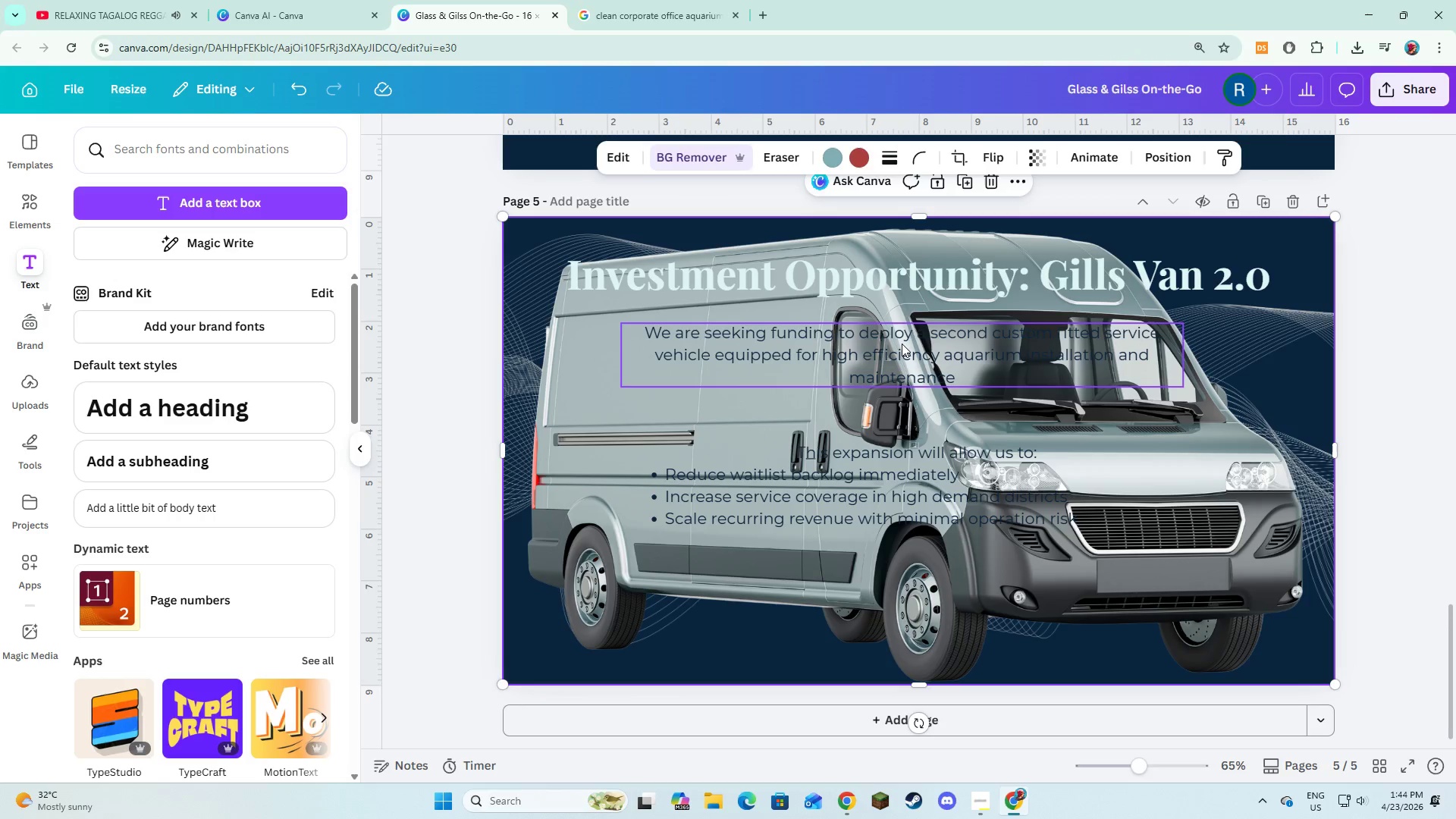 
left_click([902, 344])
 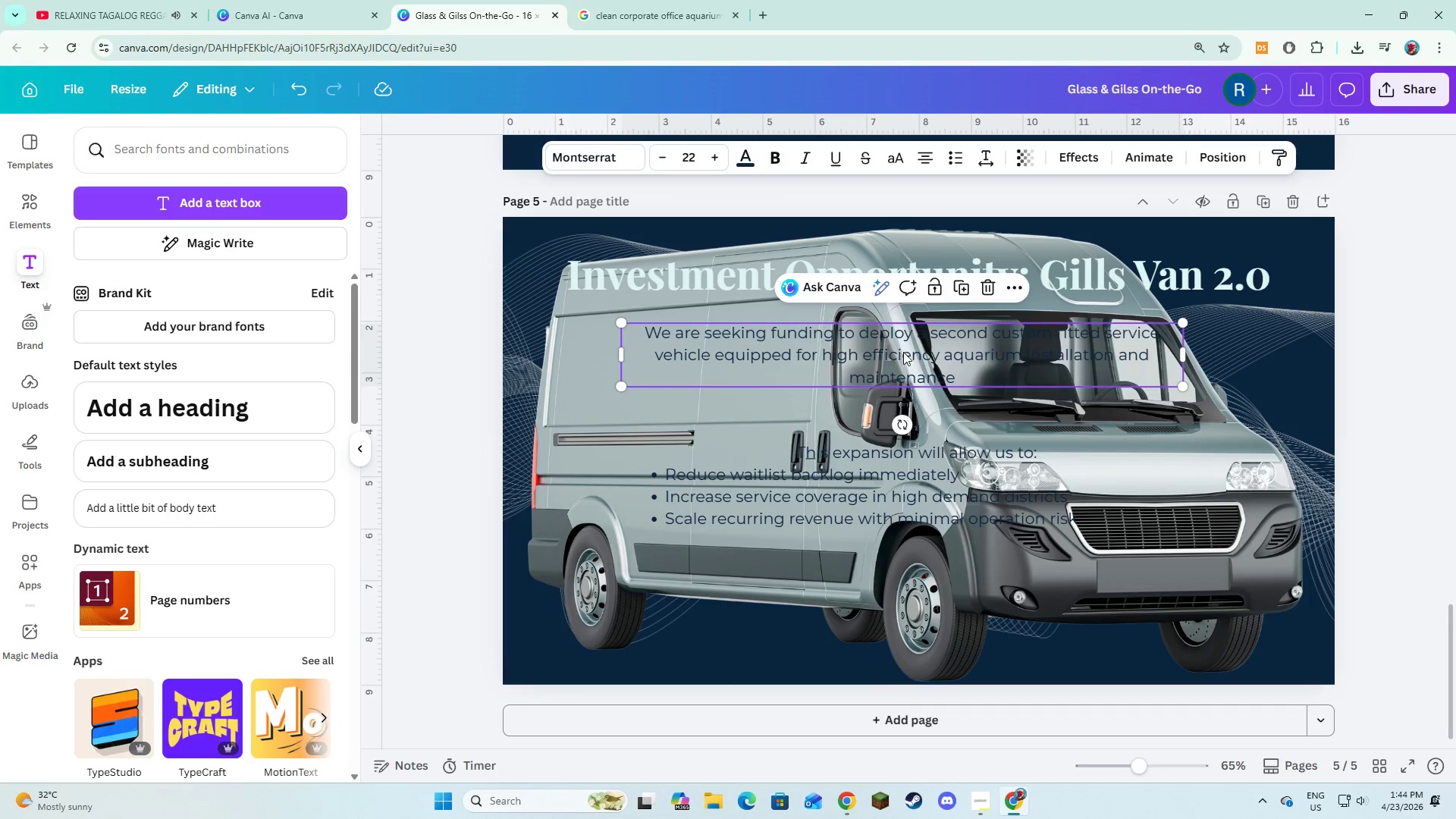 
left_click_drag(start_coordinate=[902, 347], to_coordinate=[902, 367])
 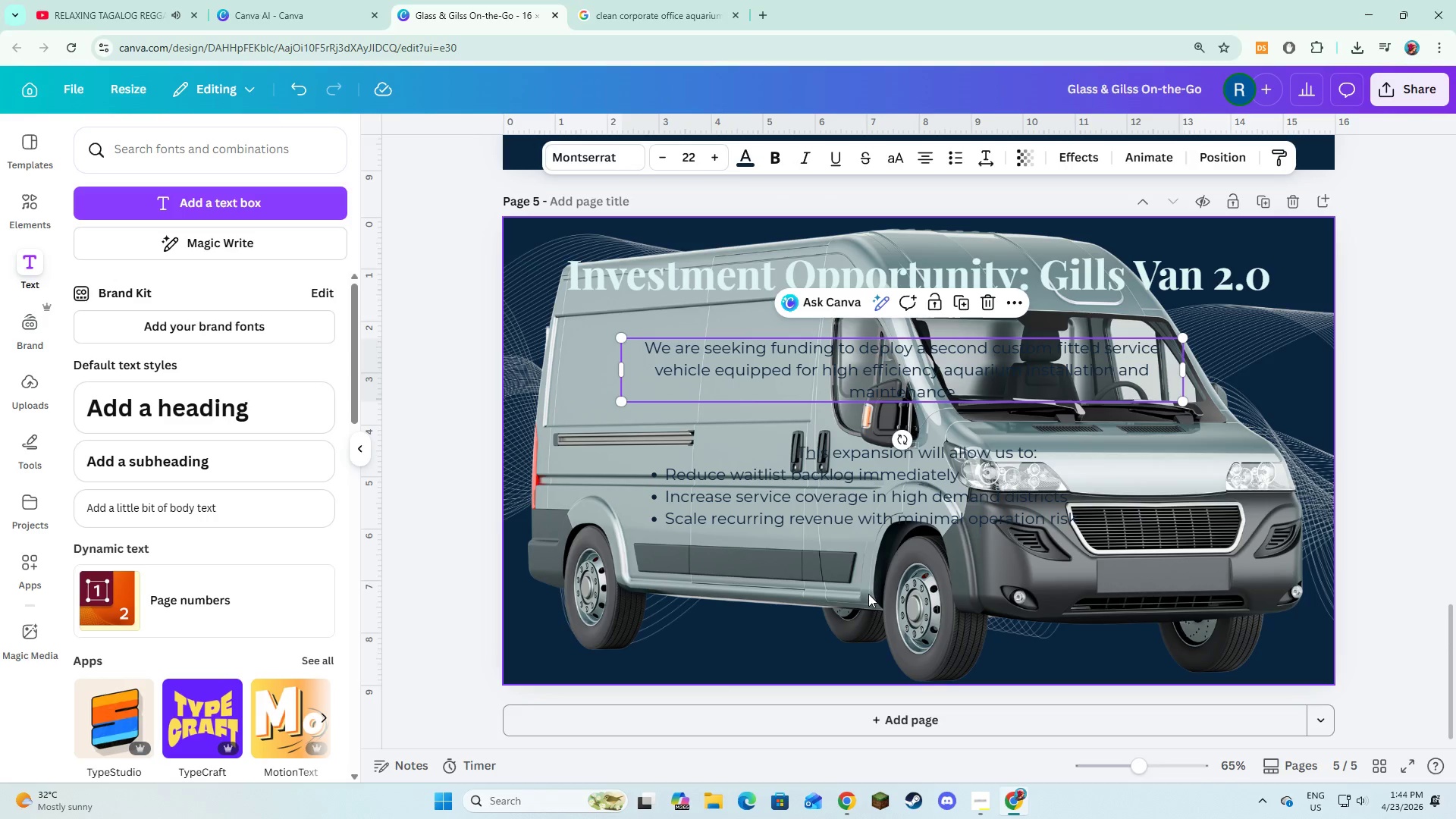 
left_click([859, 620])
 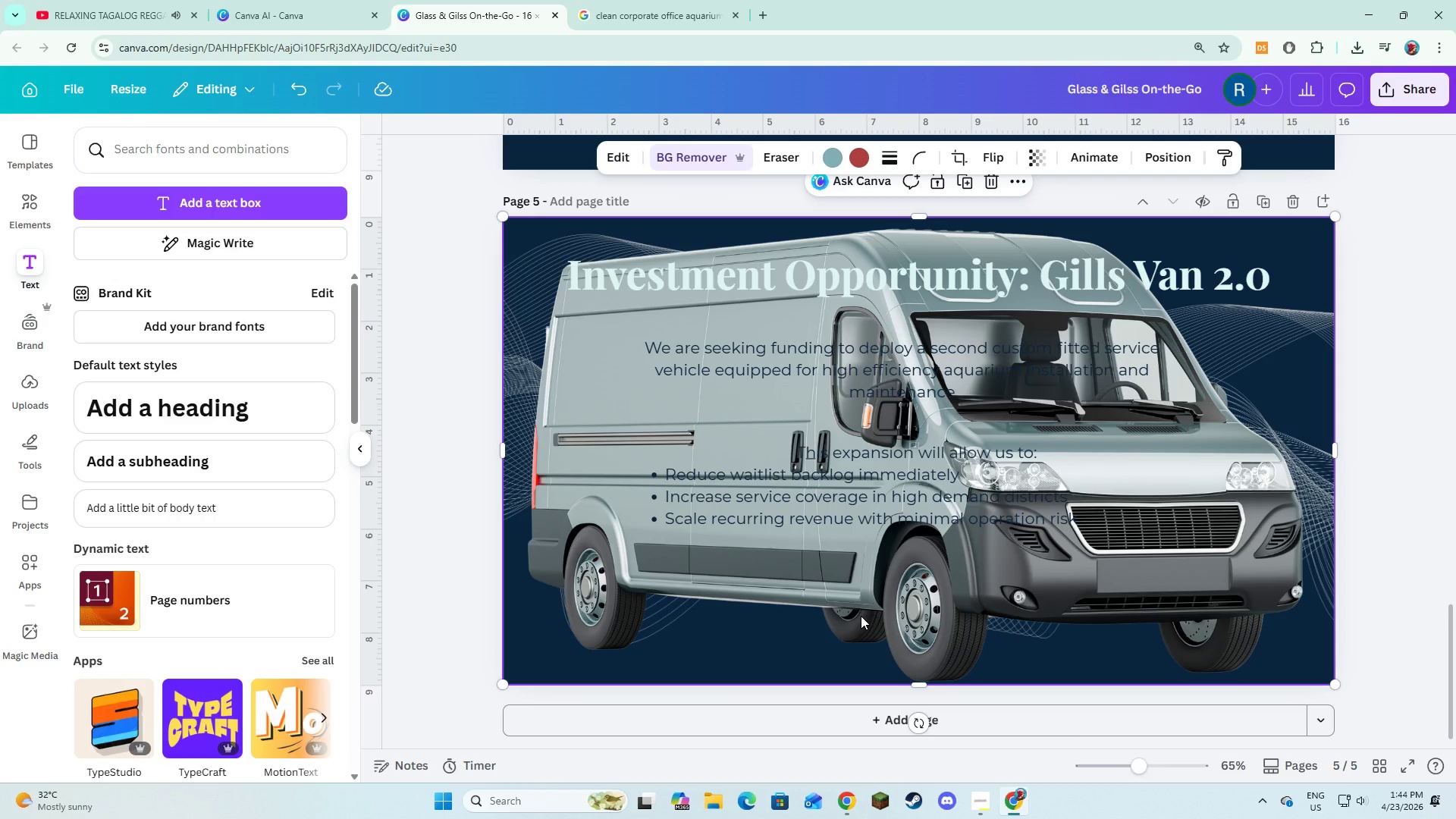 
wait(8.89)
 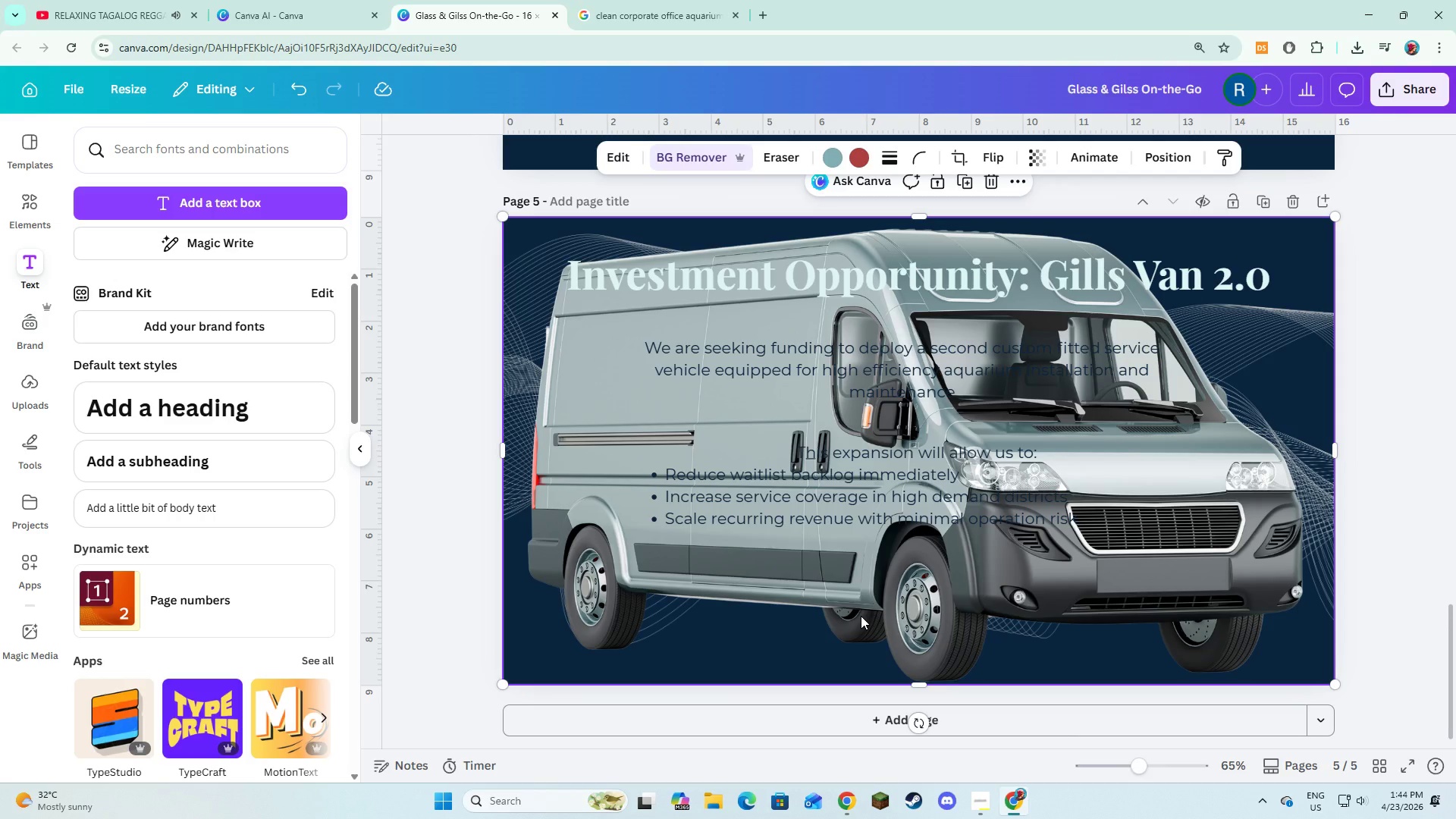 
left_click([50, 206])
 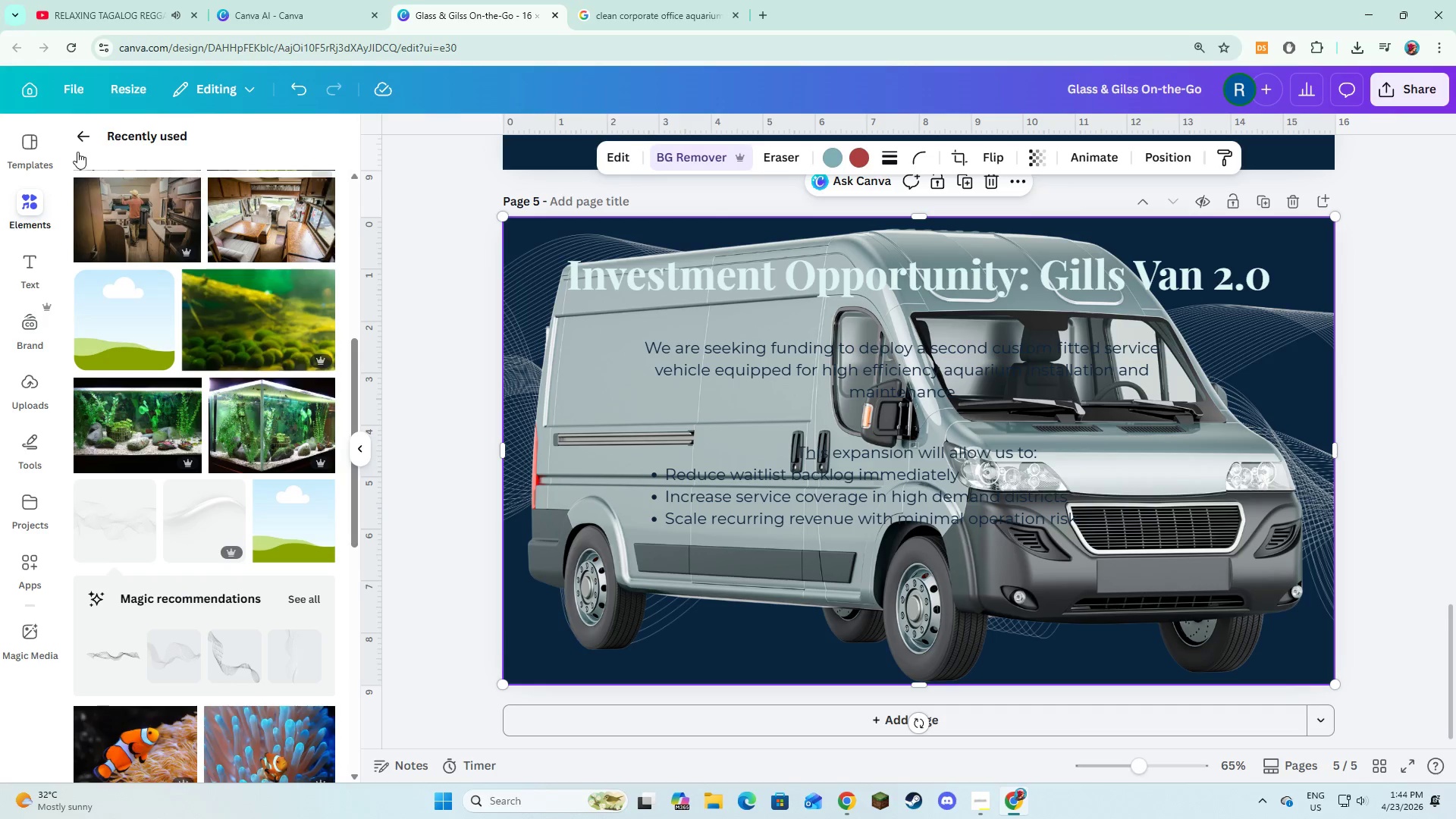 
left_click([80, 143])
 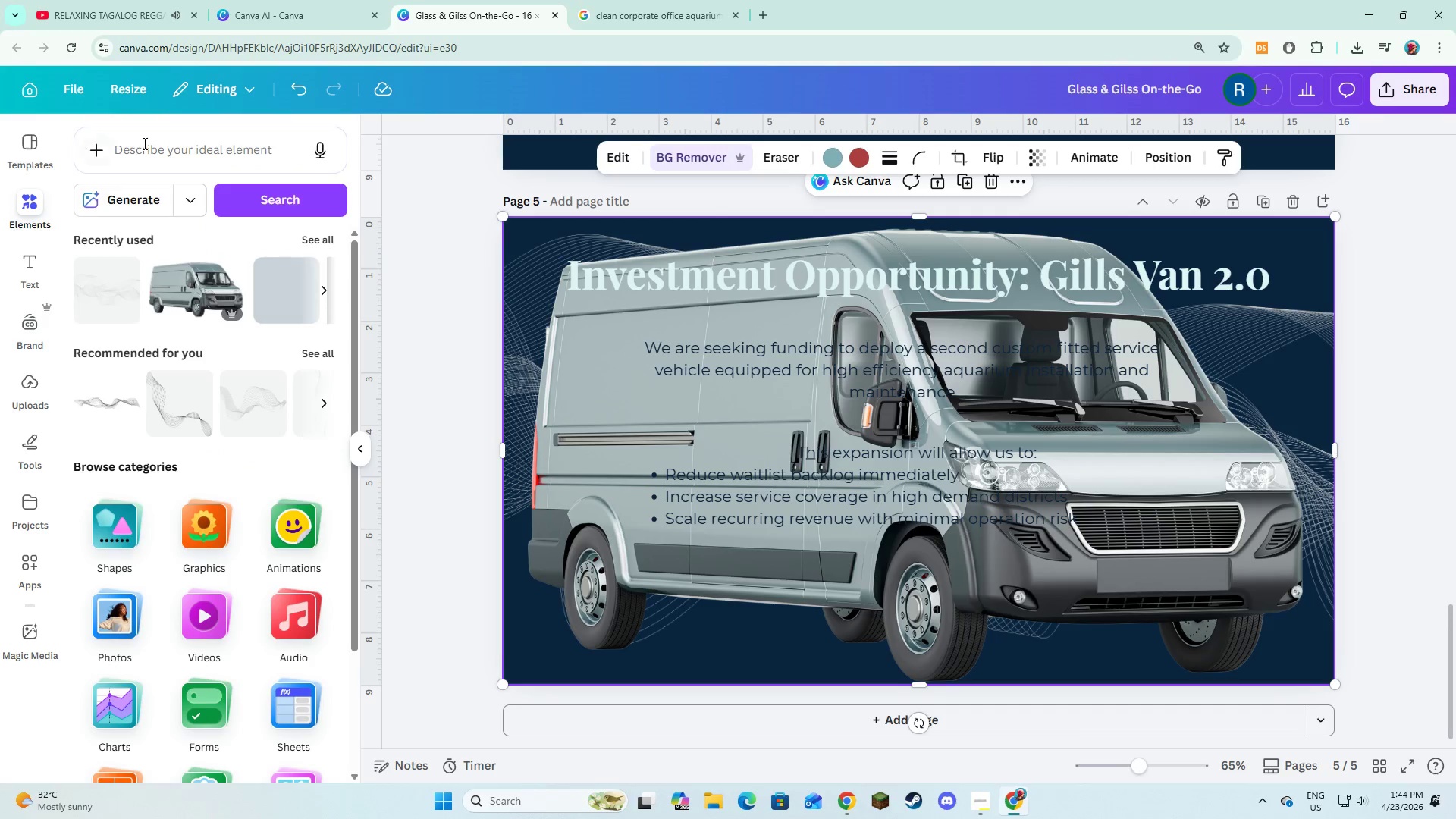 
left_click([167, 148])
 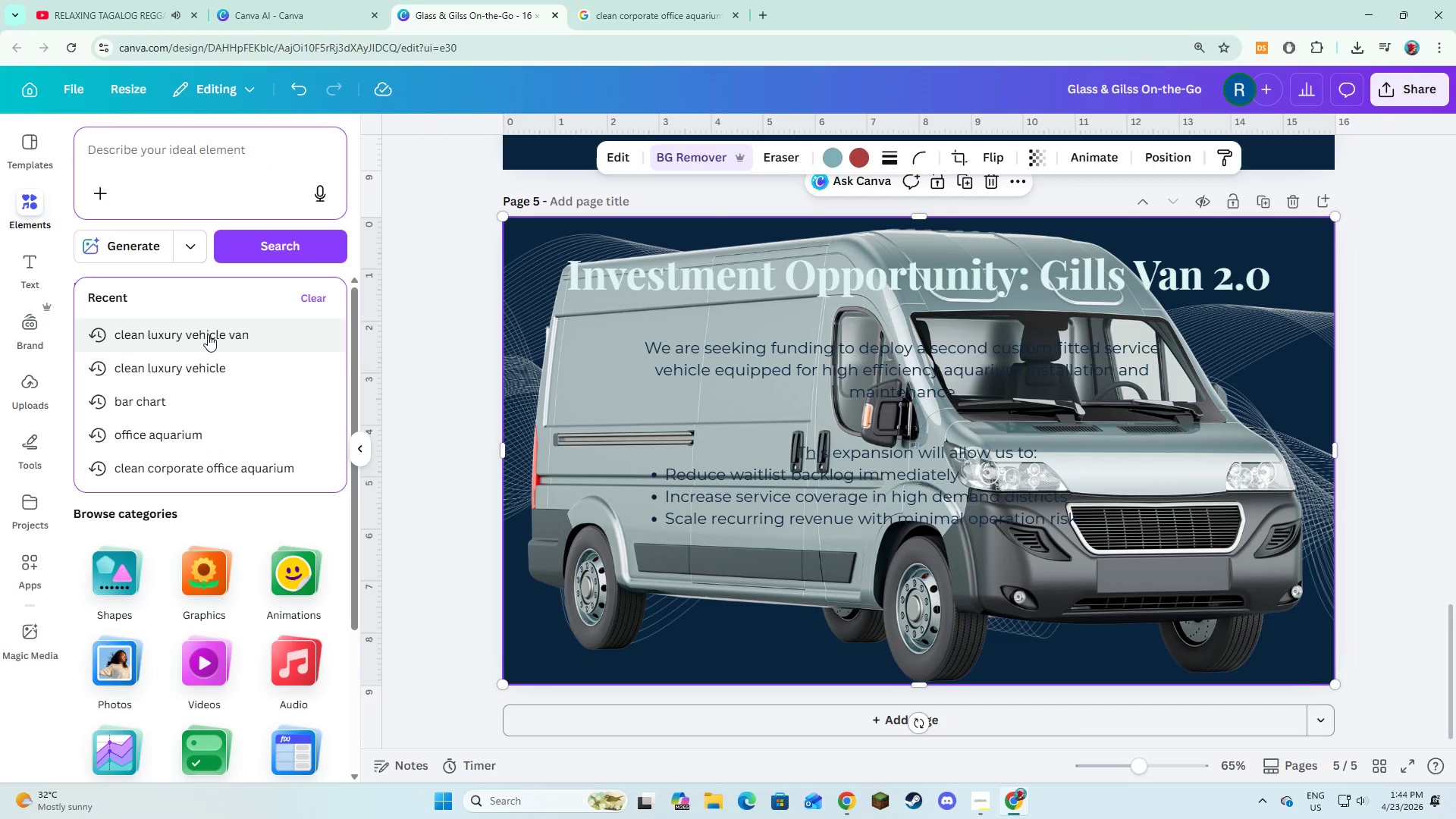 
left_click([208, 334])
 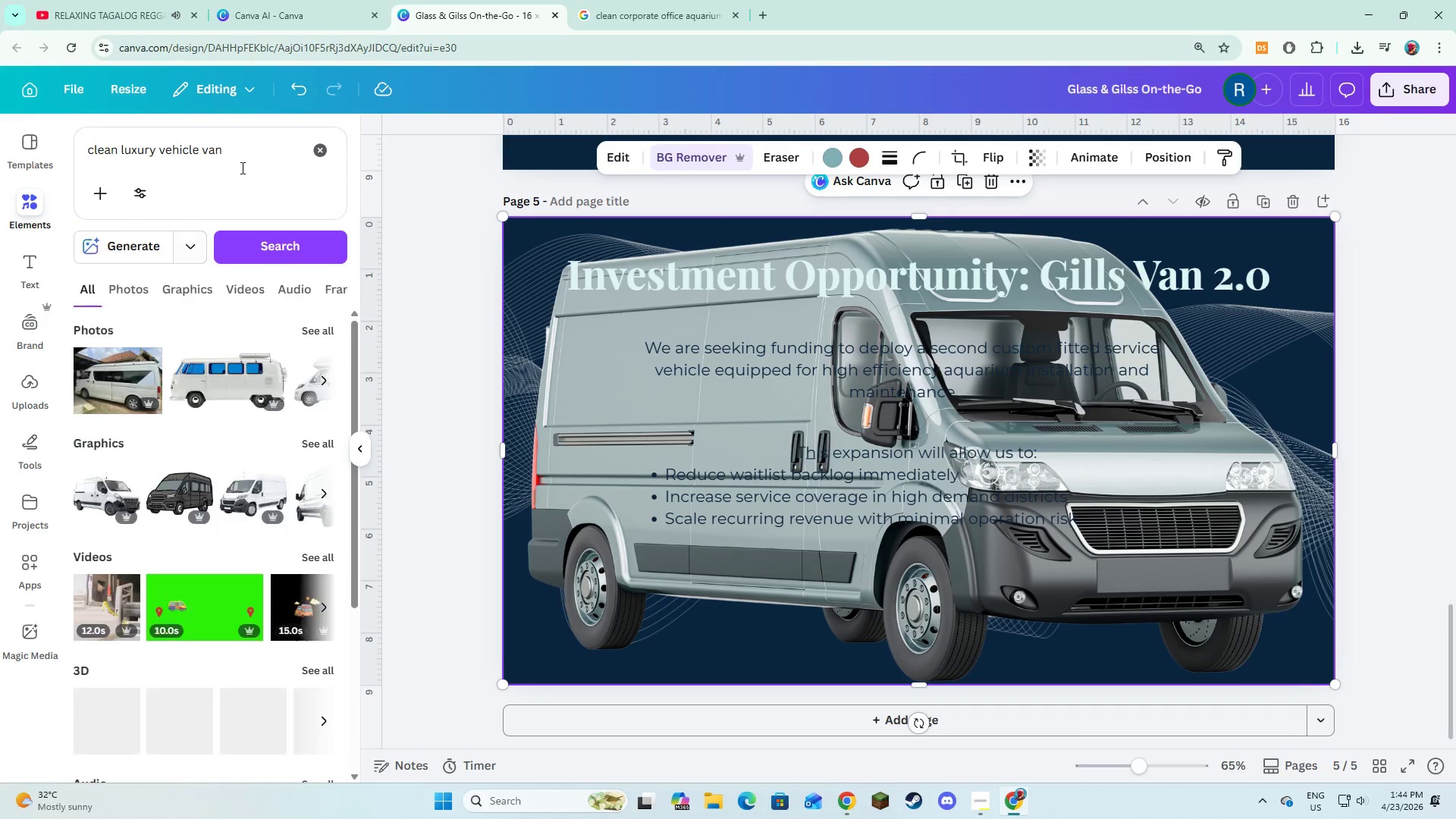 
left_click([241, 168])
 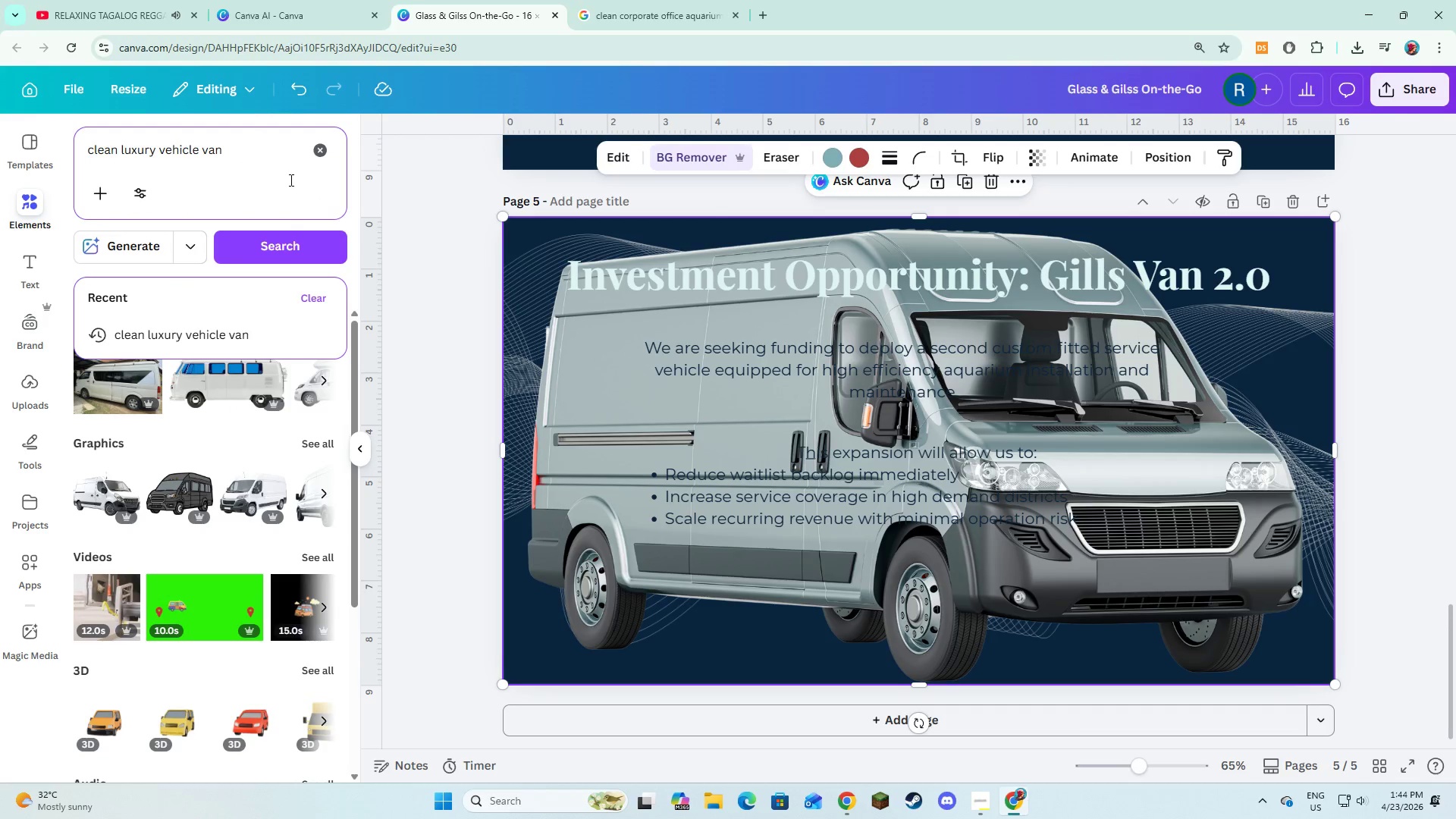 
left_click([281, 162])
 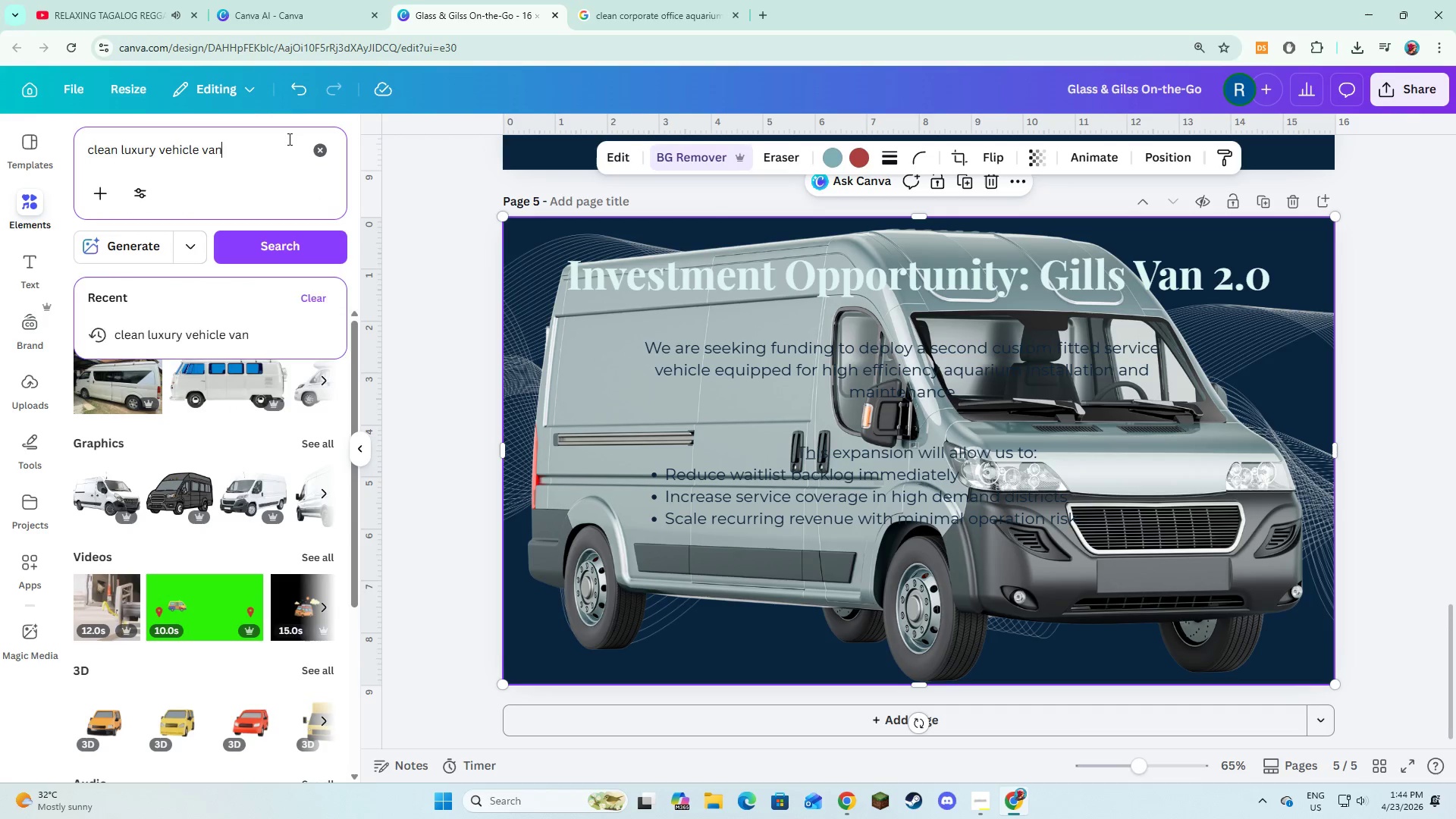 
type( Shil)
key(Backspace)
key(Backspace)
key(Backspace)
type(ilhouette)
 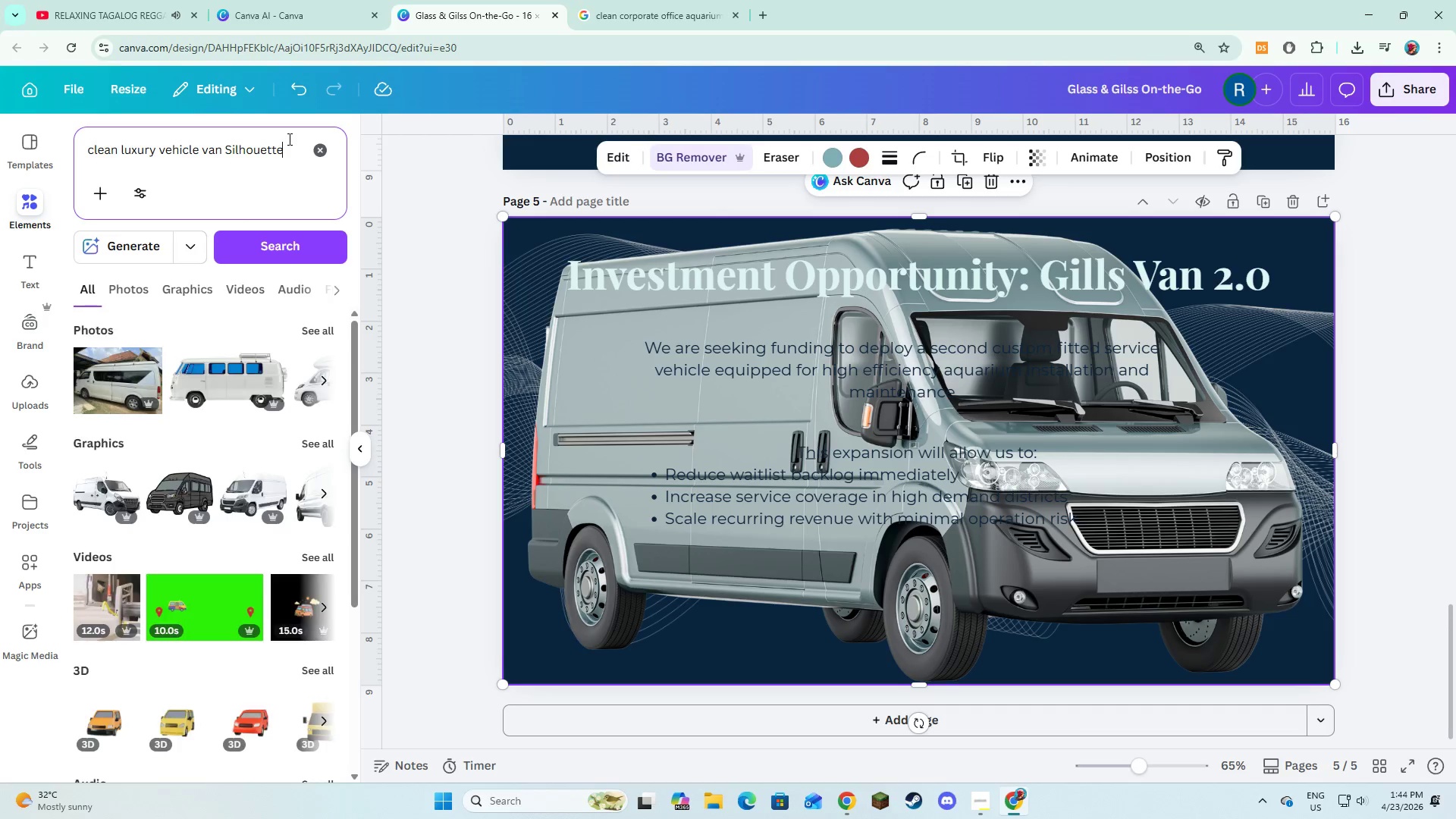 
key(Enter)
 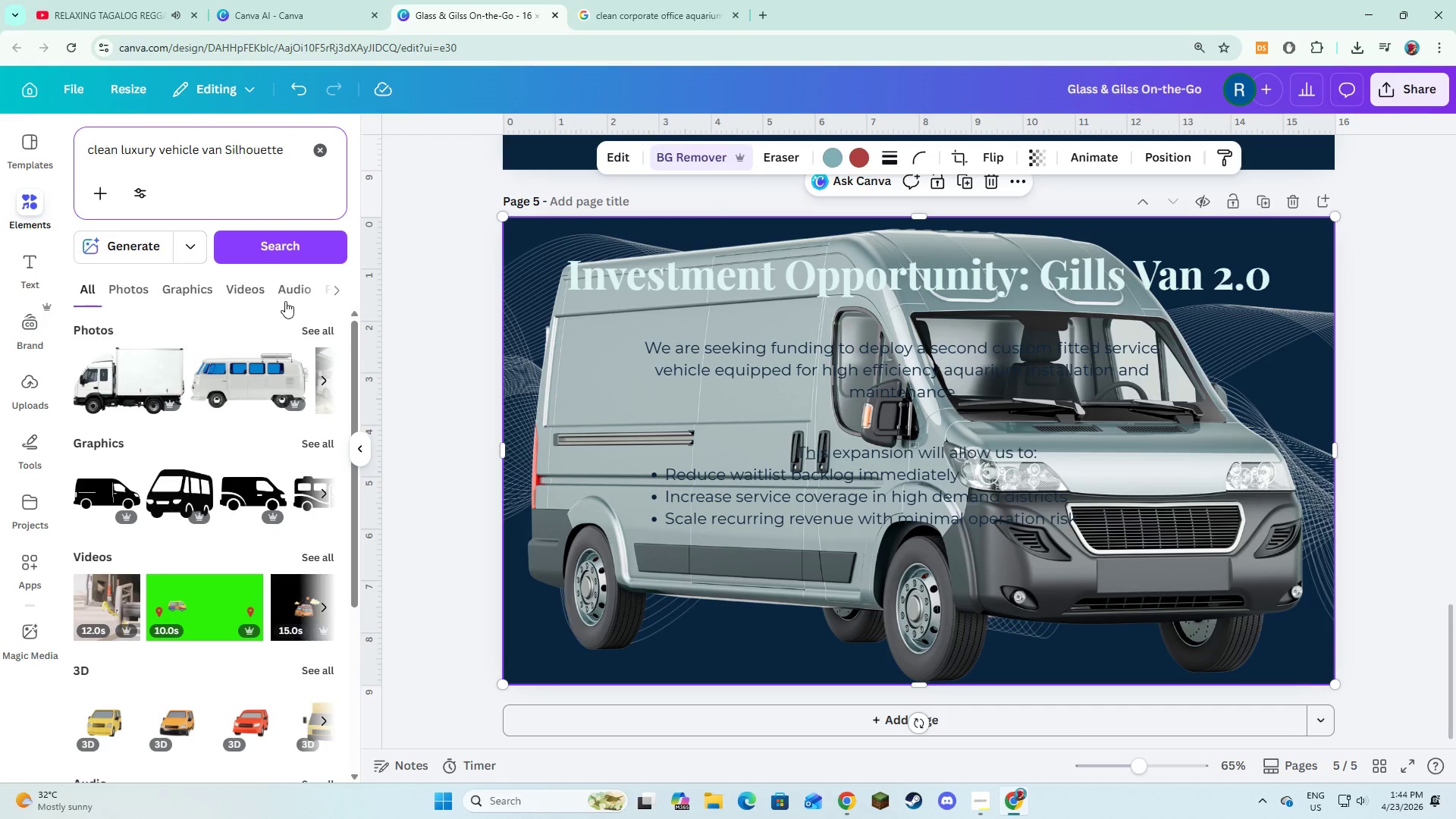 
wait(6.55)
 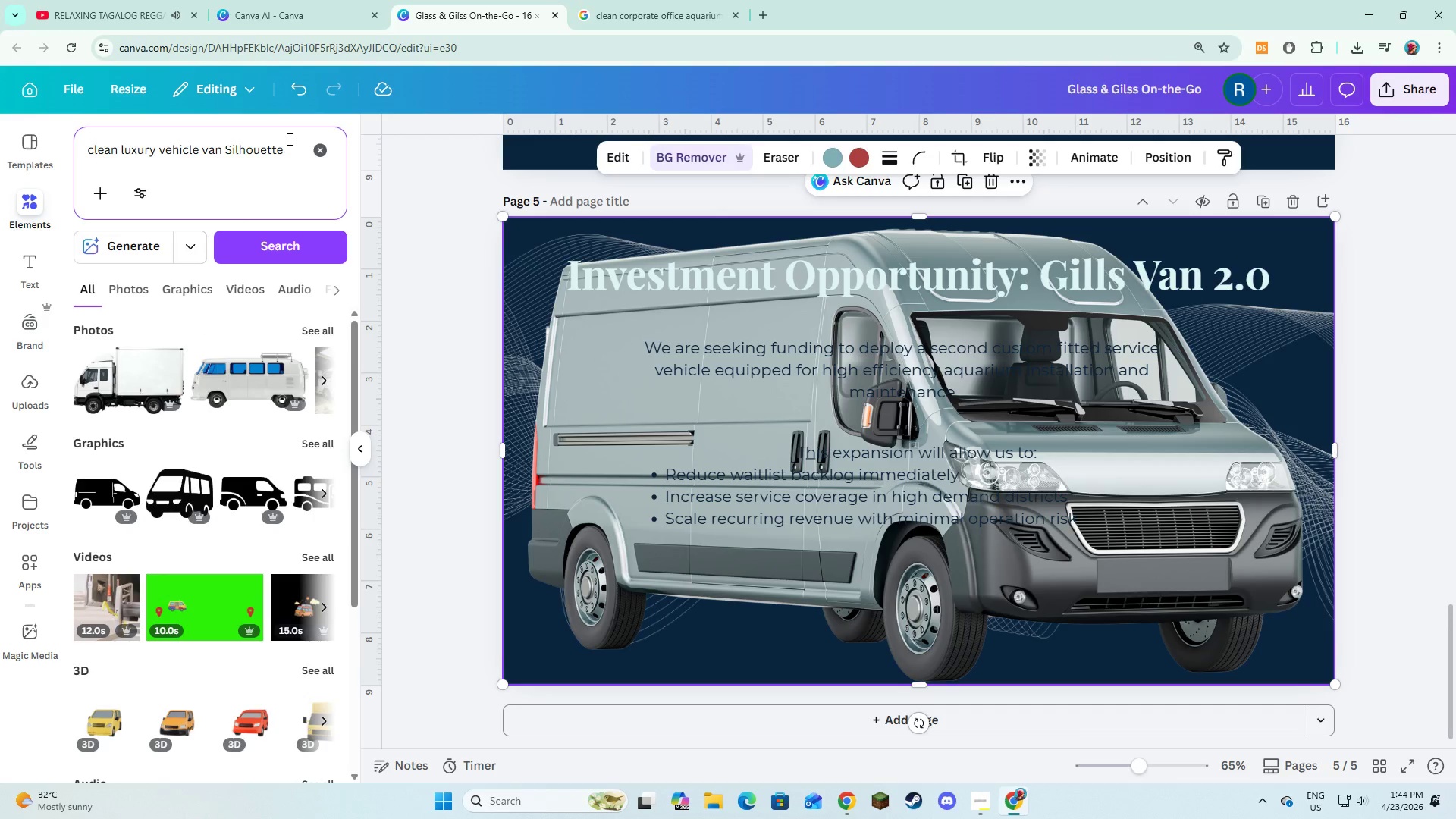 
left_click([308, 343])
 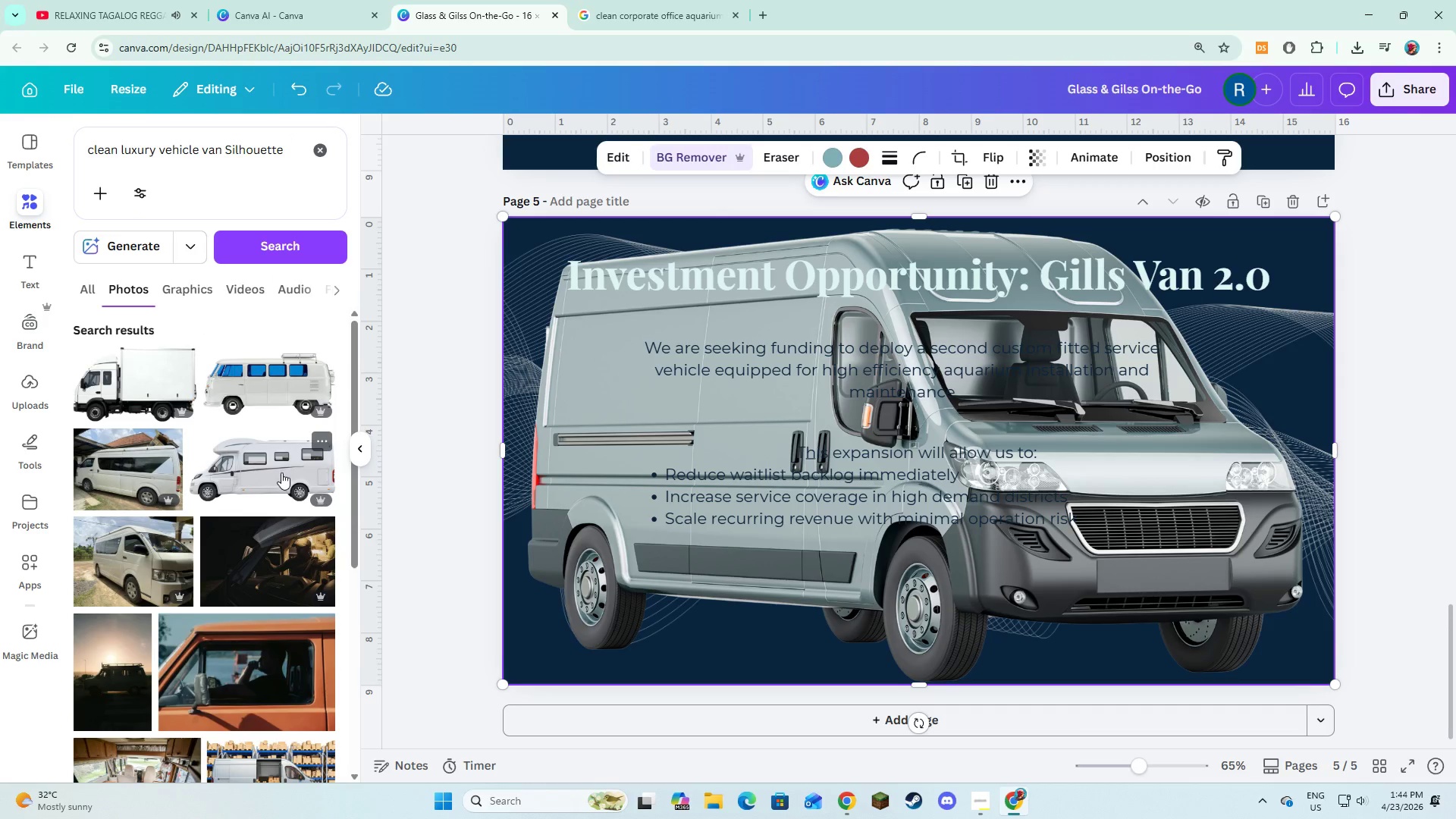 
scroll: coordinate [282, 475], scroll_direction: down, amount: 7.0
 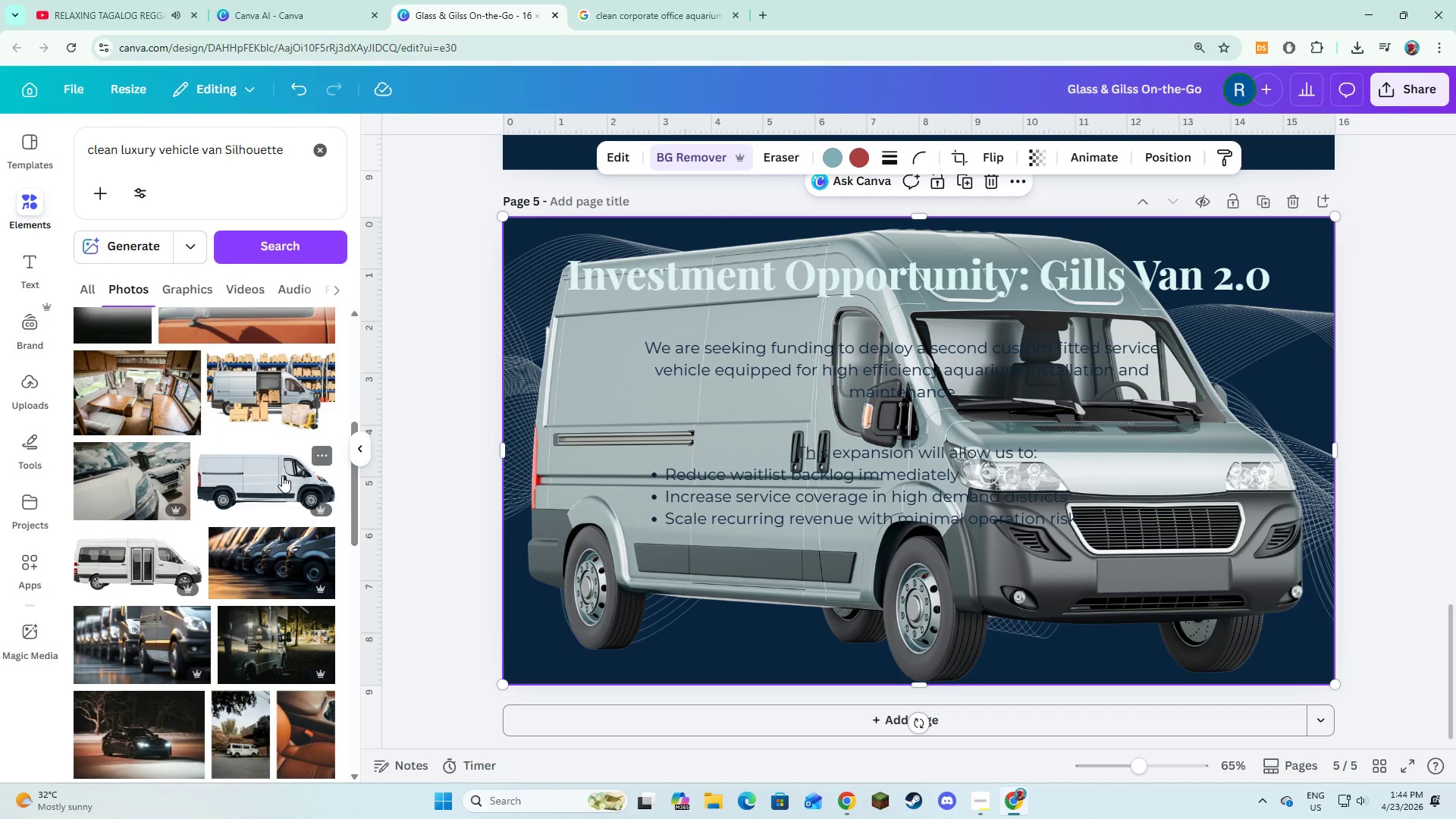 
scroll: coordinate [282, 475], scroll_direction: up, amount: 2.0
 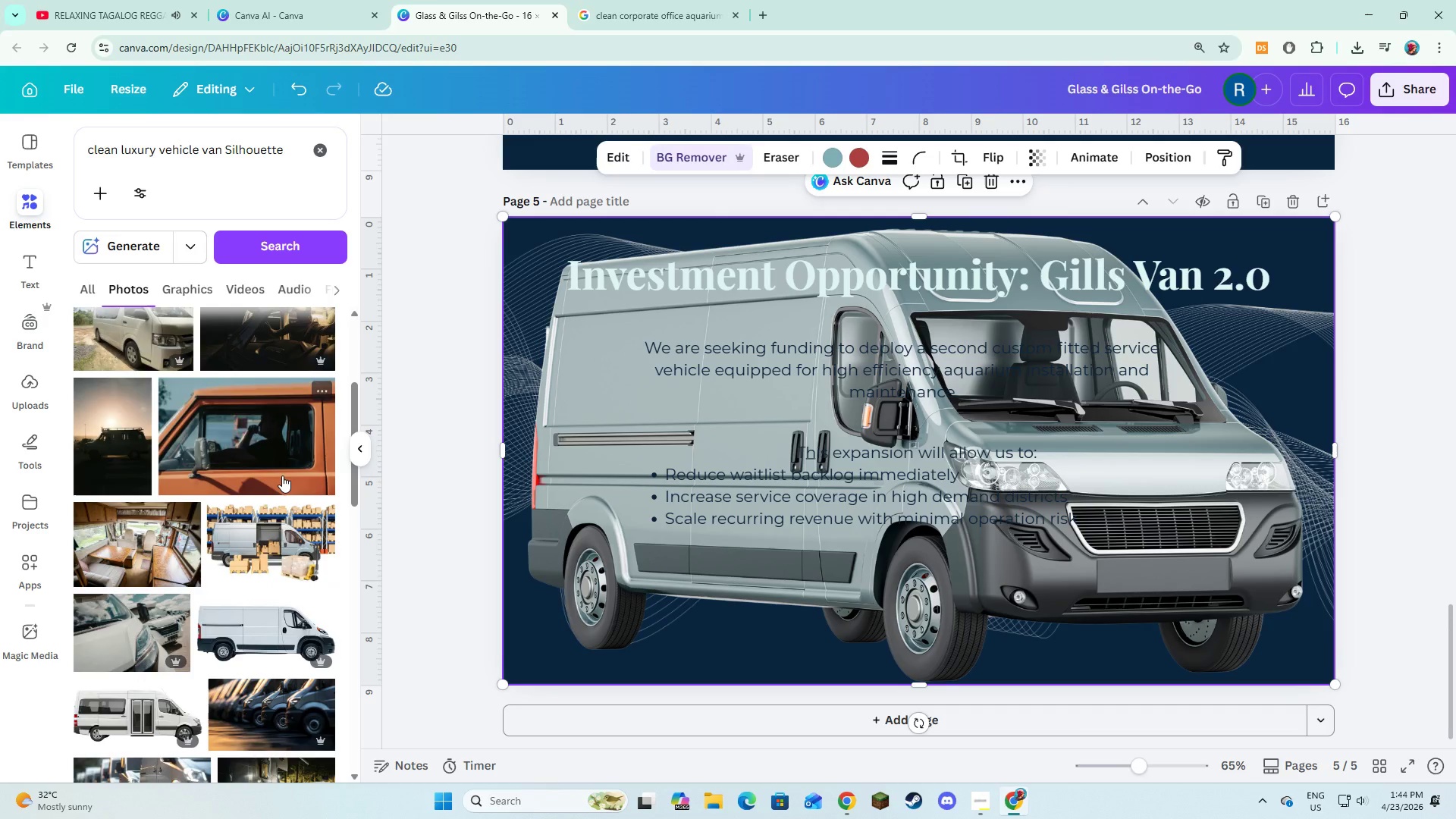 
scroll: coordinate [282, 475], scroll_direction: down, amount: 10.0
 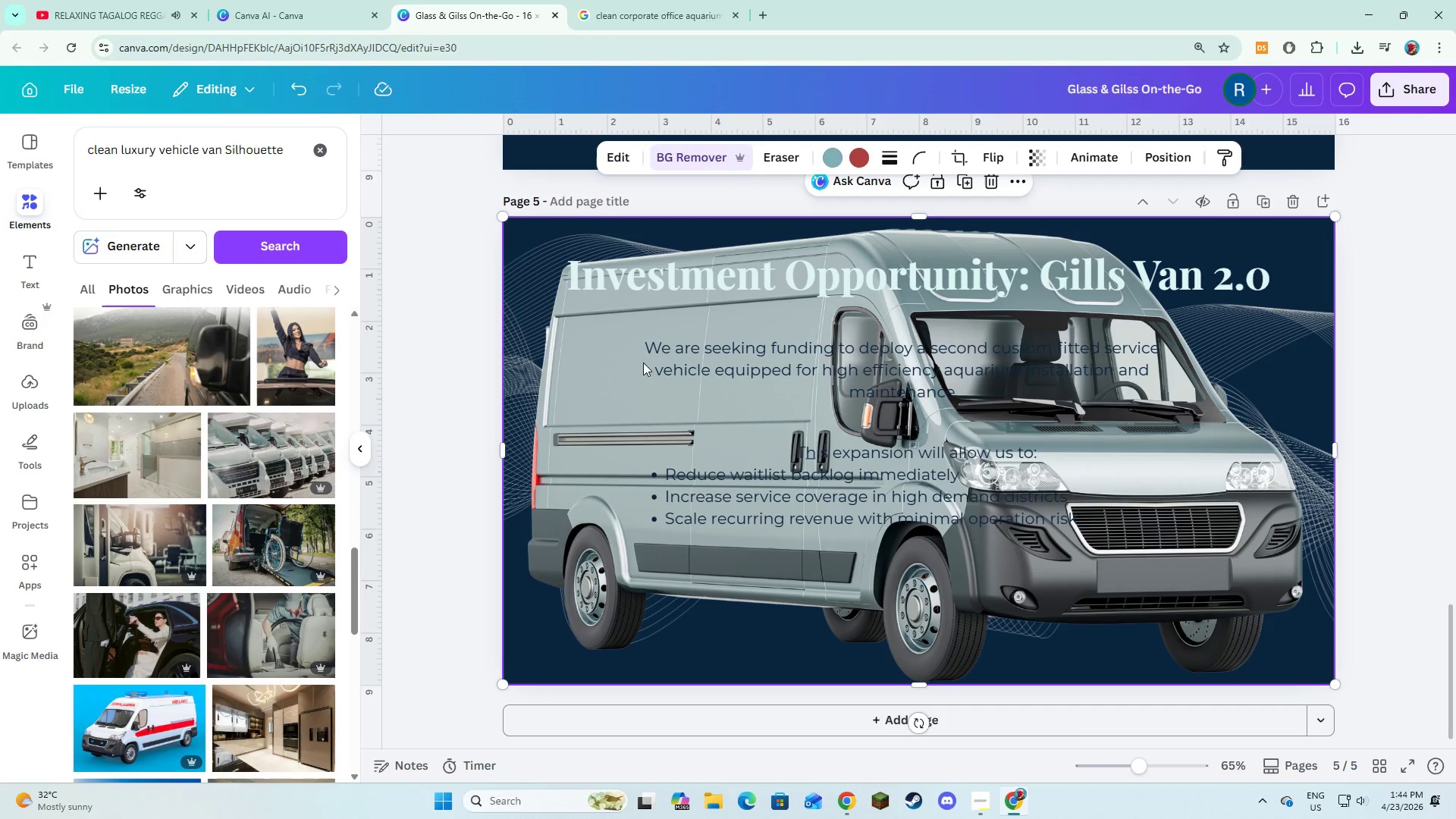 
left_click([561, 370])
 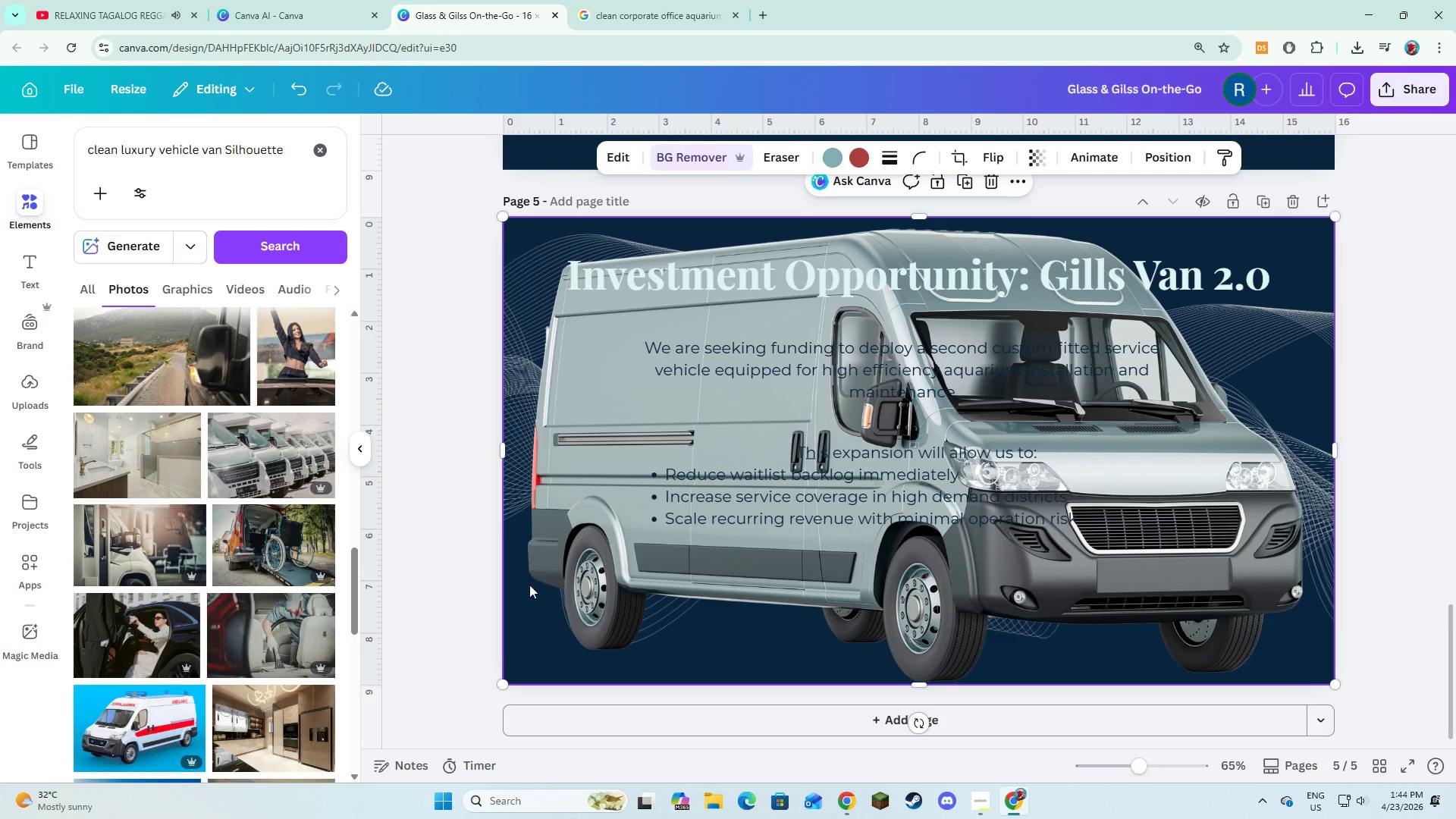 
left_click([567, 626])
 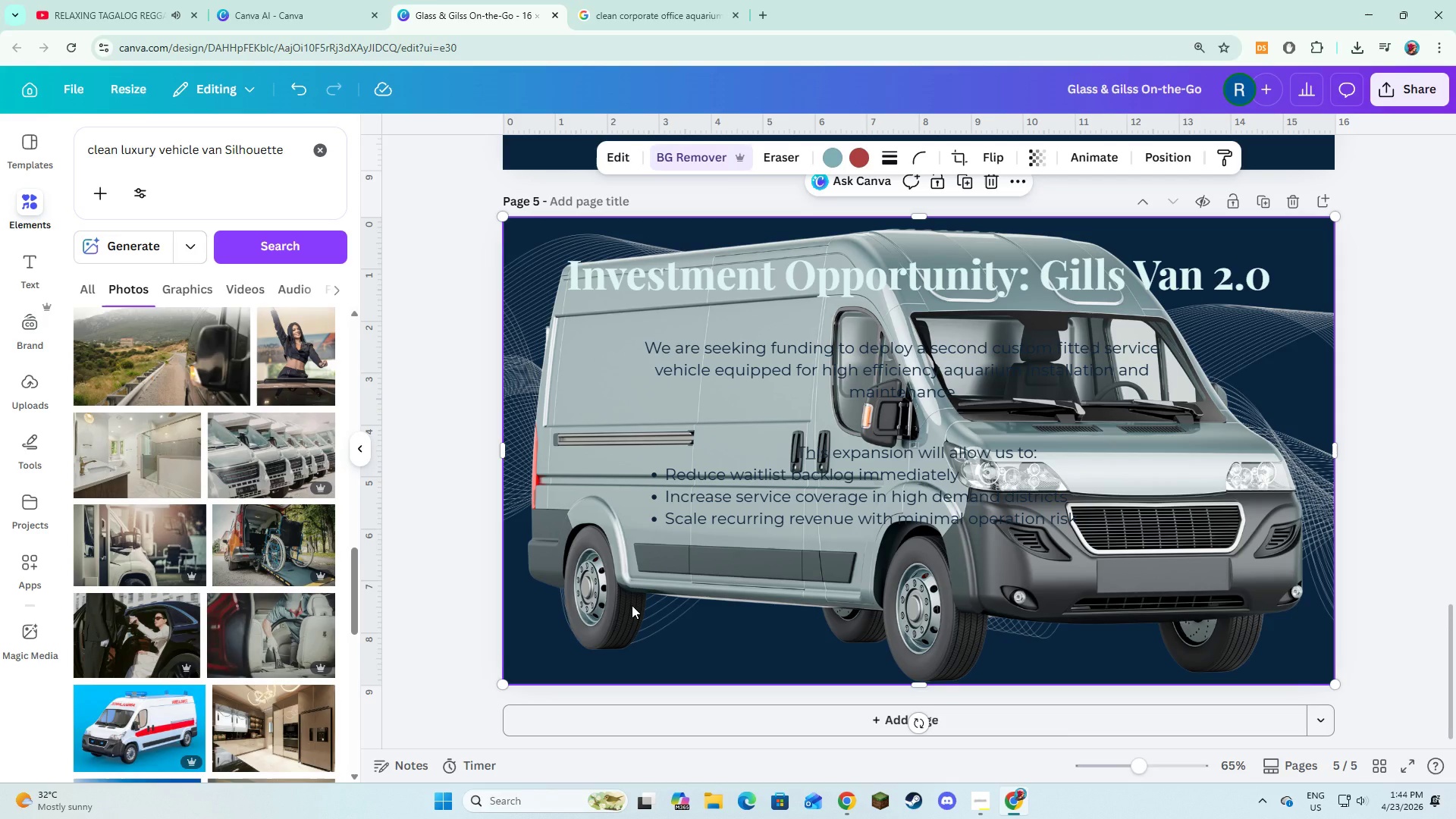 
left_click([632, 605])
 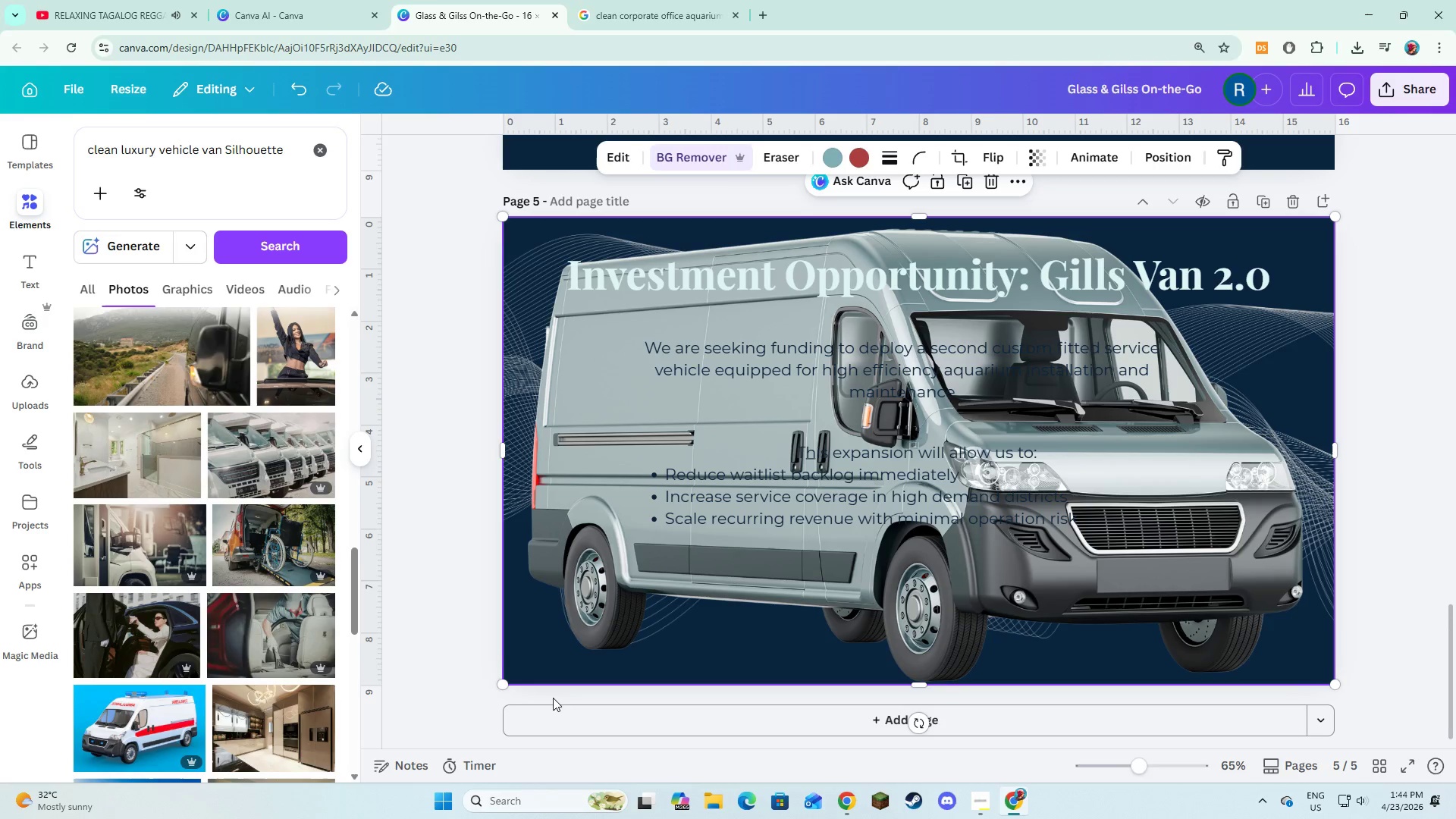 
left_click([595, 640])
 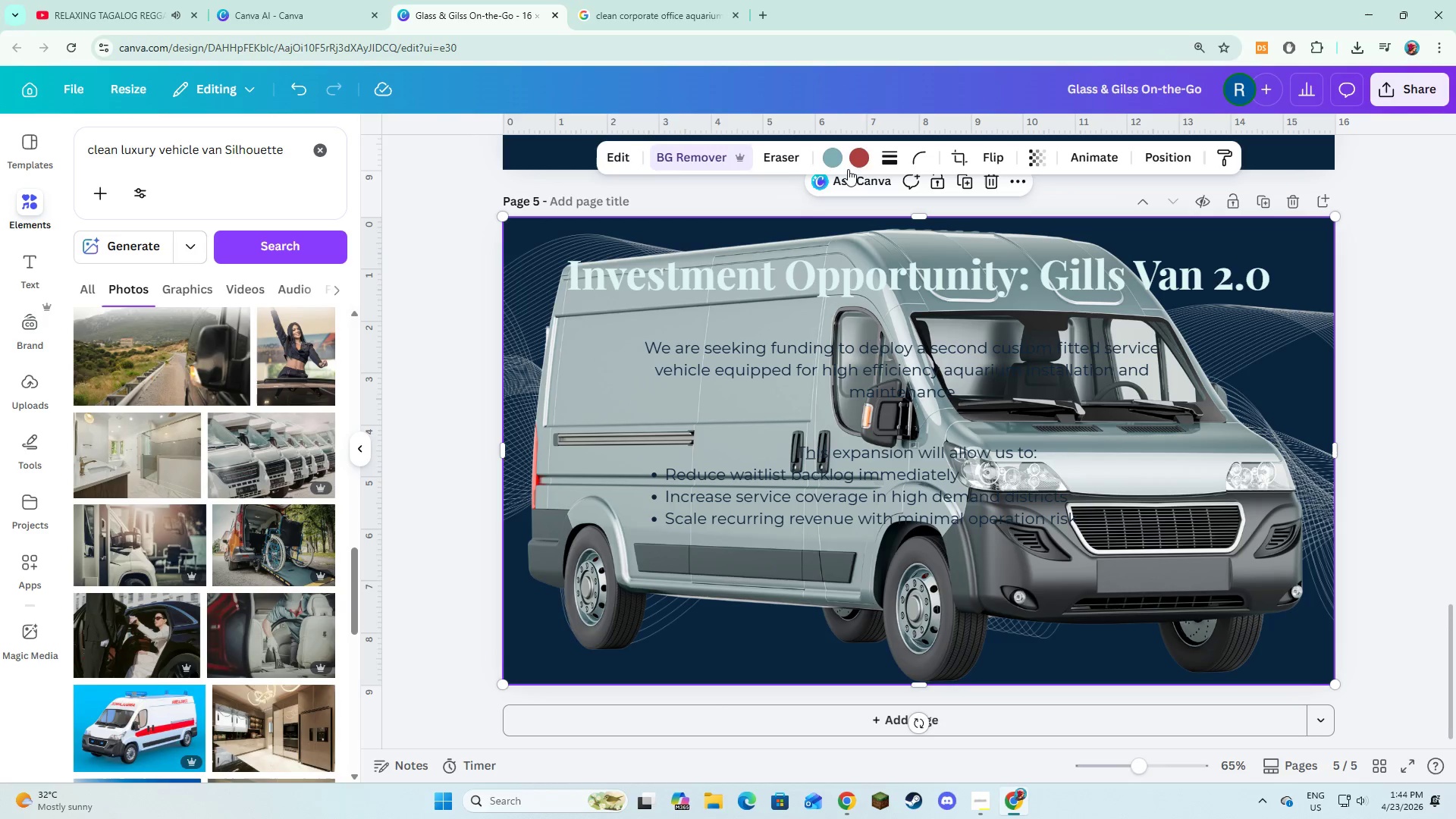 
left_click([833, 162])
 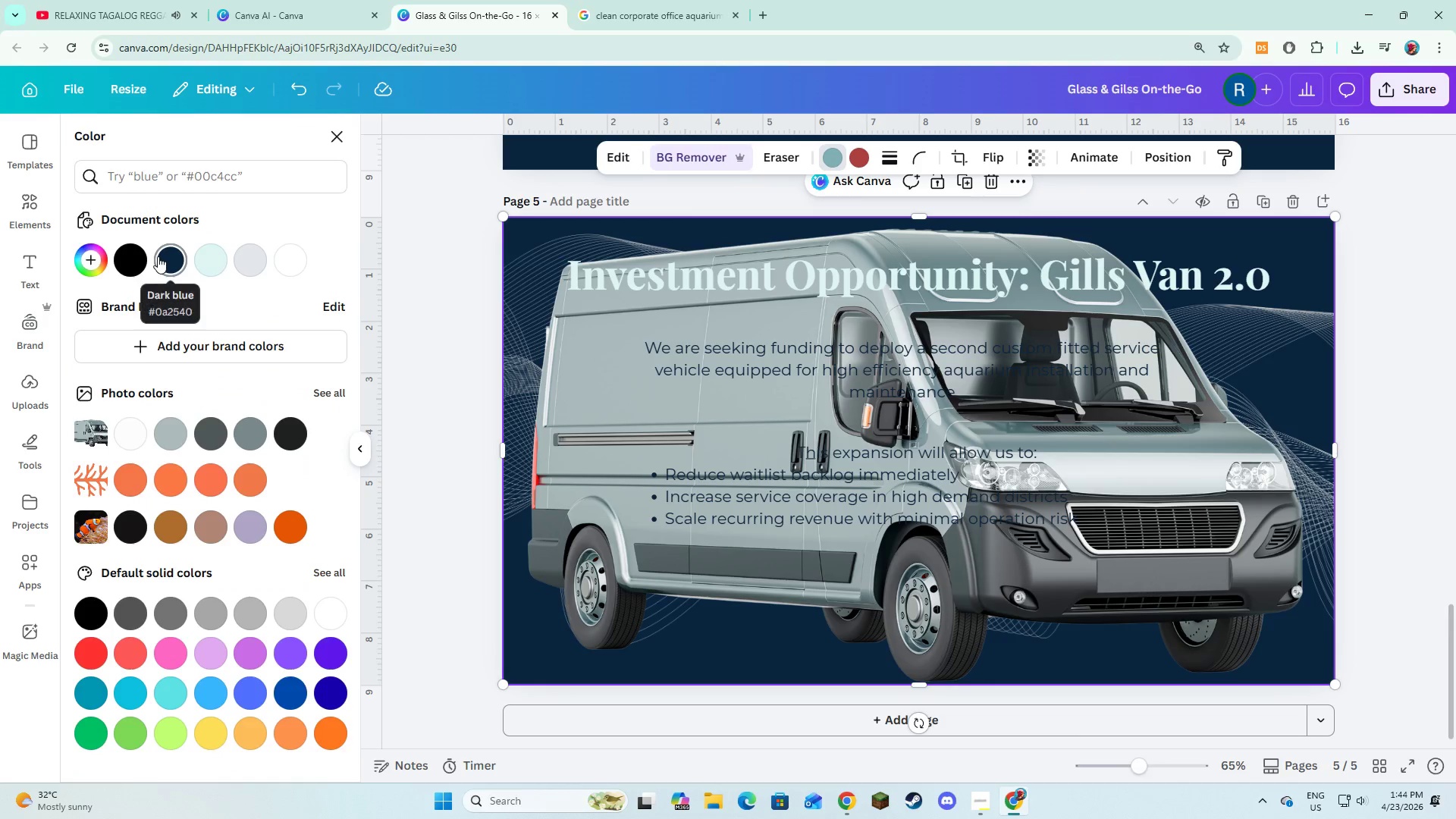 
left_click([131, 261])
 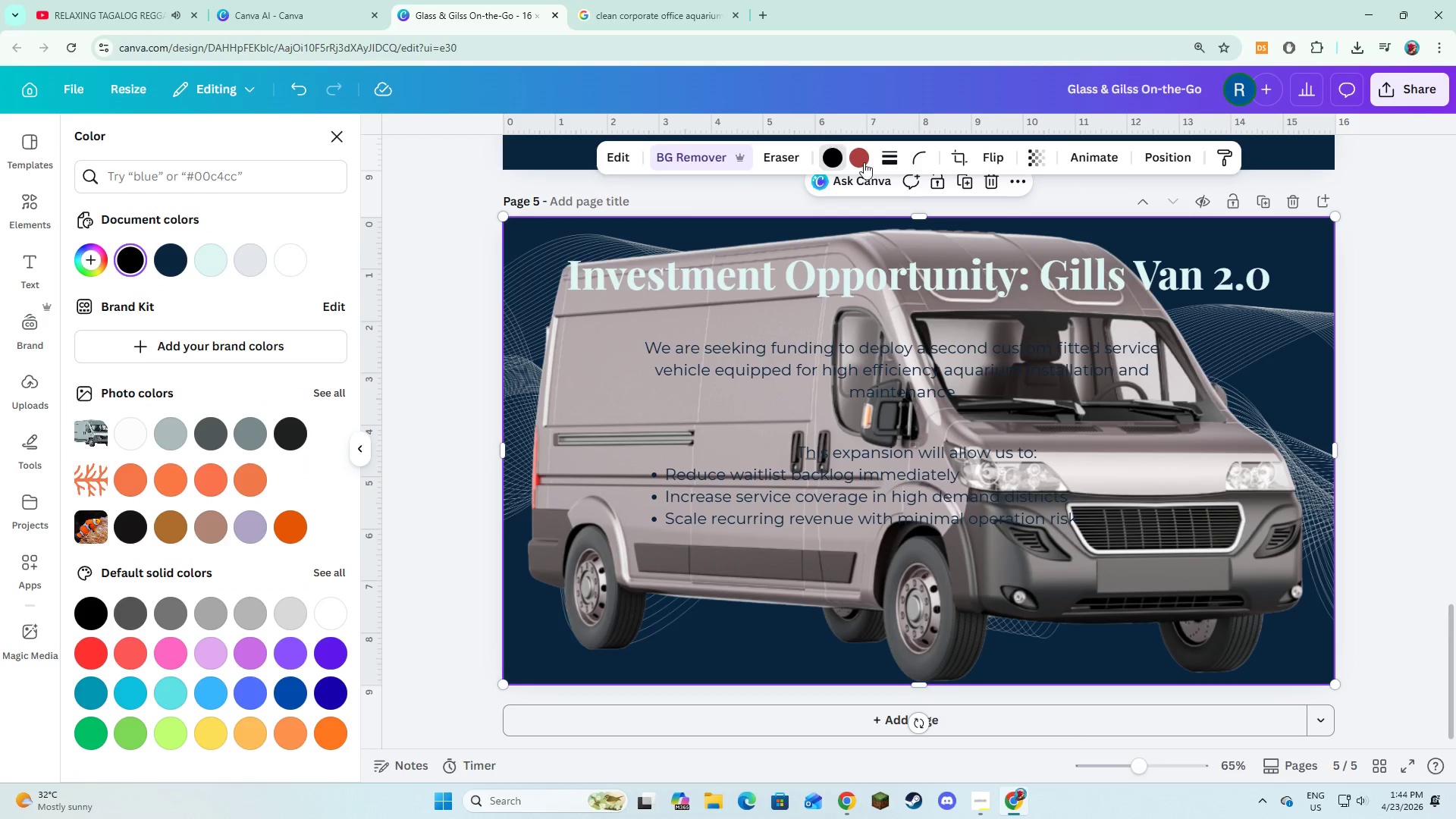 
left_click([864, 163])
 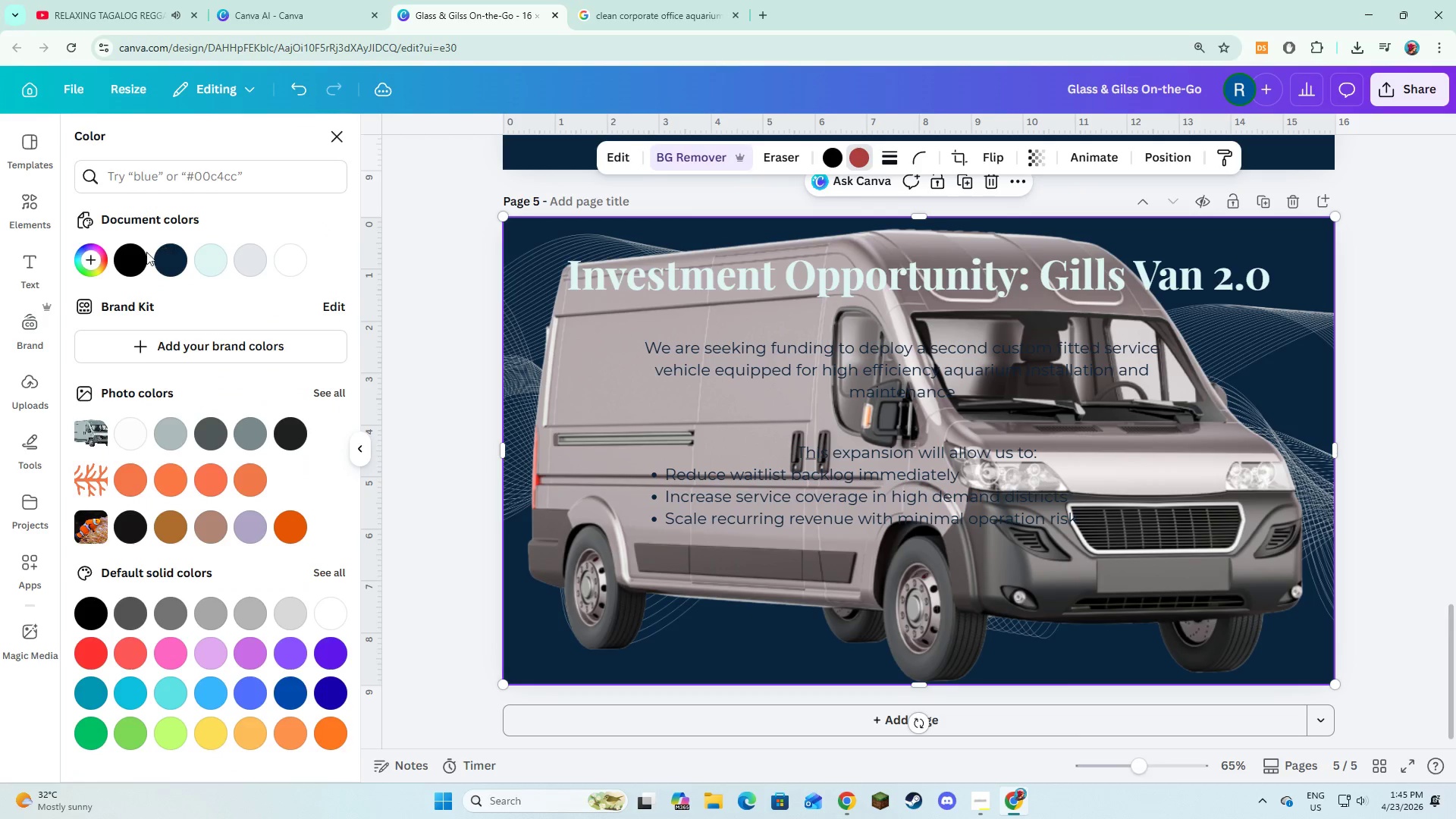 
left_click([133, 261])
 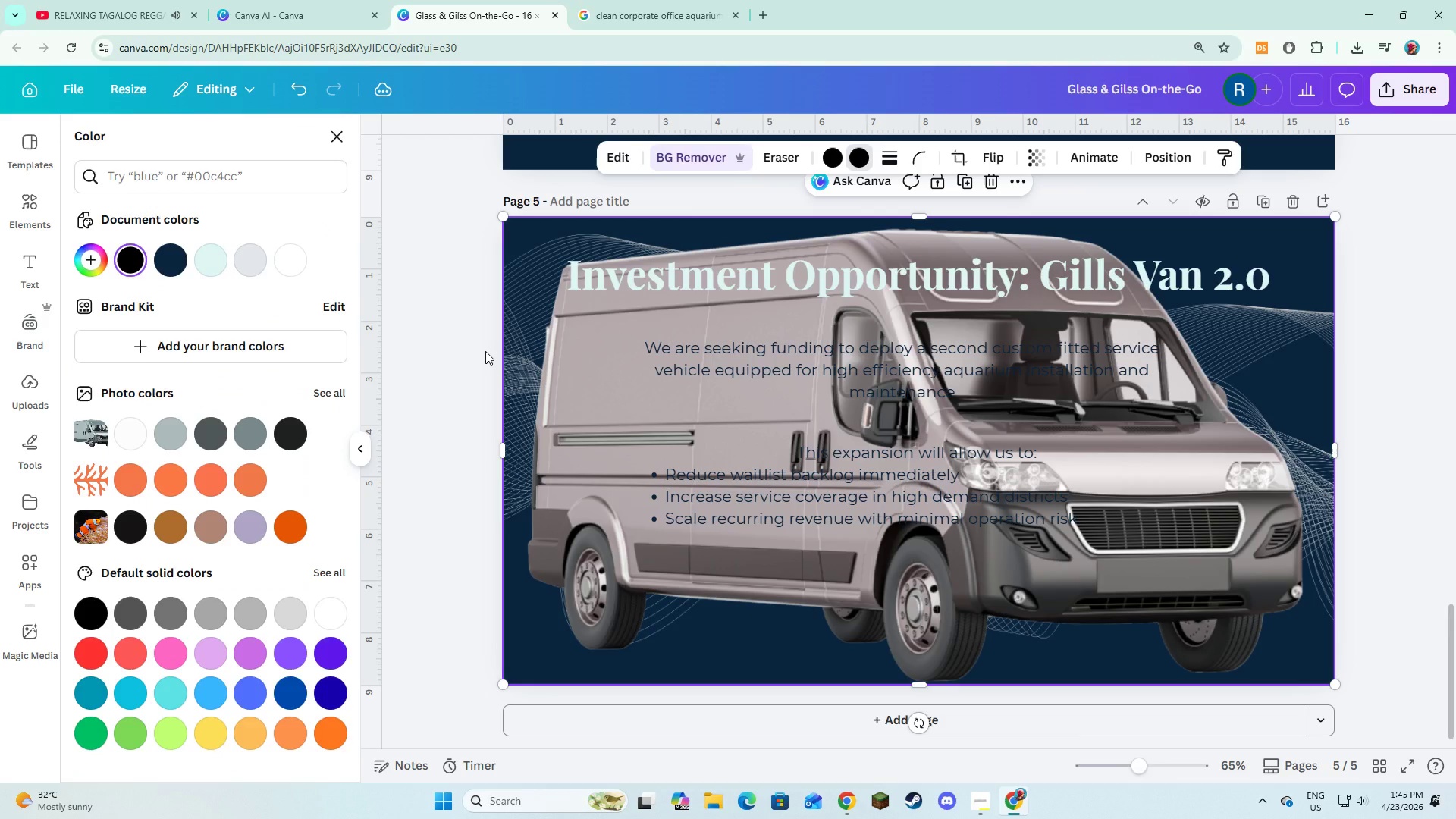 
key(Control+Z)
 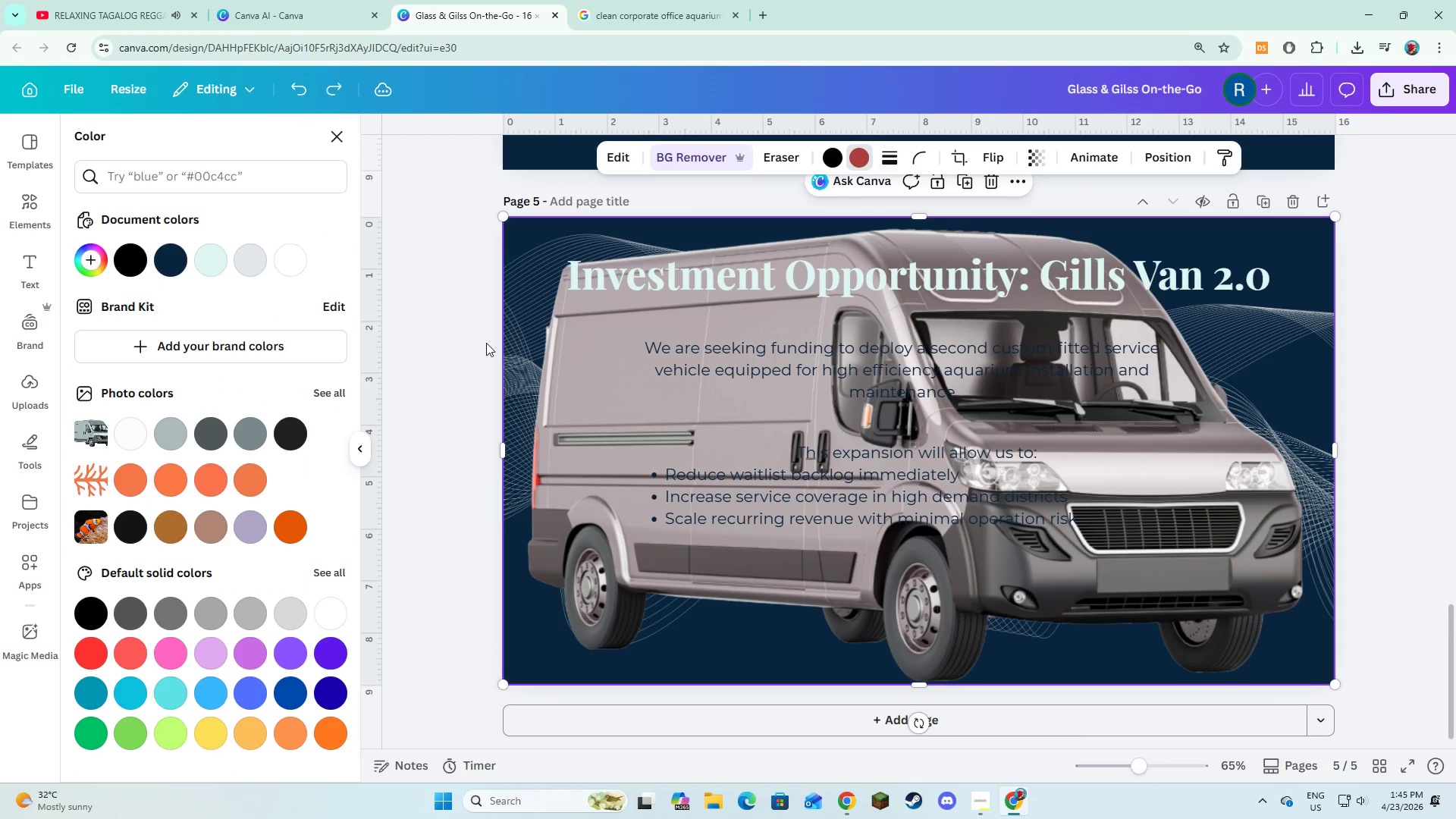 
key(Control+Z)
 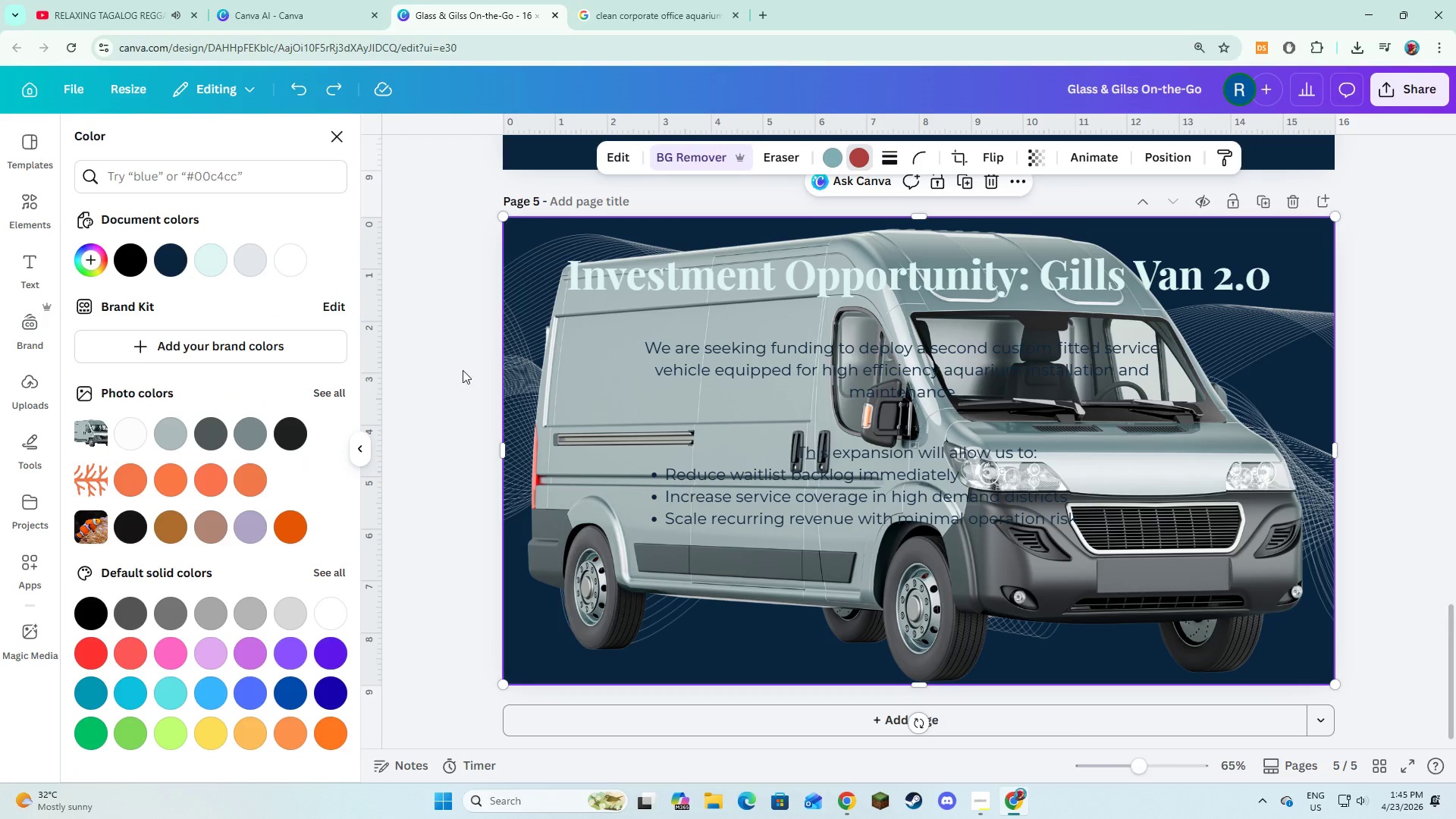 
left_click([431, 398])
 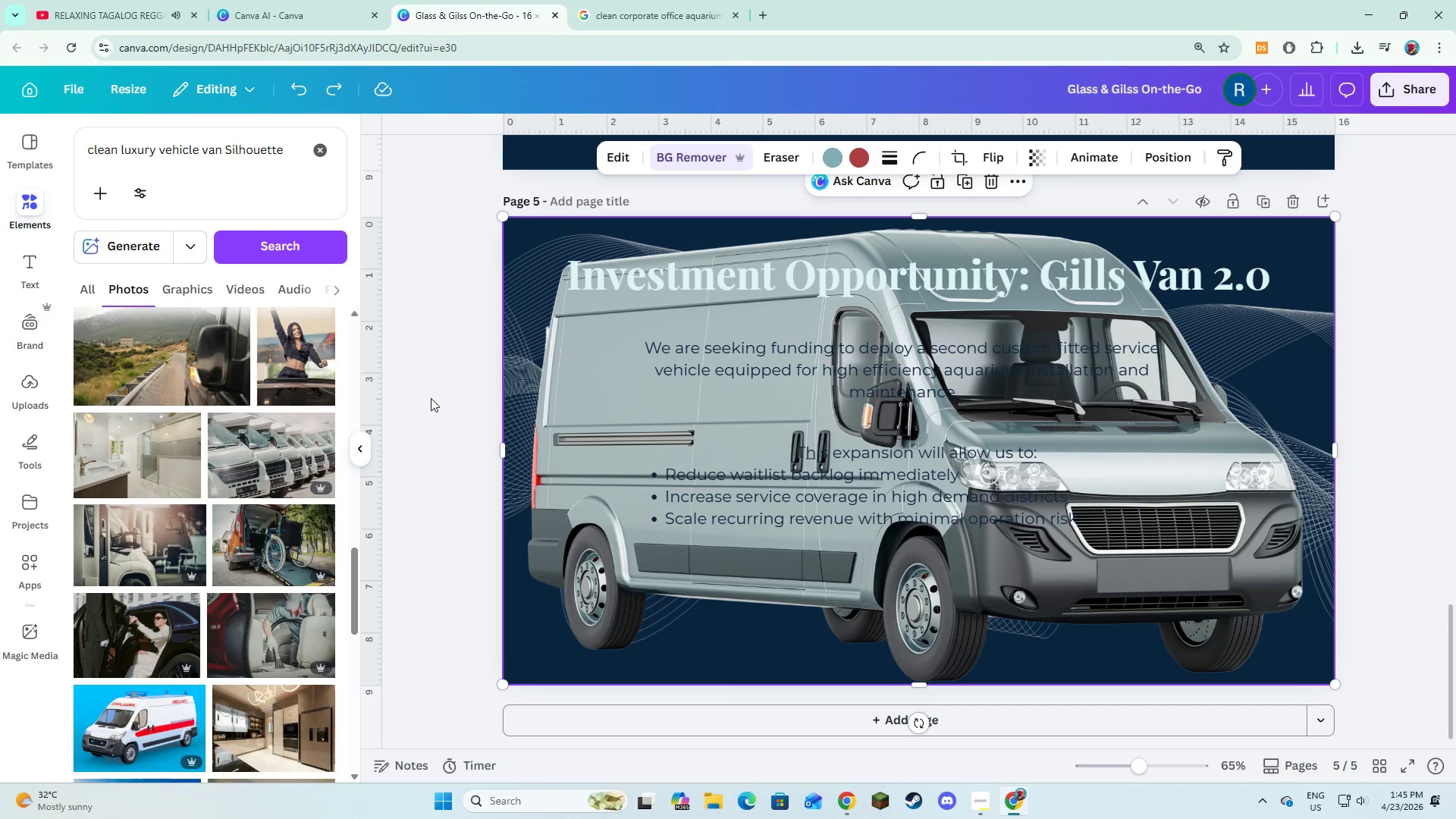 
scroll: coordinate [259, 403], scroll_direction: down, amount: 14.0
 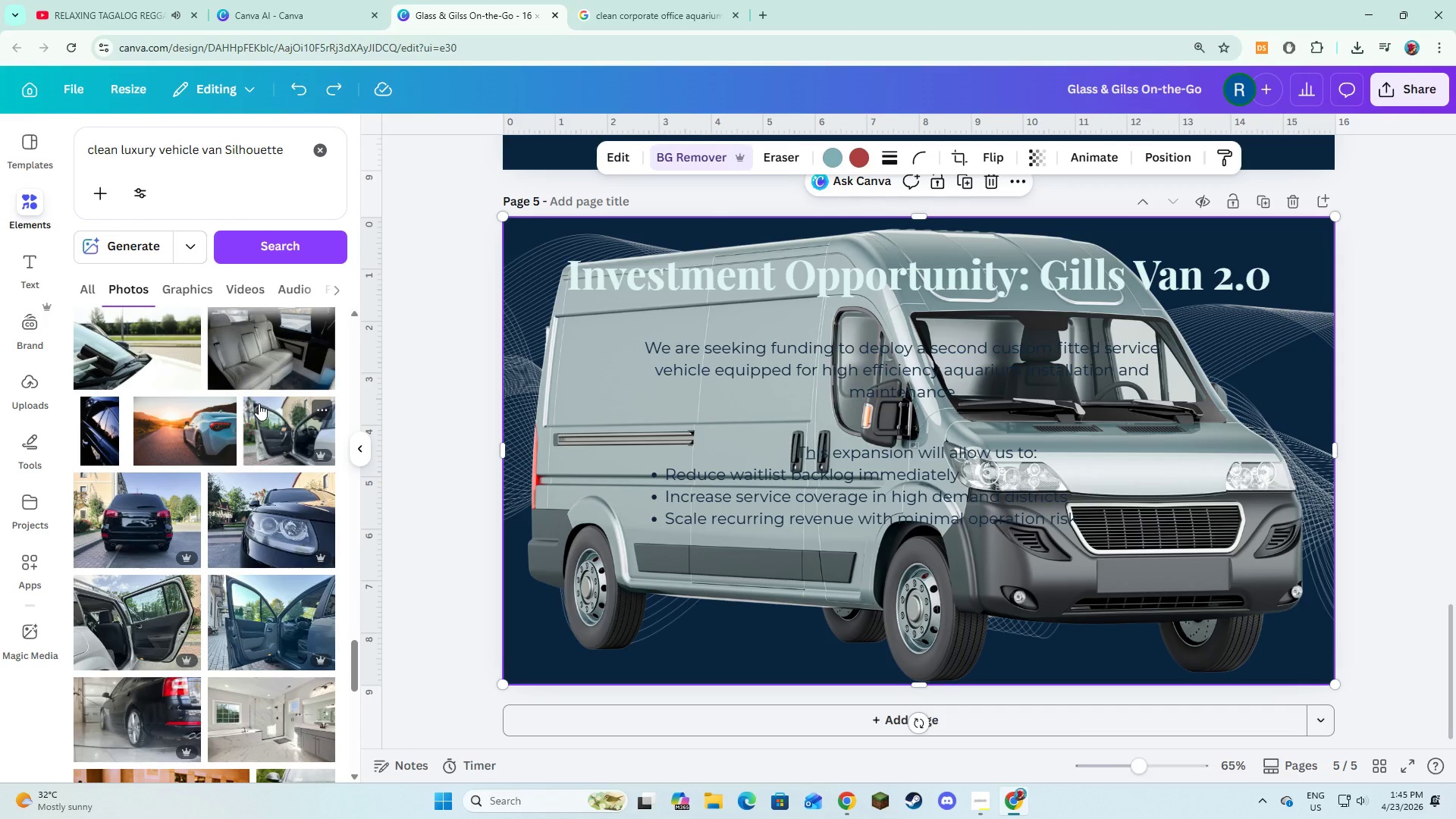 
scroll: coordinate [259, 403], scroll_direction: down, amount: 4.0
 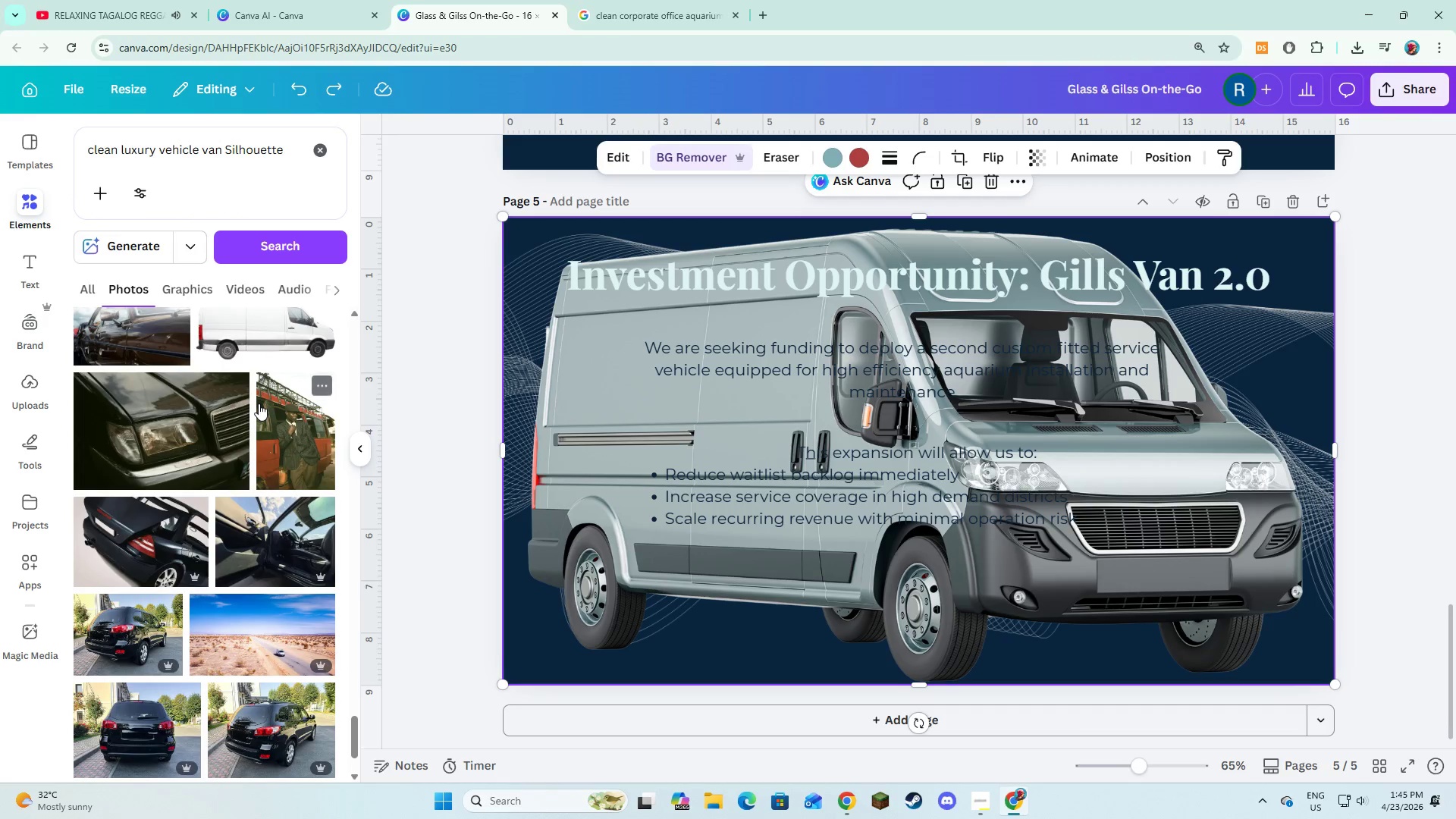 
left_click([587, 570])
 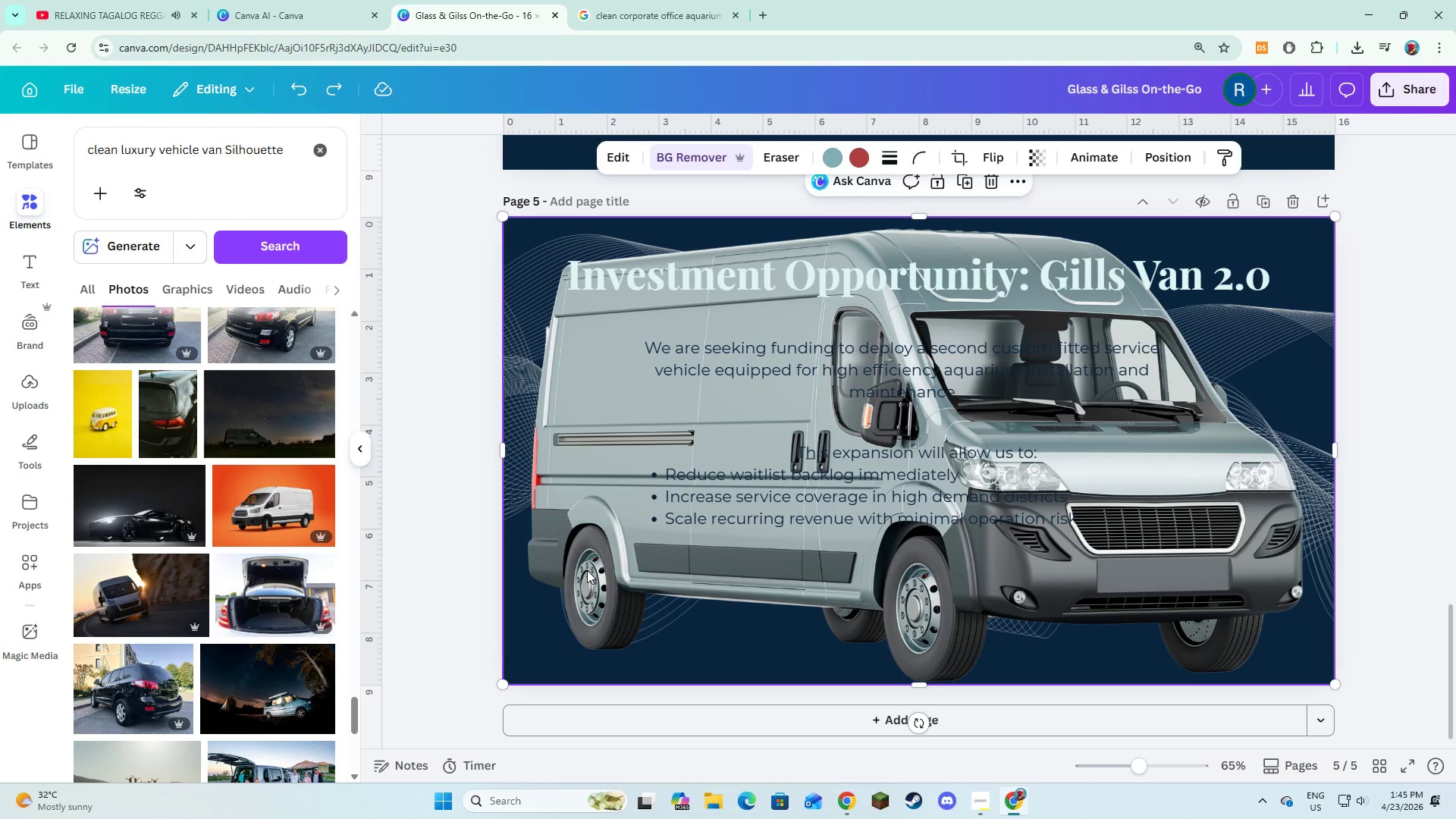 
key(Backspace)
 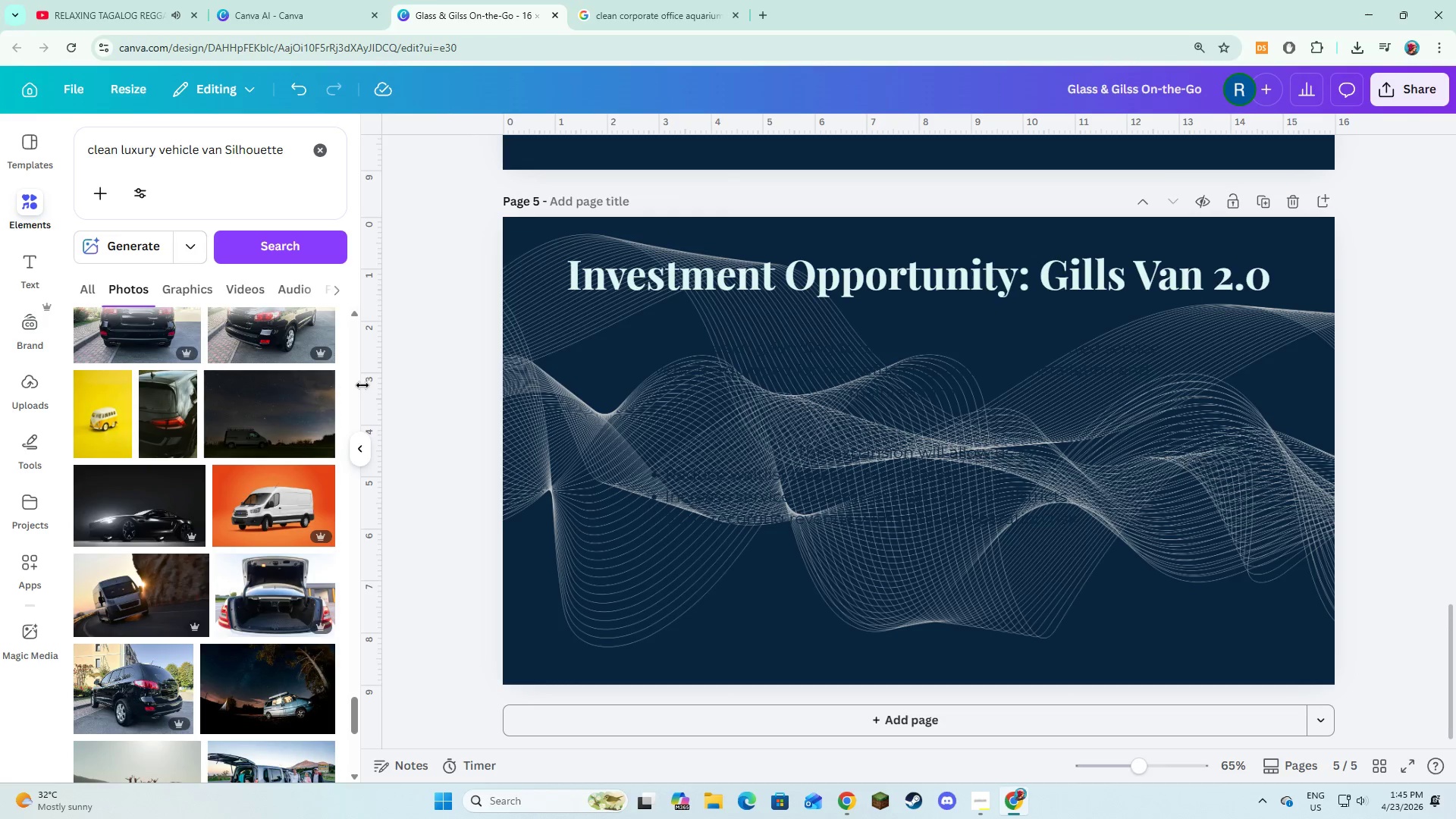 
left_click([221, 426])
 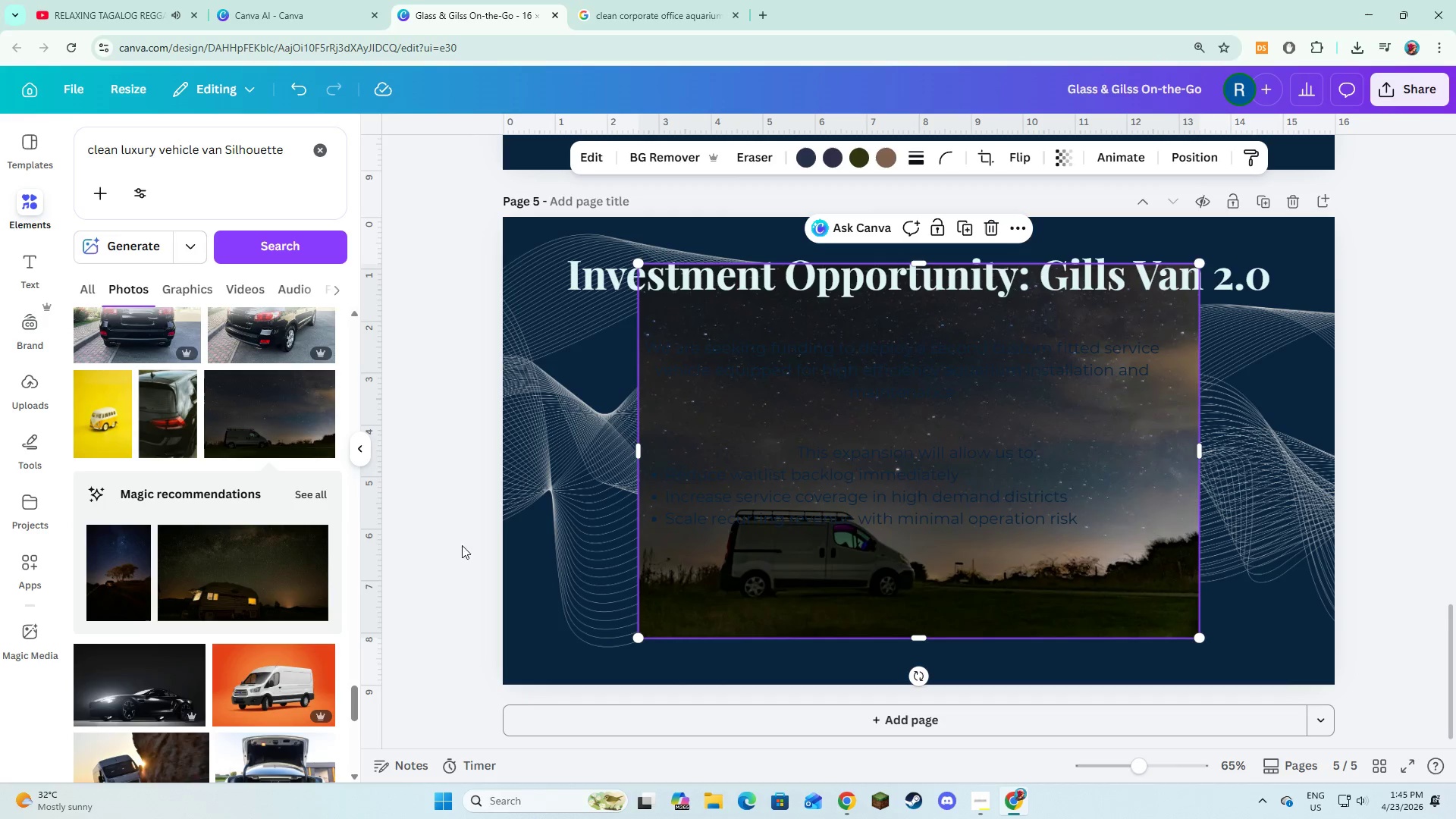 
mouse_move([278, 563])
 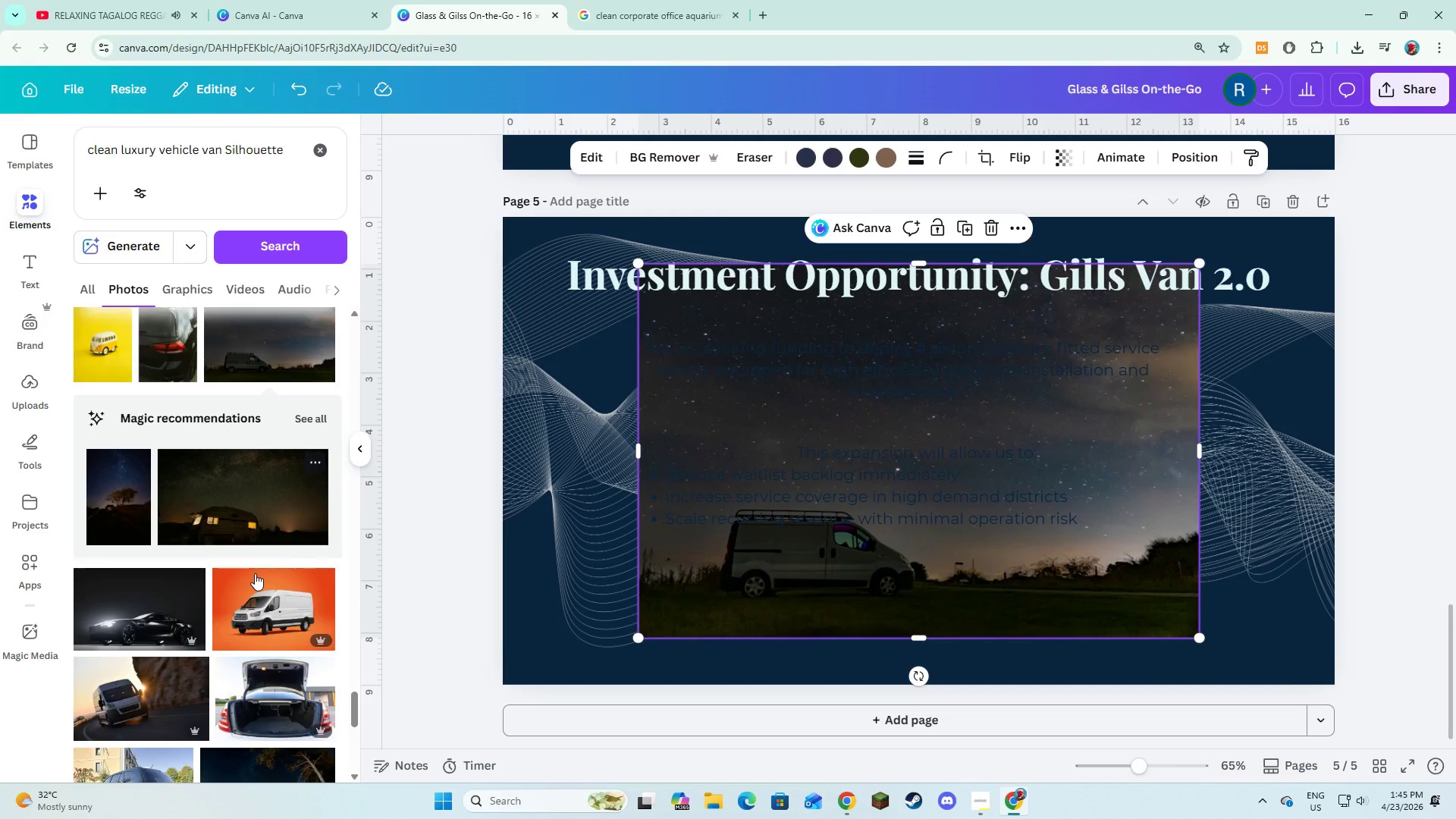 
scroll: coordinate [255, 573], scroll_direction: down, amount: 4.0
 